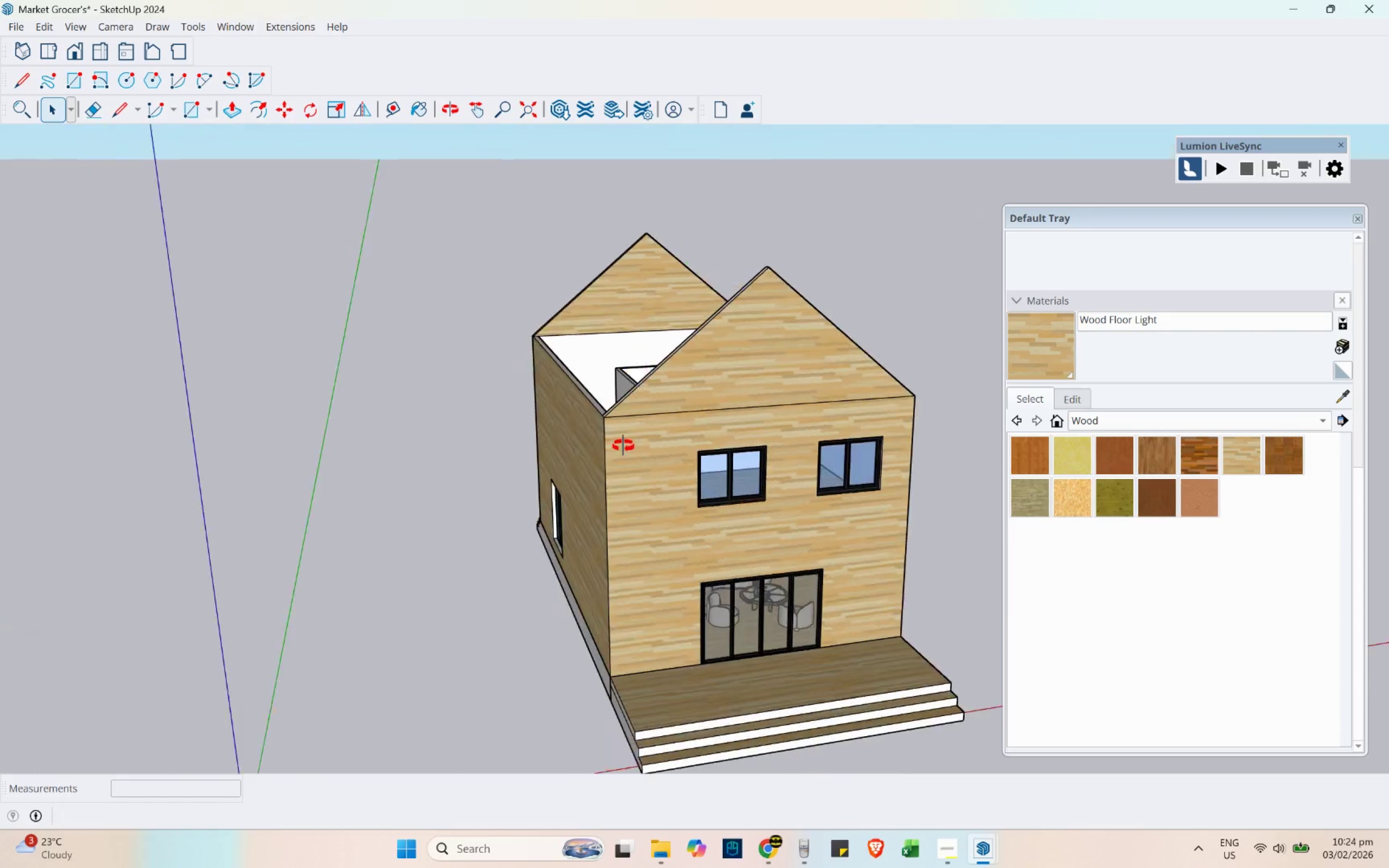 
key(Control+ControlLeft)
 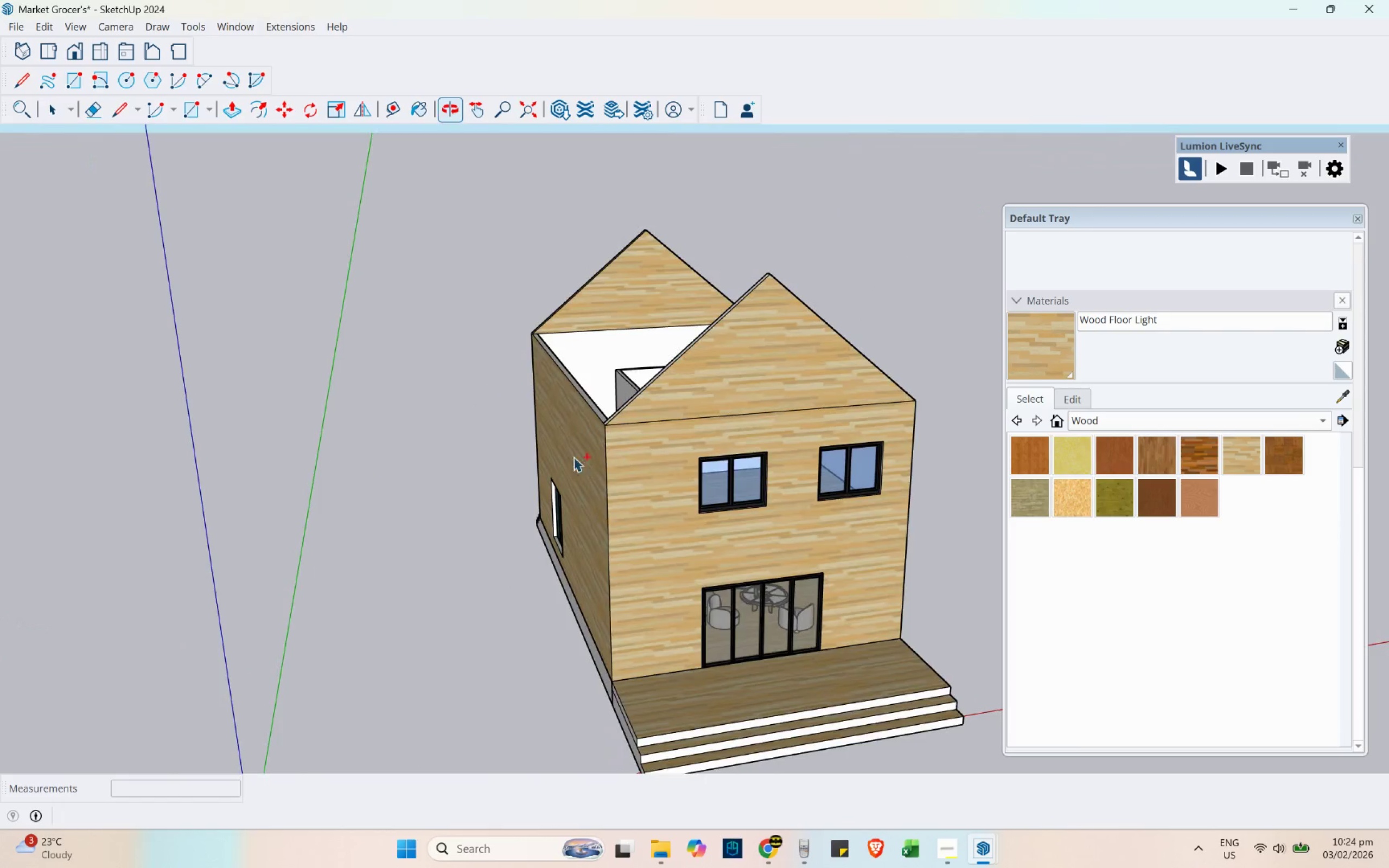 
key(Control+S)
 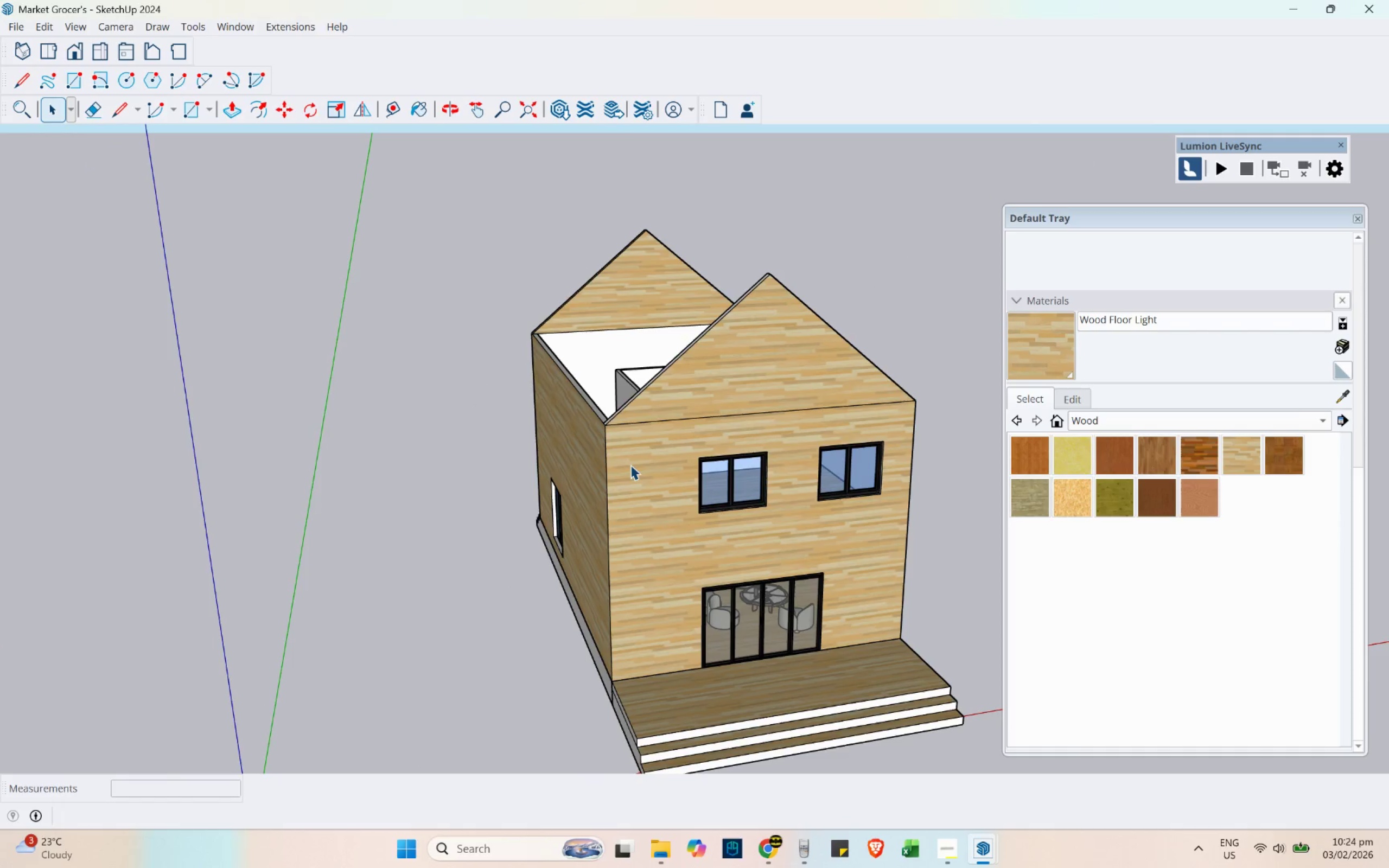 
left_click([681, 377])
 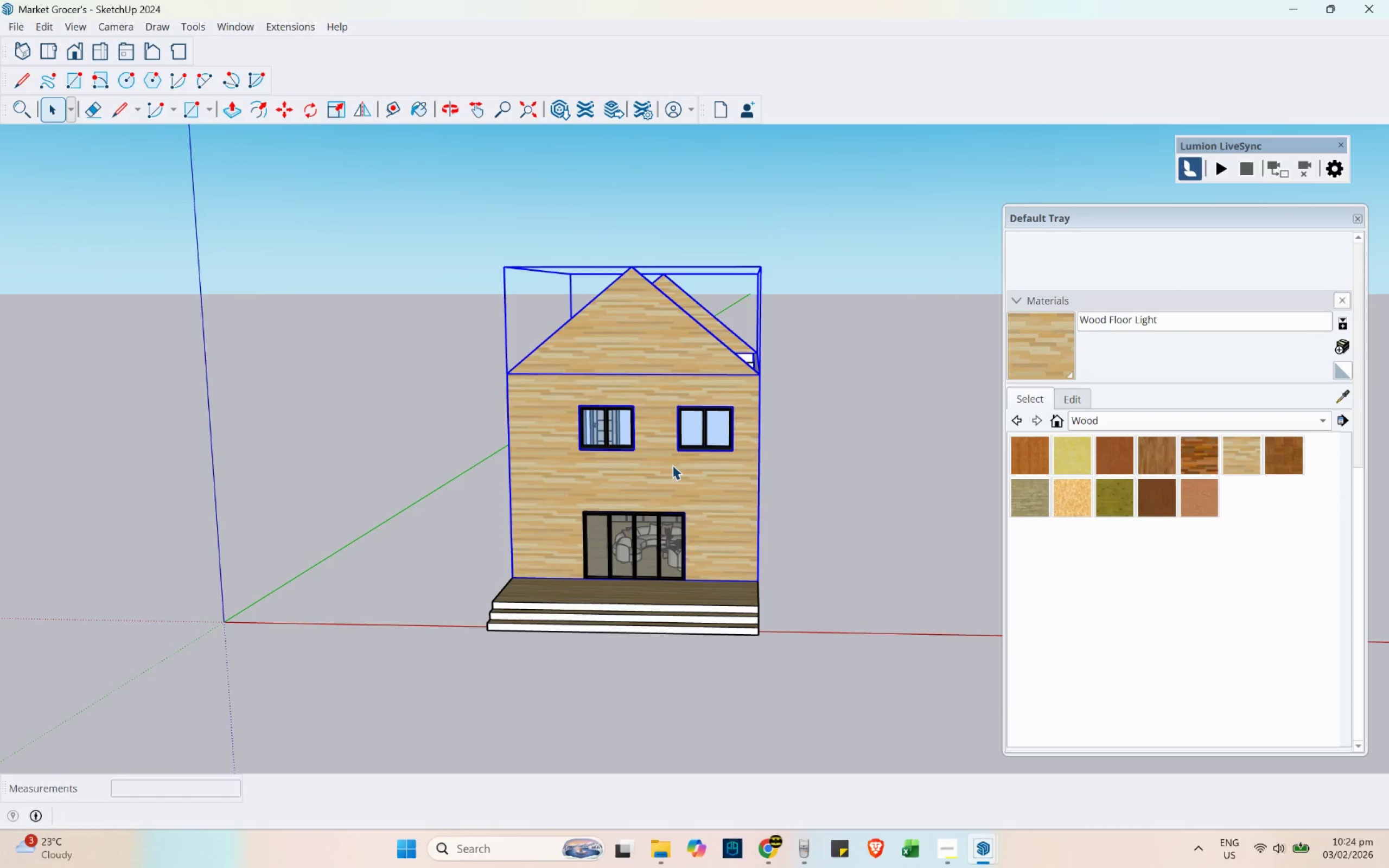 
scroll: coordinate [444, 387], scroll_direction: down, amount: 3.0
 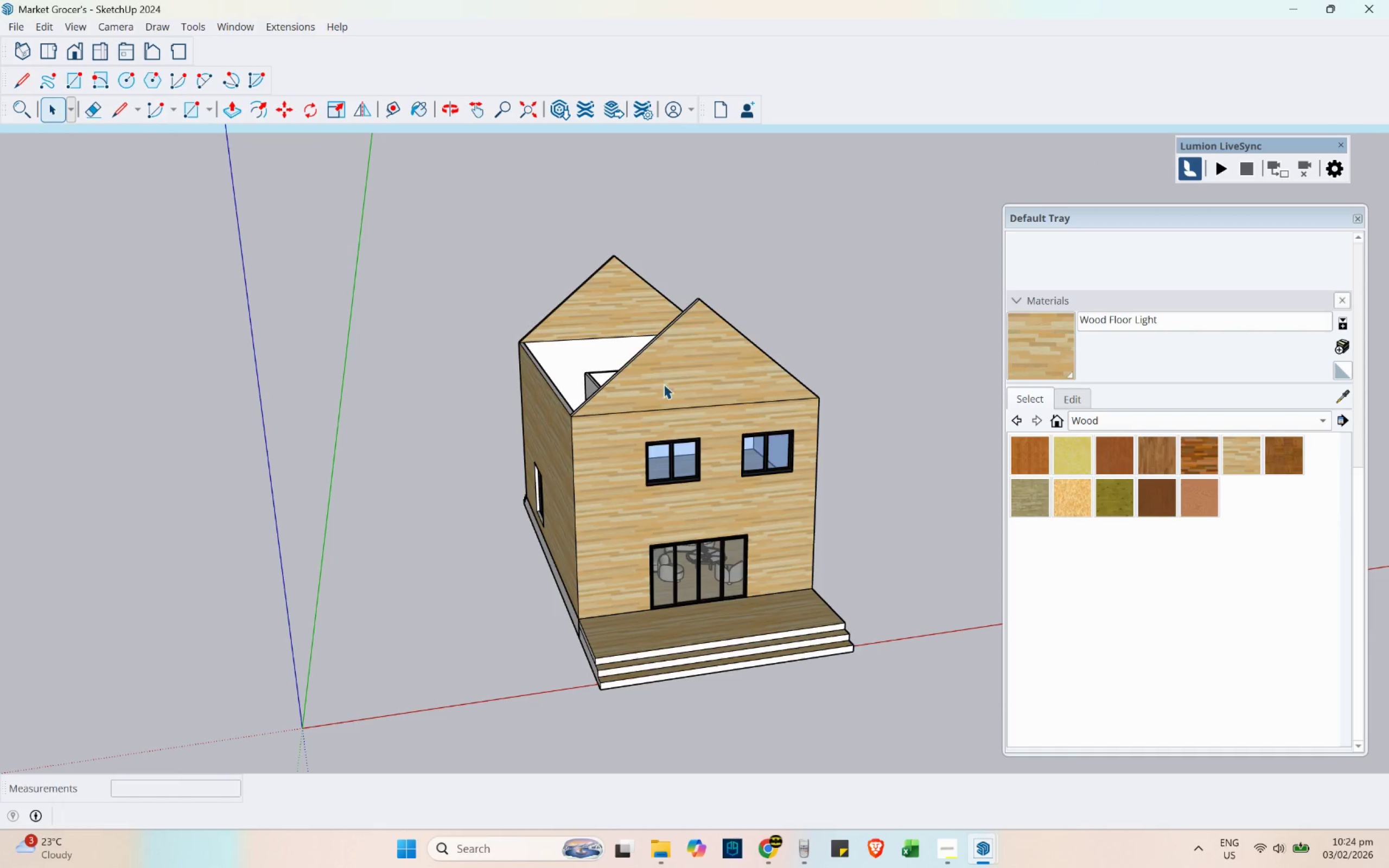 
wait(6.73)
 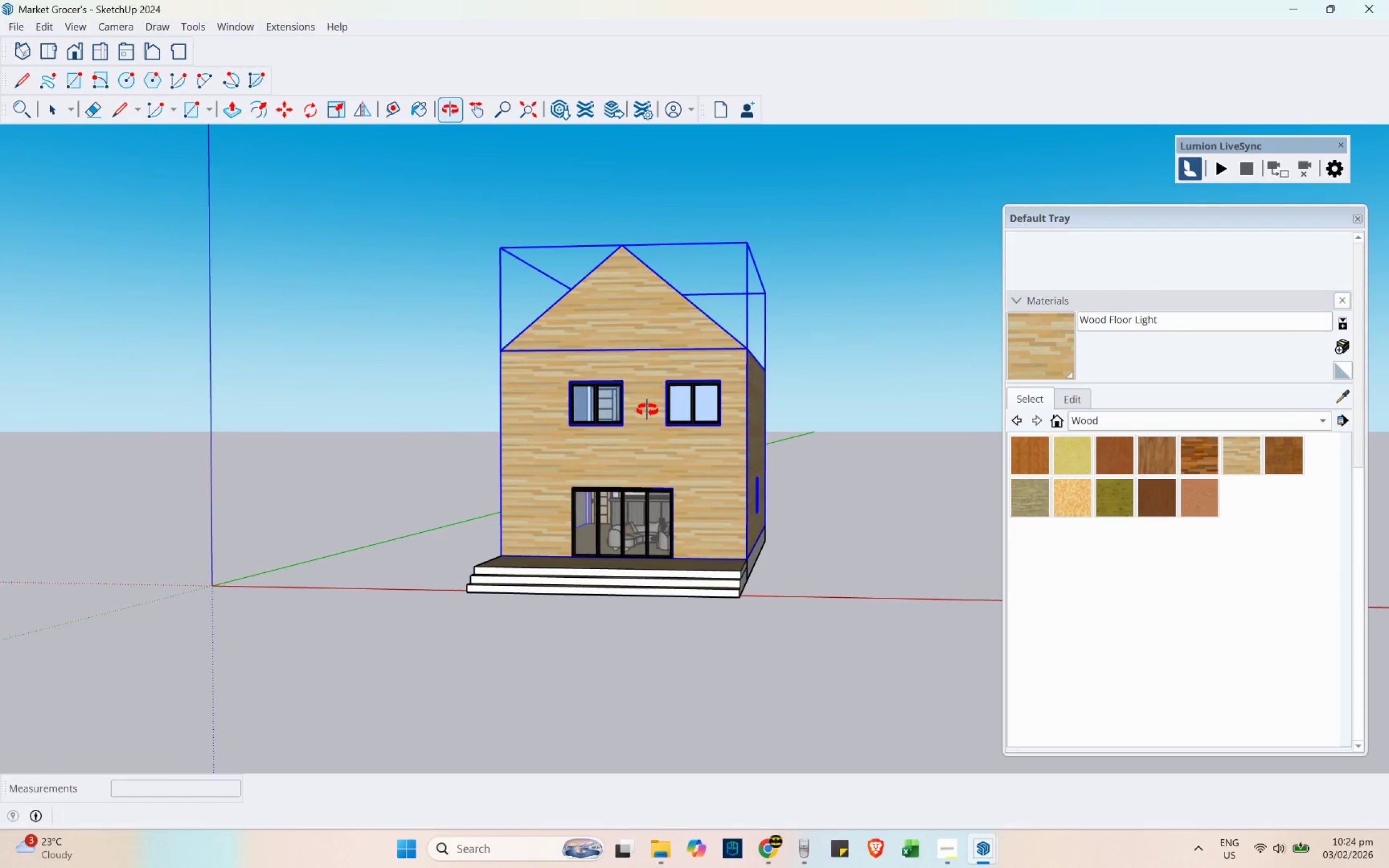 
scroll: coordinate [210, 395], scroll_direction: down, amount: 9.0
 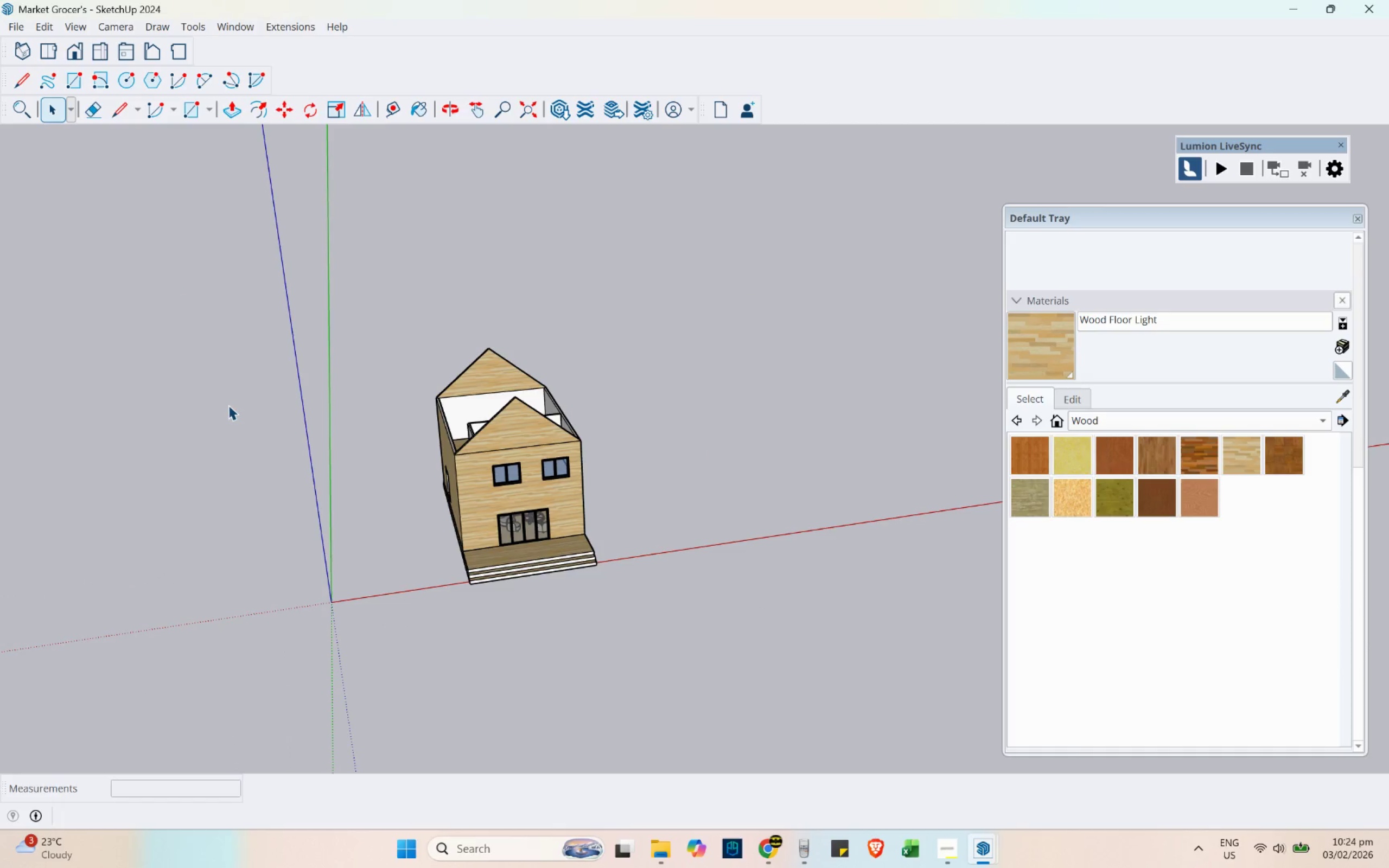 
scroll: coordinate [486, 483], scroll_direction: up, amount: 7.0
 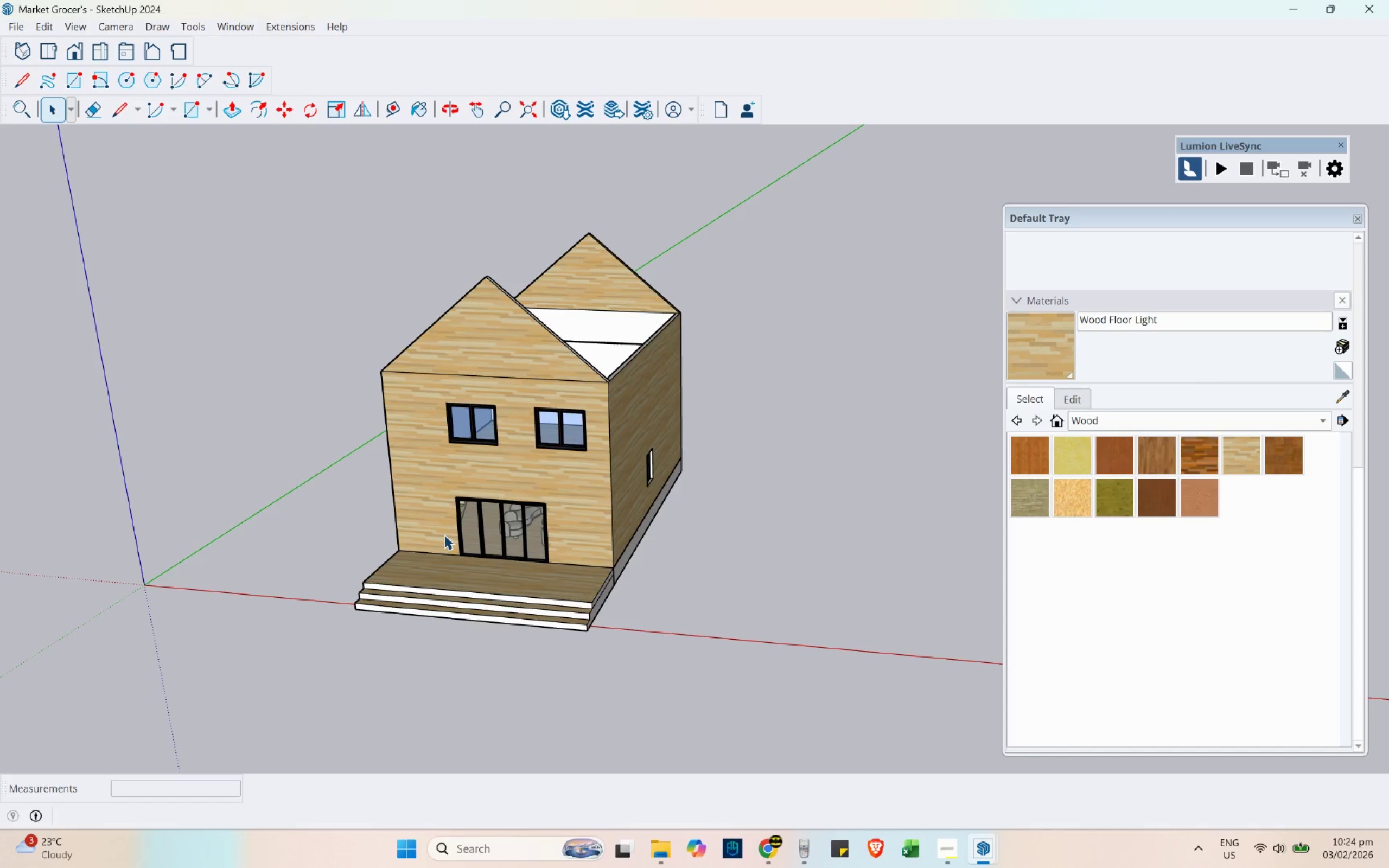 
wait(9.05)
 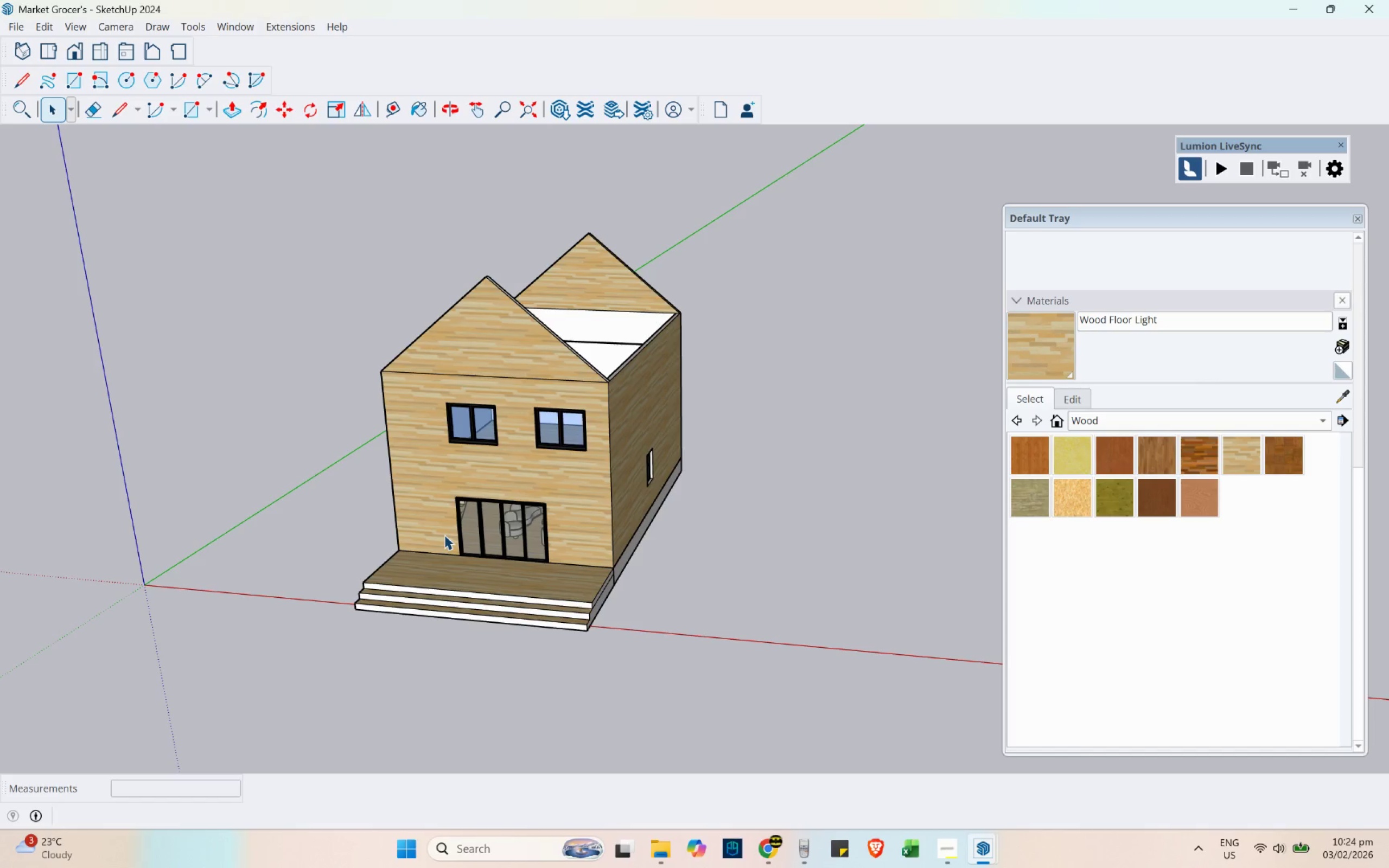 
scroll: coordinate [444, 333], scroll_direction: up, amount: 6.0
 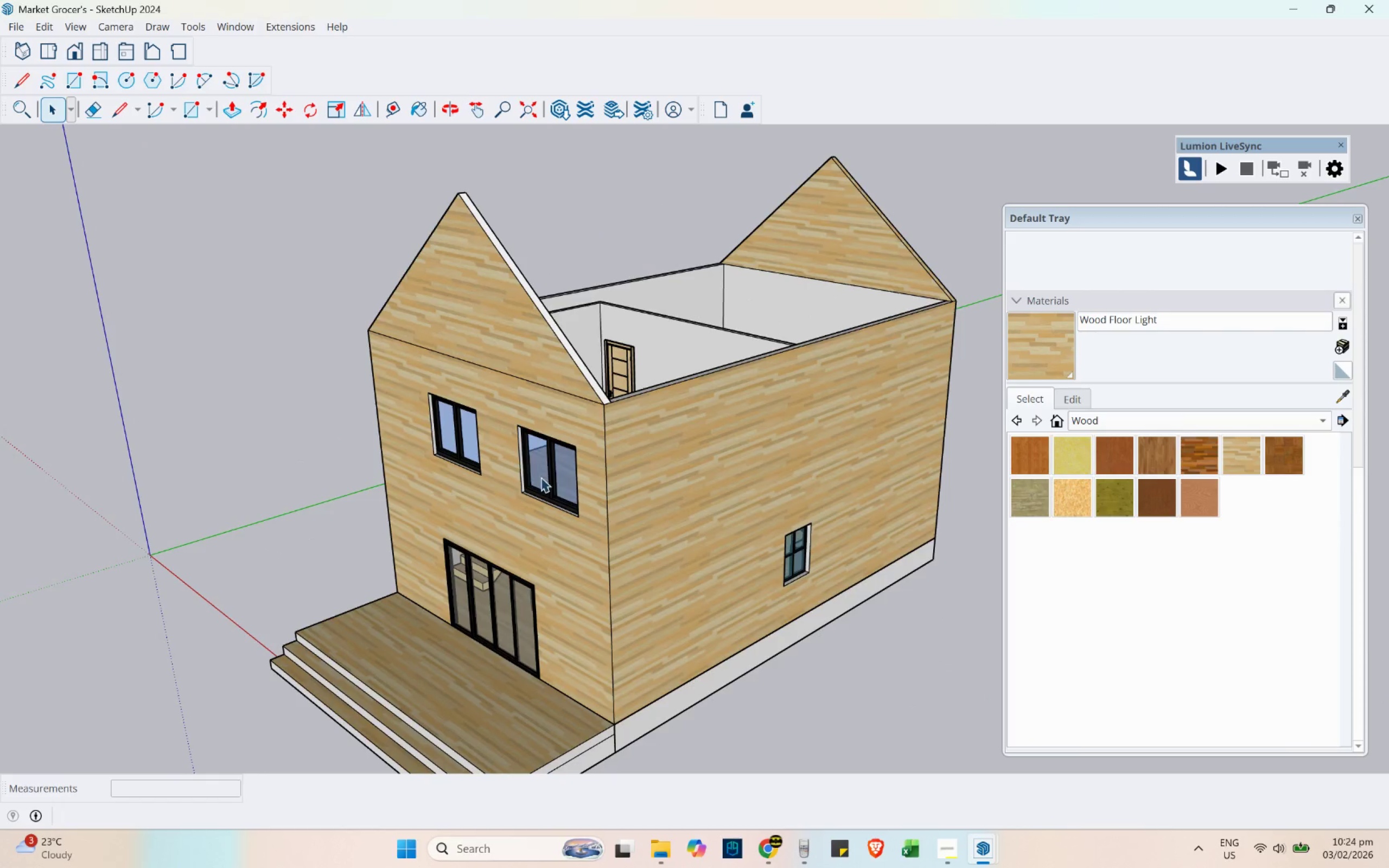 
left_click([547, 456])
 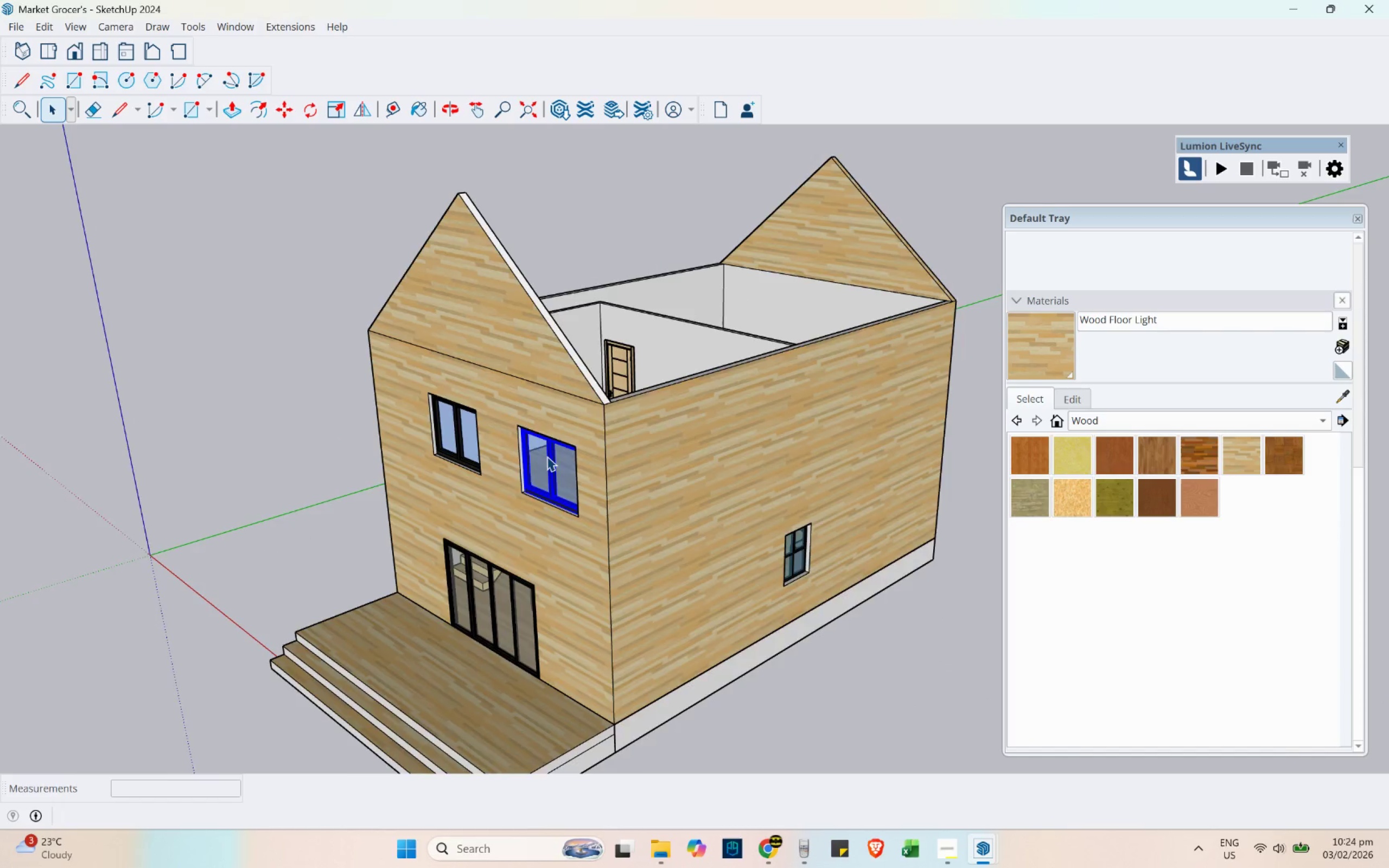 
scroll: coordinate [548, 453], scroll_direction: up, amount: 4.0
 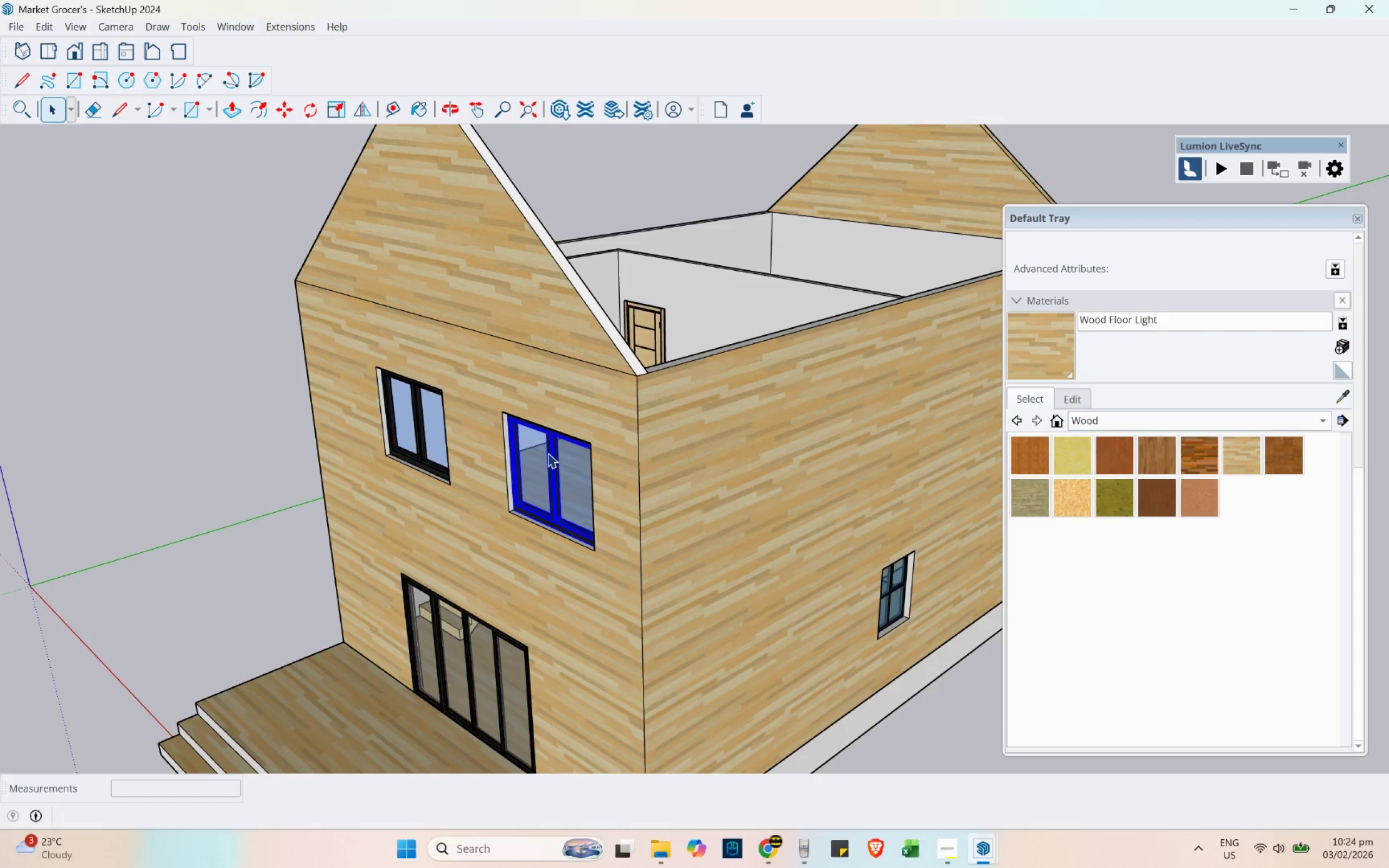 
key(M)
 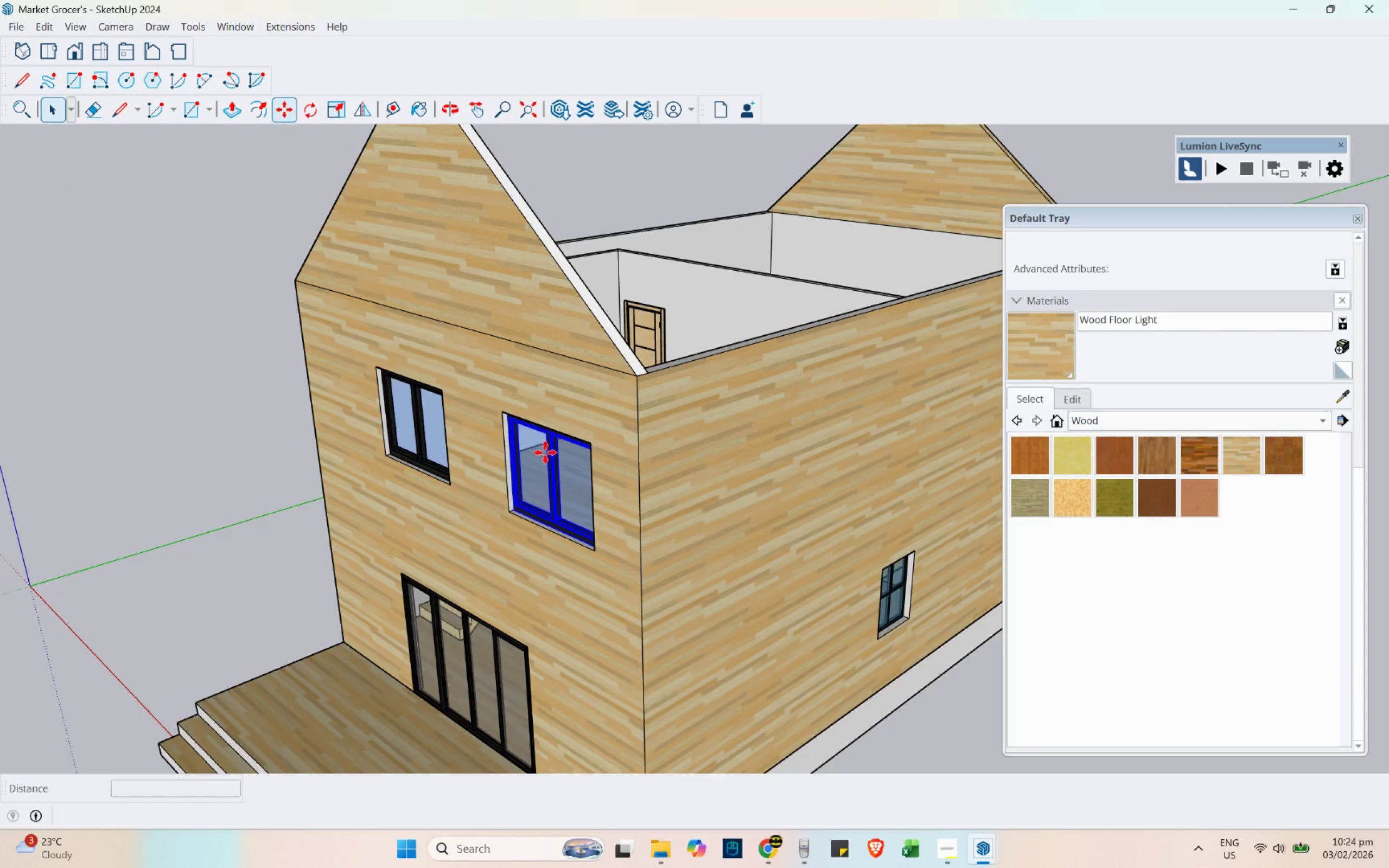 
key(Control+ControlLeft)
 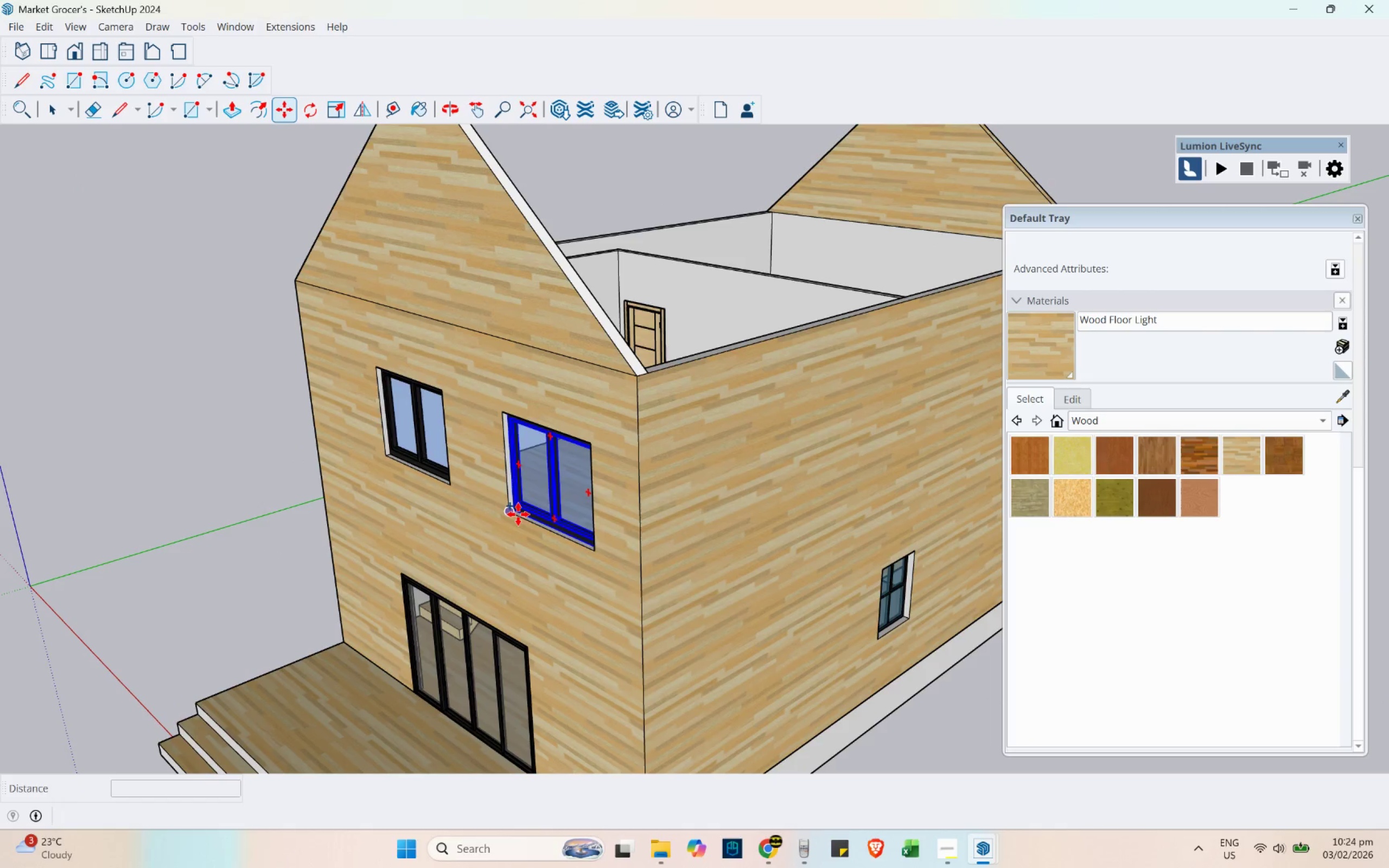 
scroll: coordinate [517, 517], scroll_direction: up, amount: 13.0
 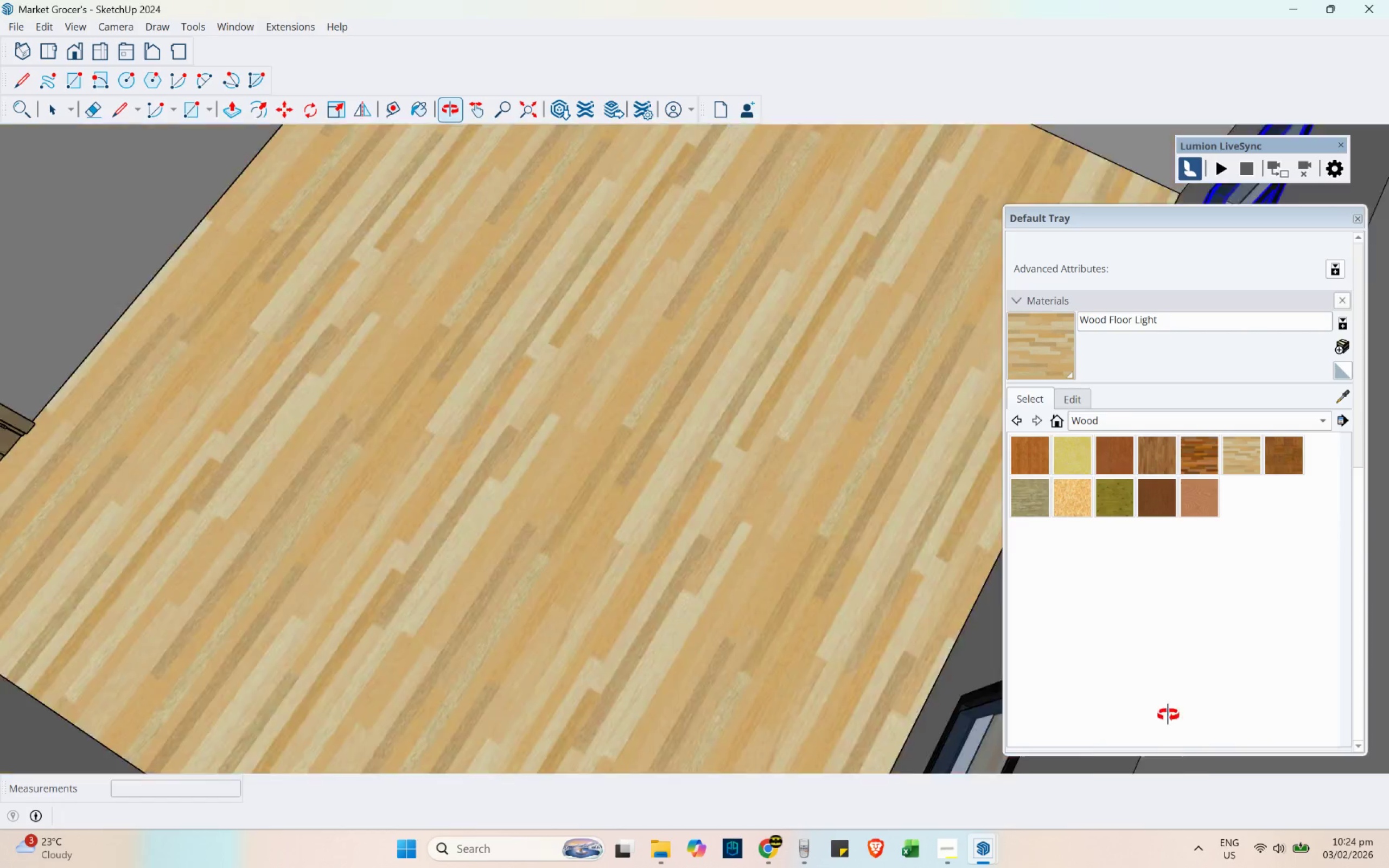 
left_click([715, 309])
 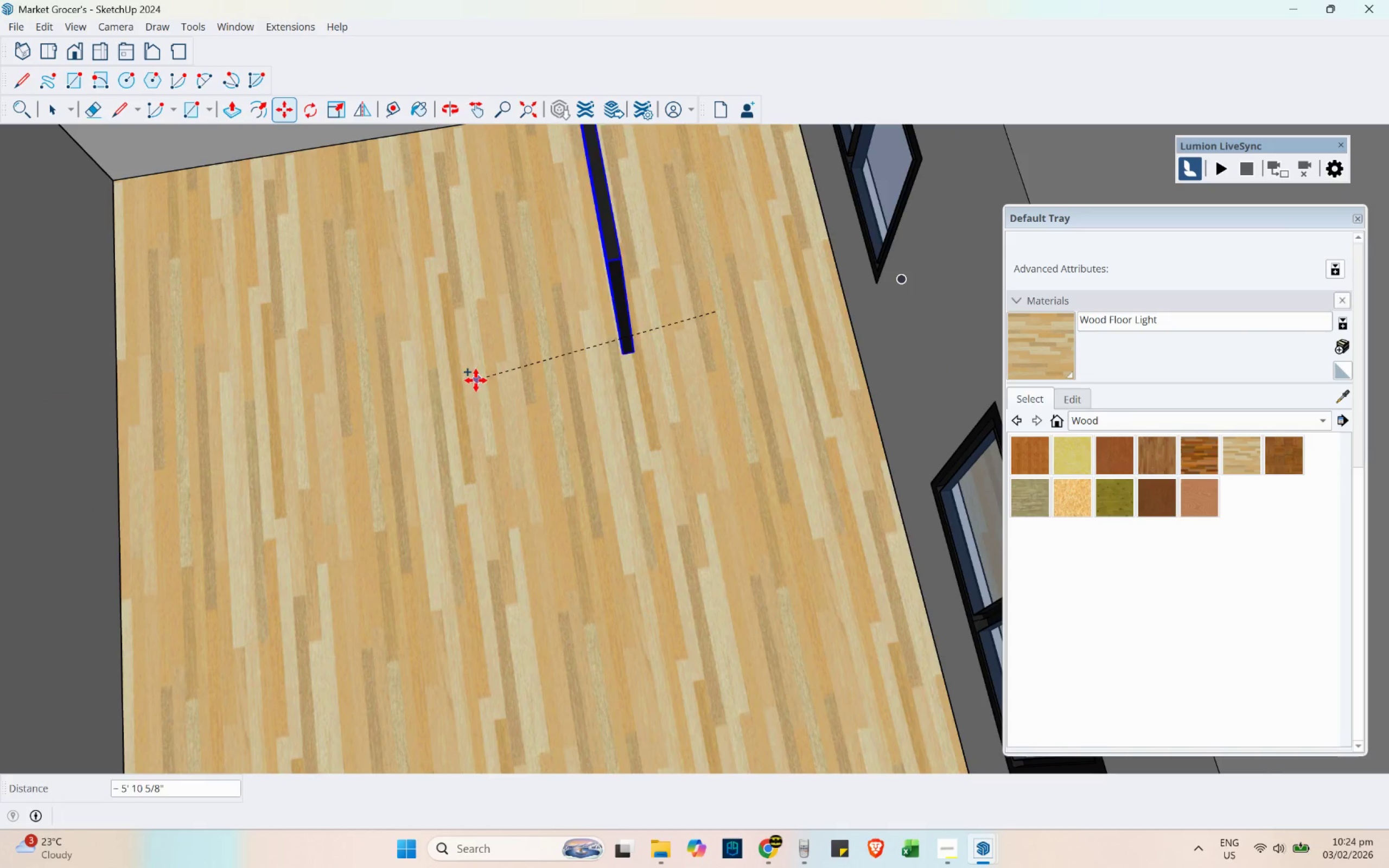 
scroll: coordinate [372, 589], scroll_direction: down, amount: 9.0
 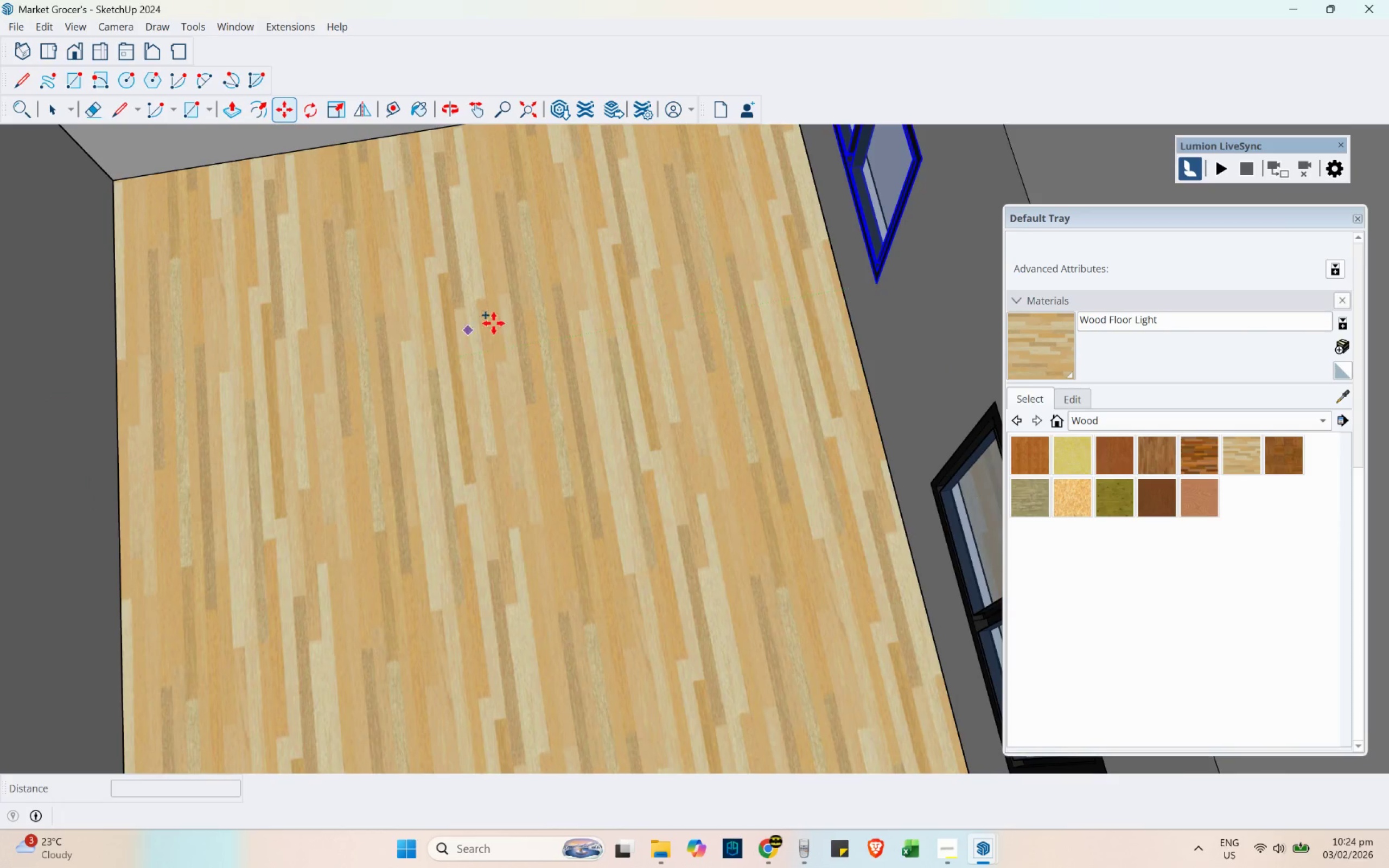 
double_click([445, 395])
 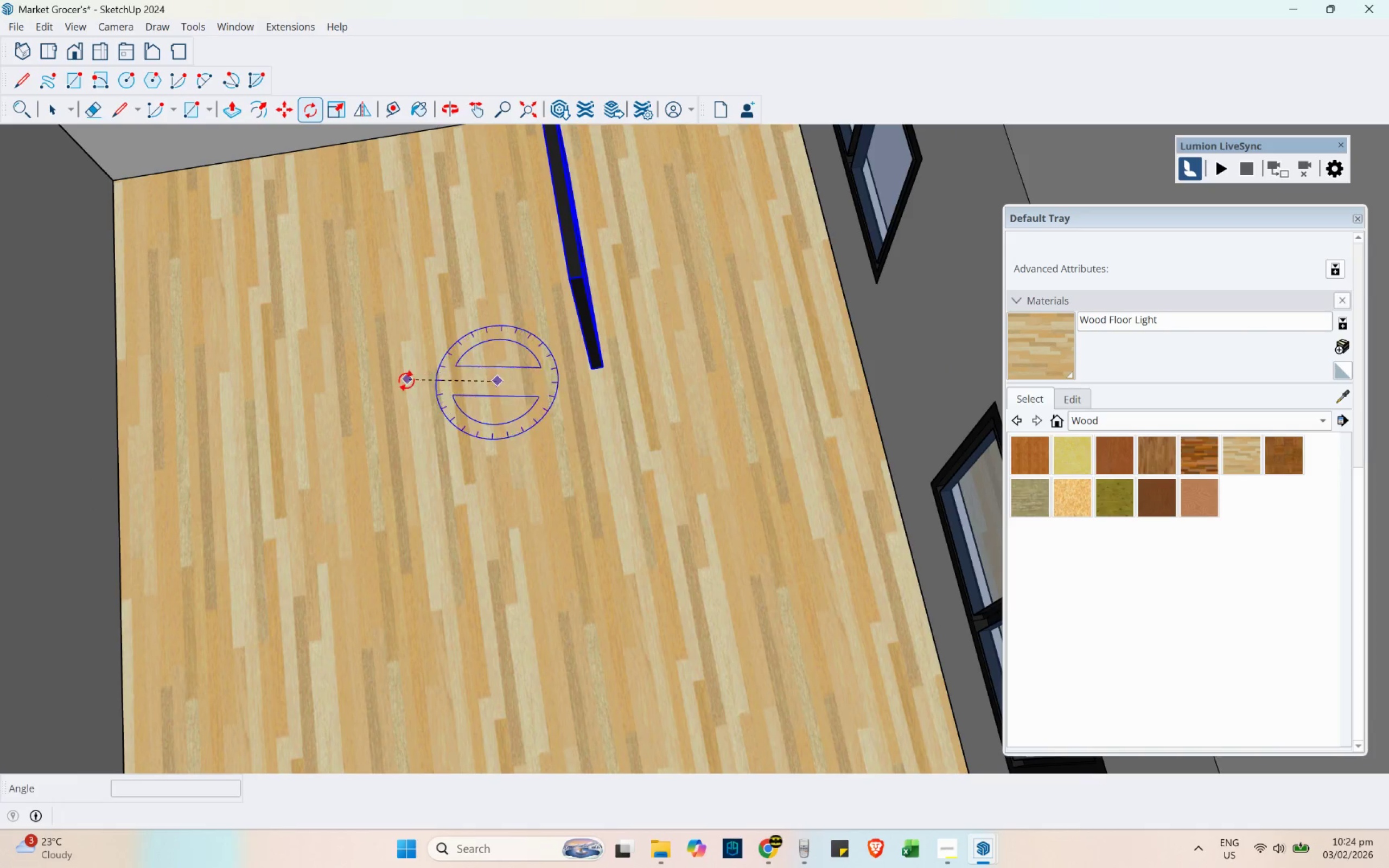 
left_click([408, 393])
 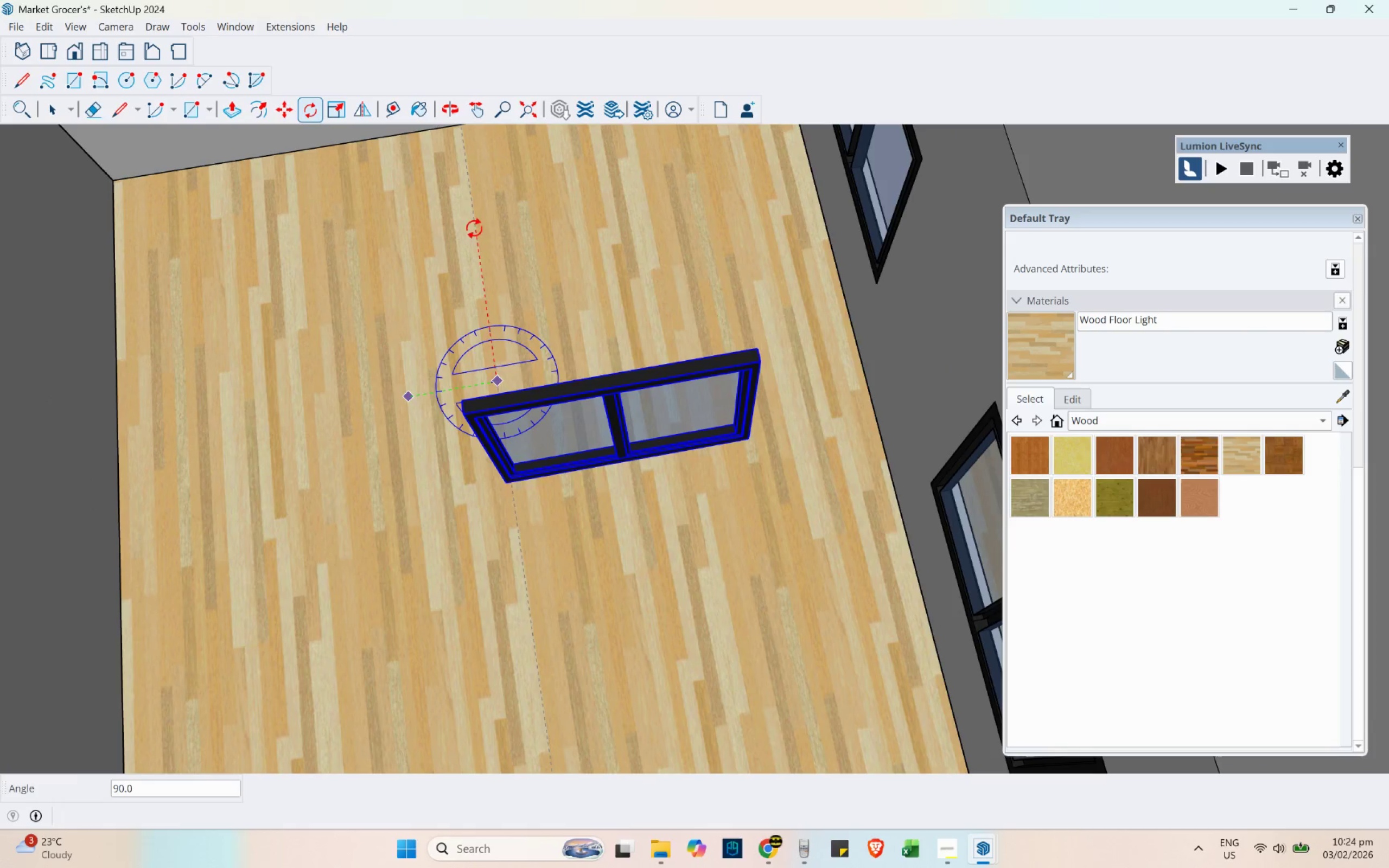 
left_click([476, 228])
 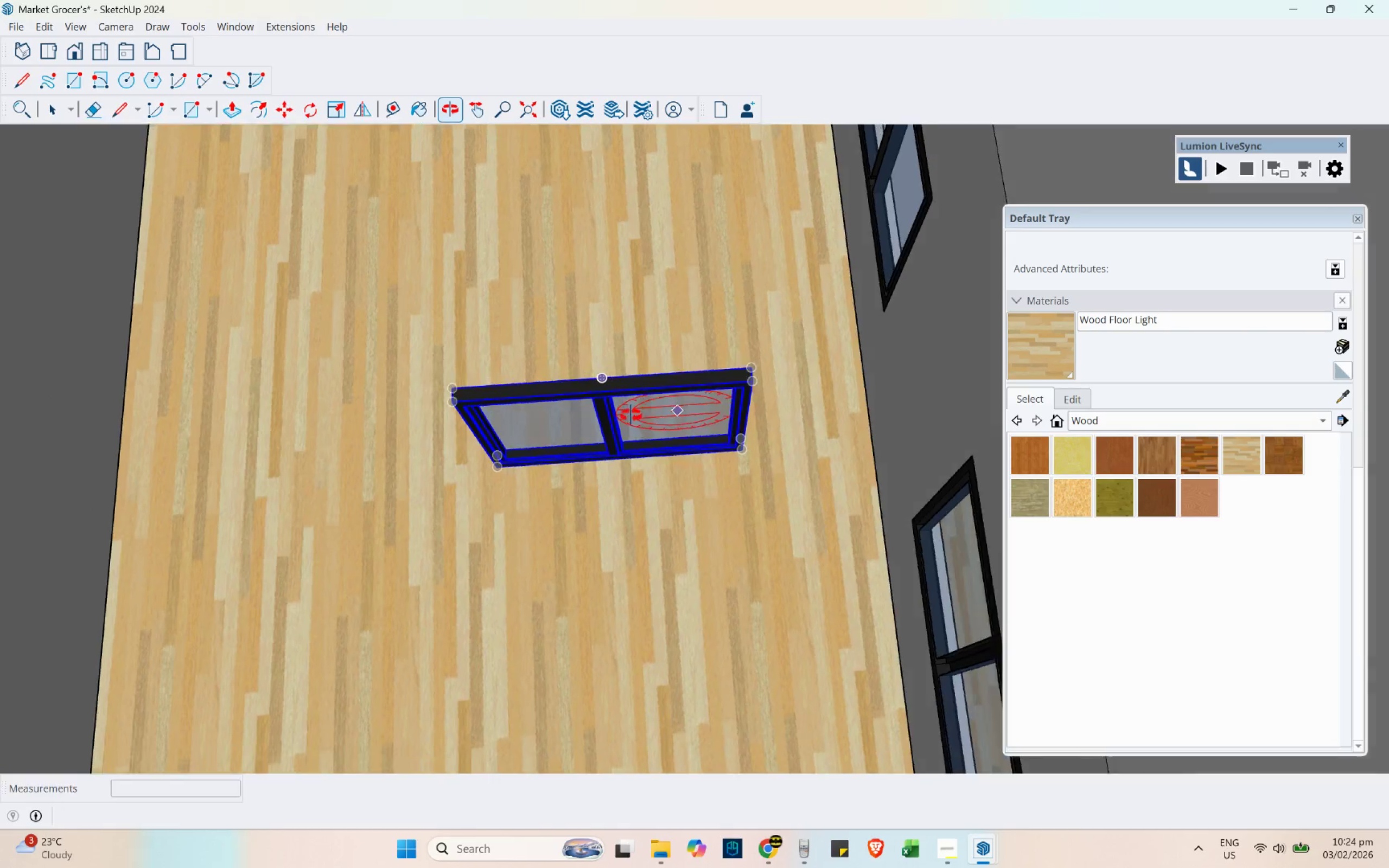 
key(M)
 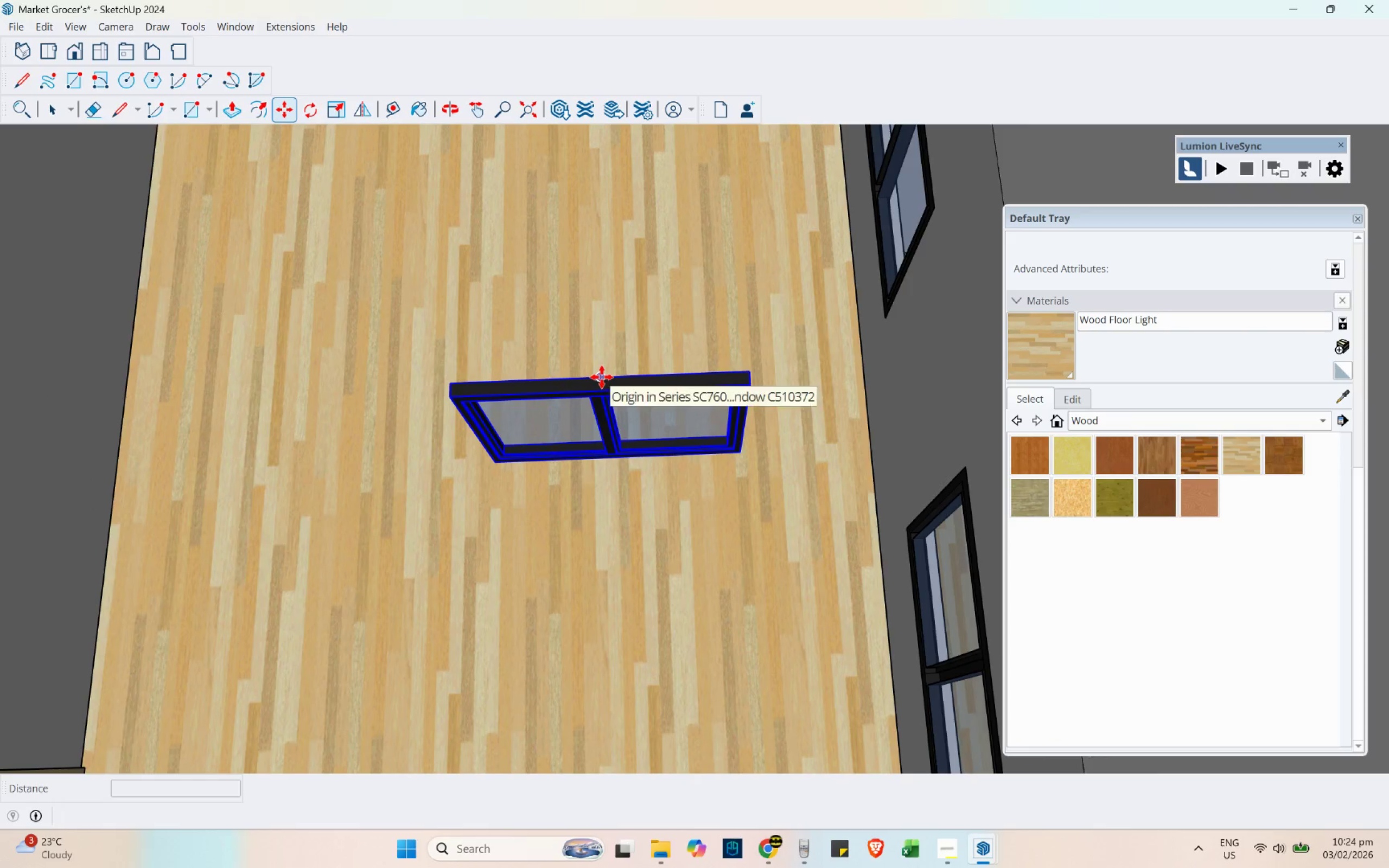 
left_click([602, 377])
 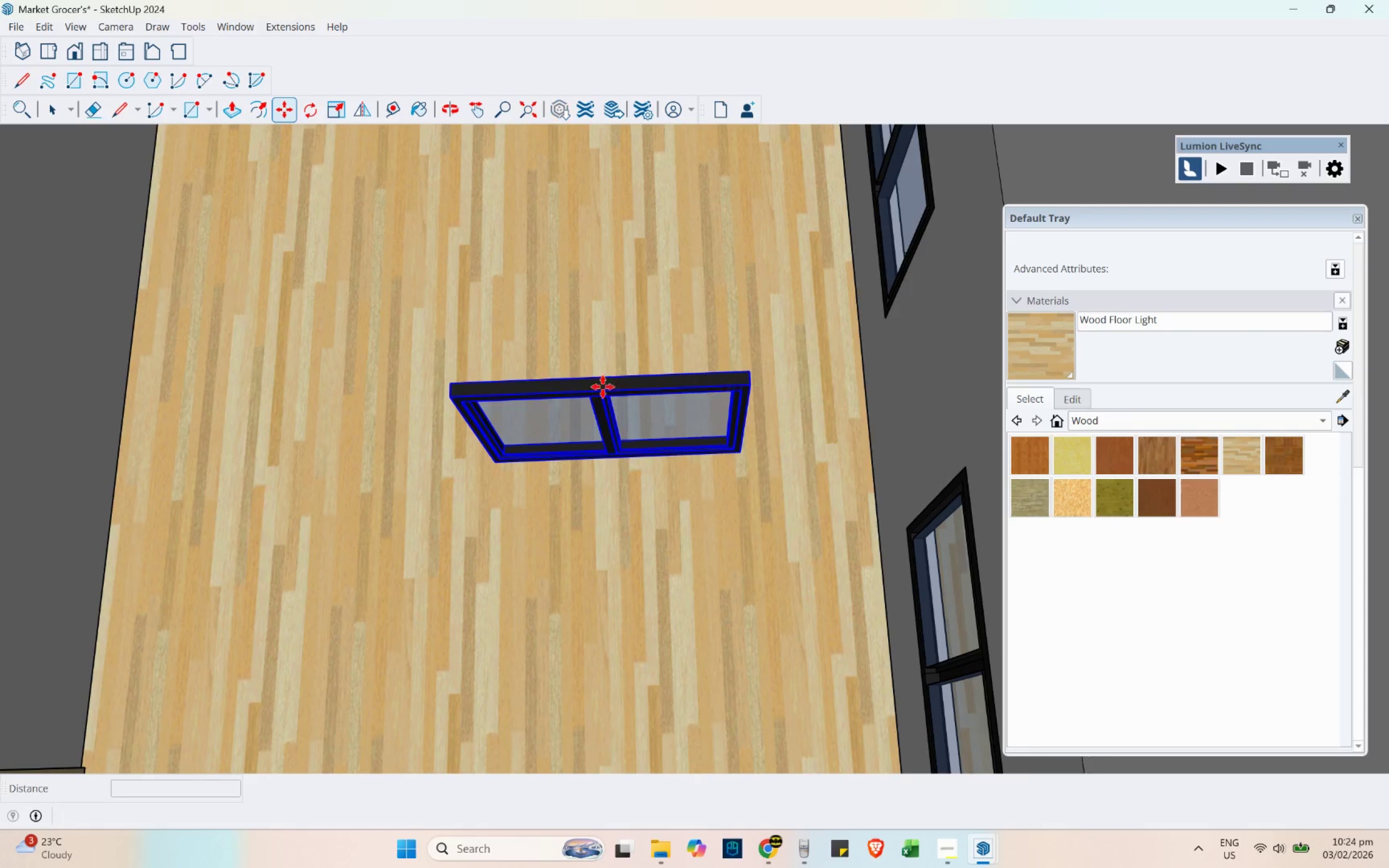 
scroll: coordinate [632, 608], scroll_direction: down, amount: 8.0
 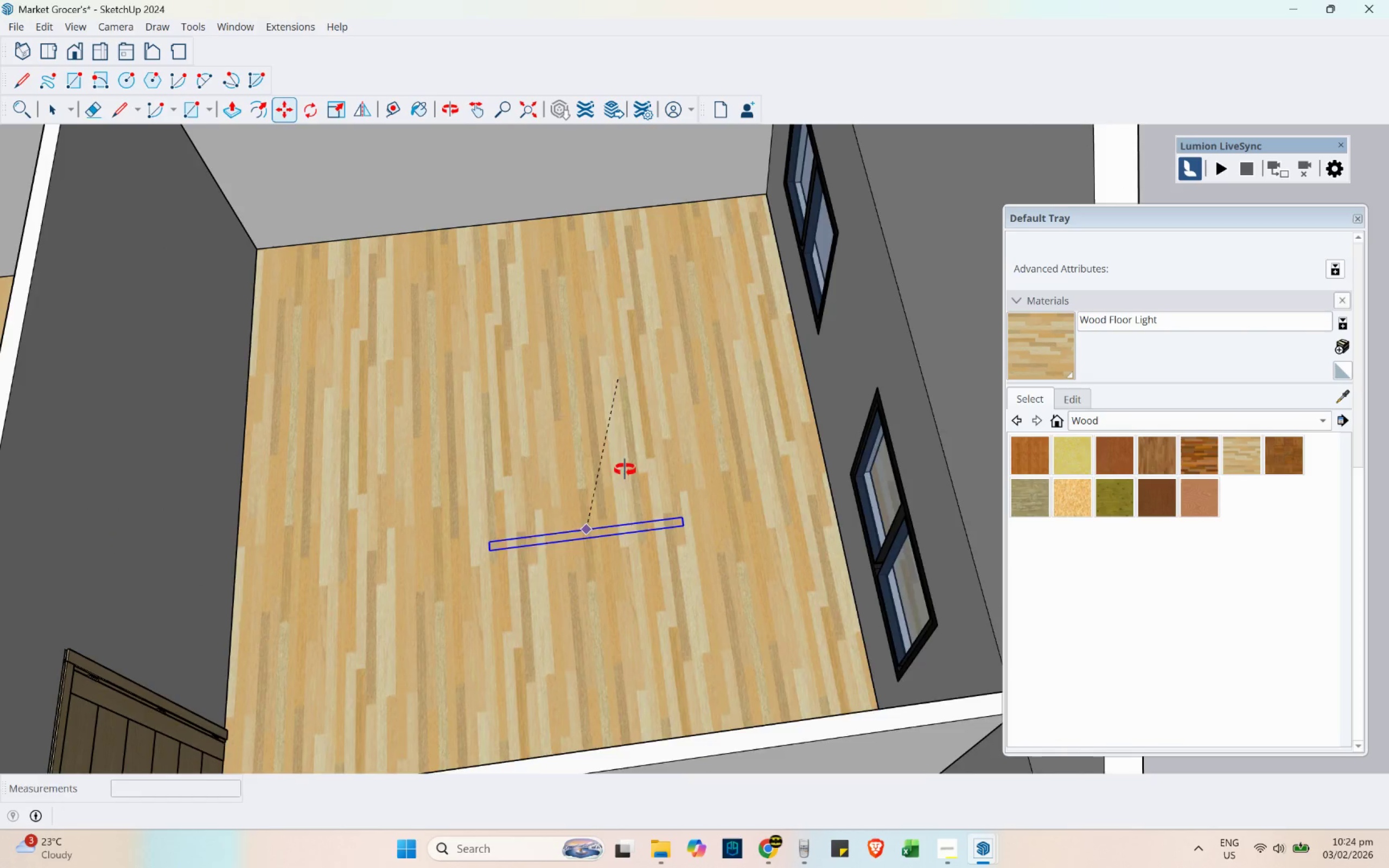 
hold_key(key=ShiftLeft, duration=0.46)
 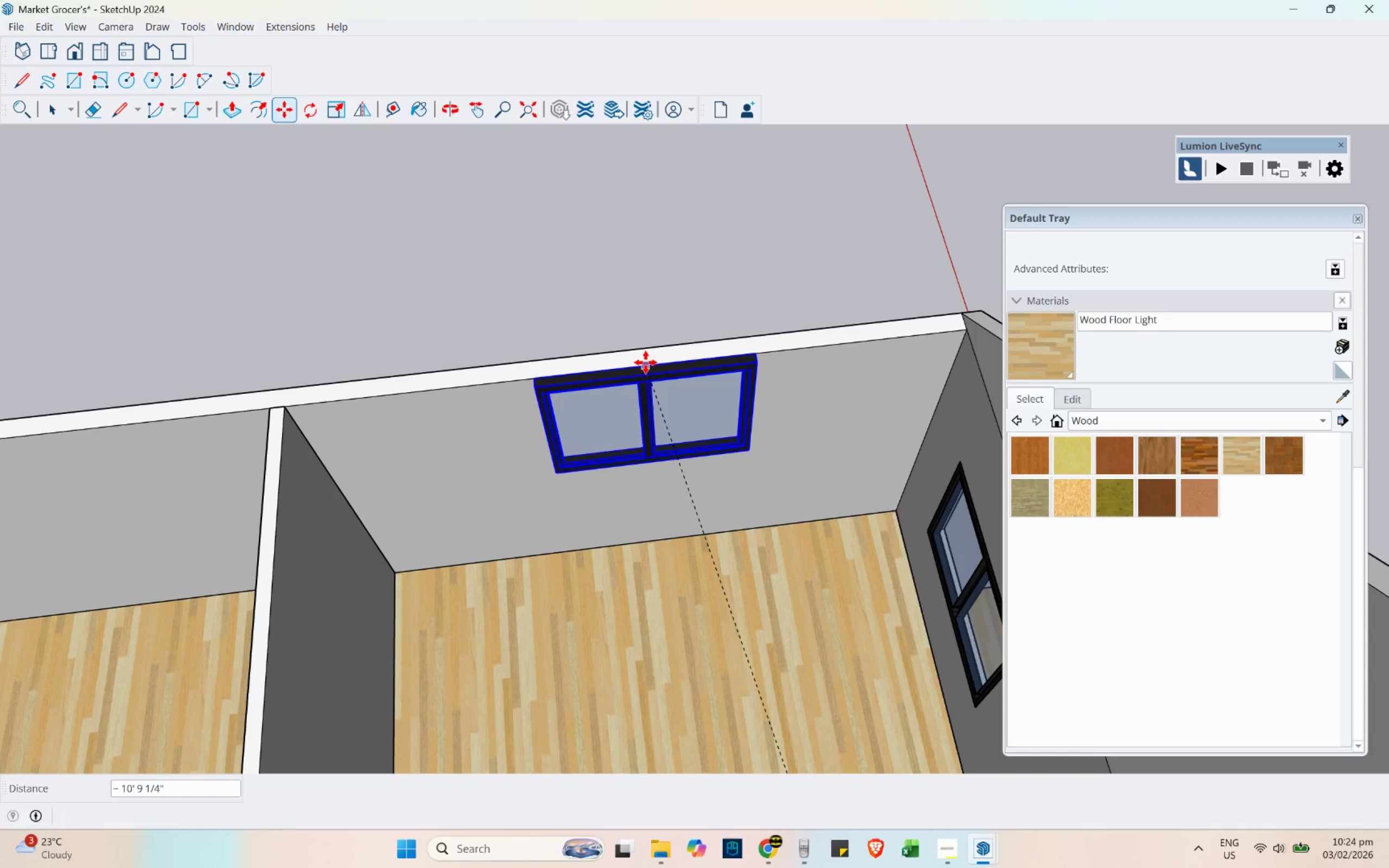 
left_click([646, 416])
 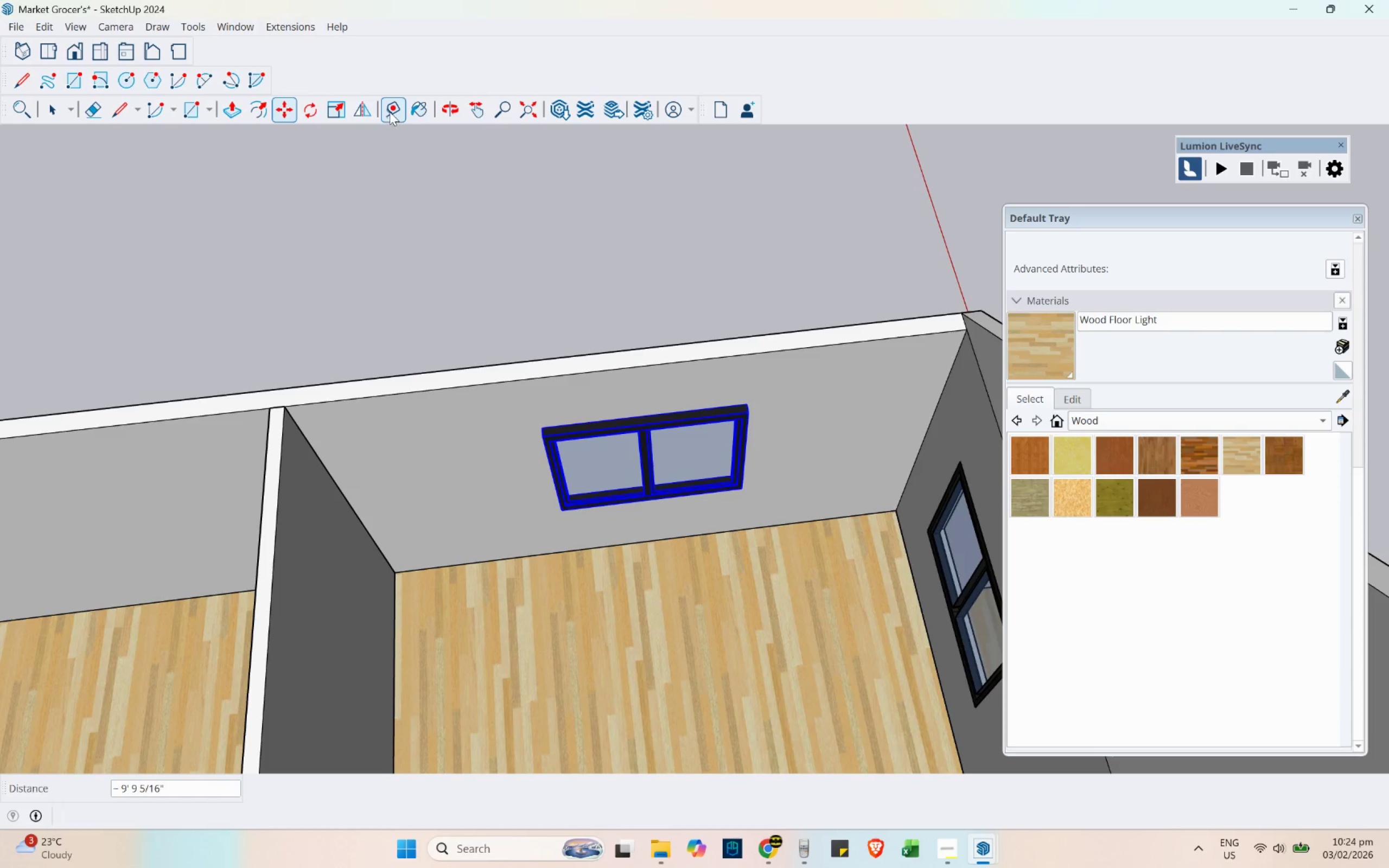 
left_click([390, 112])
 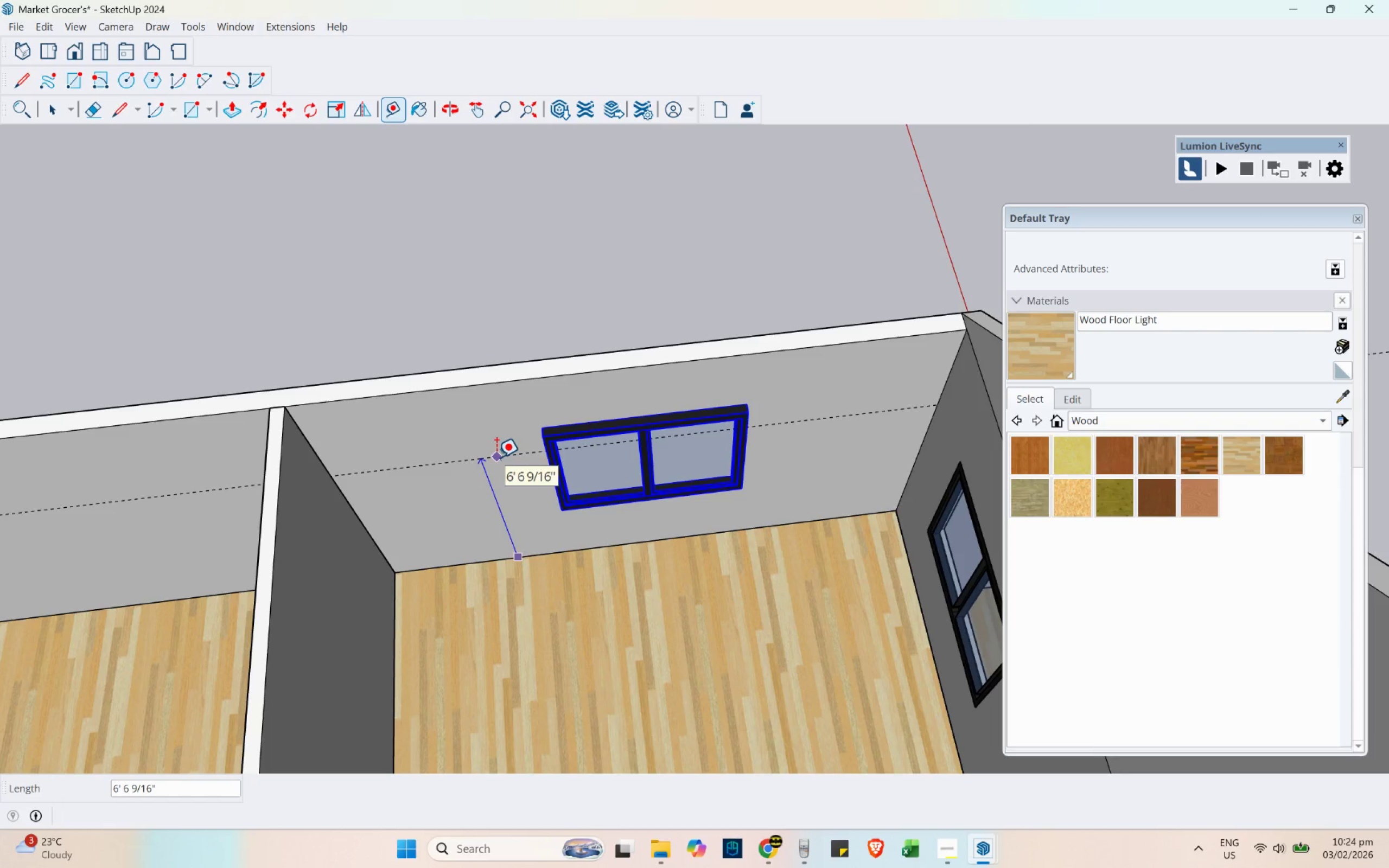 
key(Numpad7)
 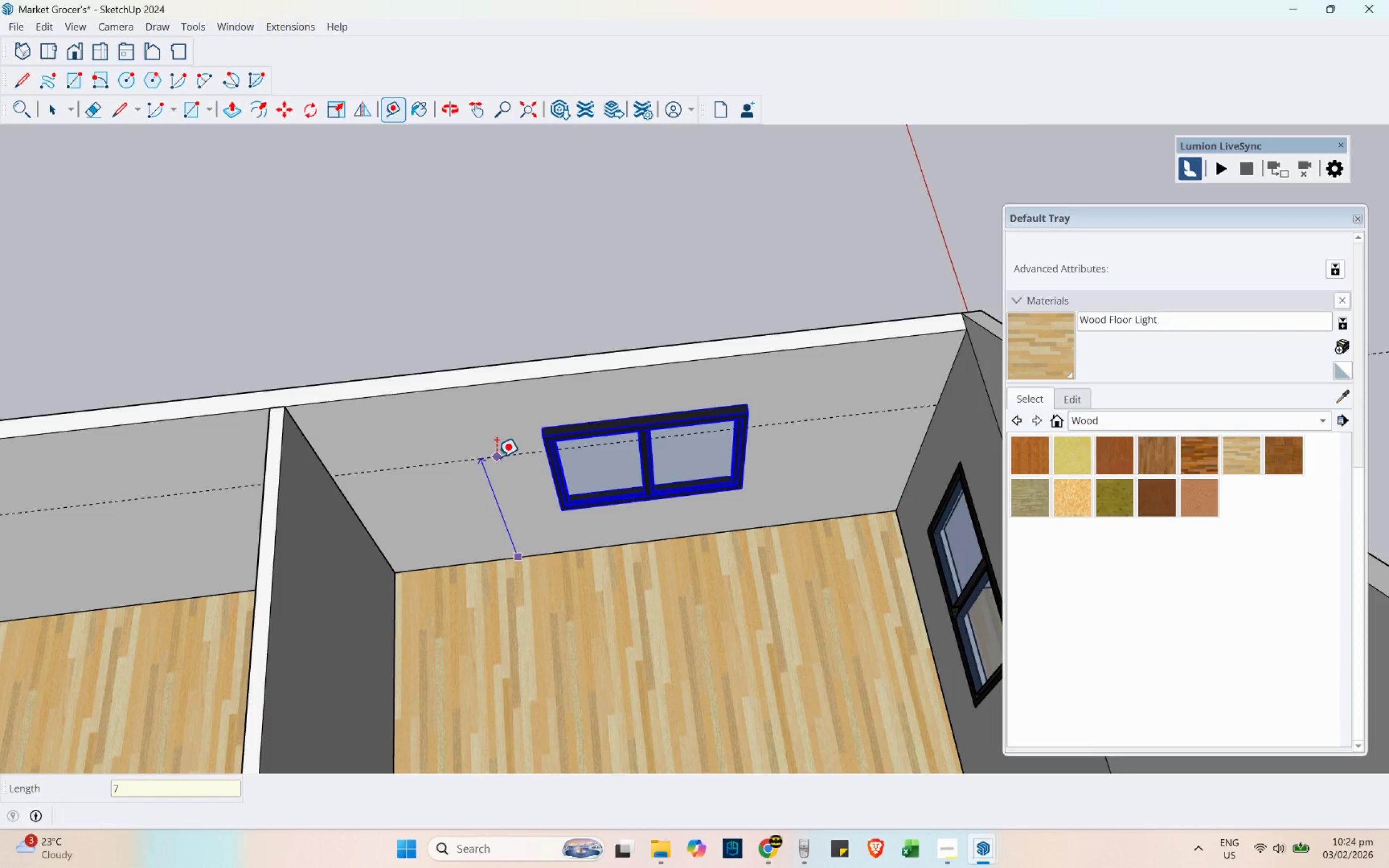 
key(Quote)
 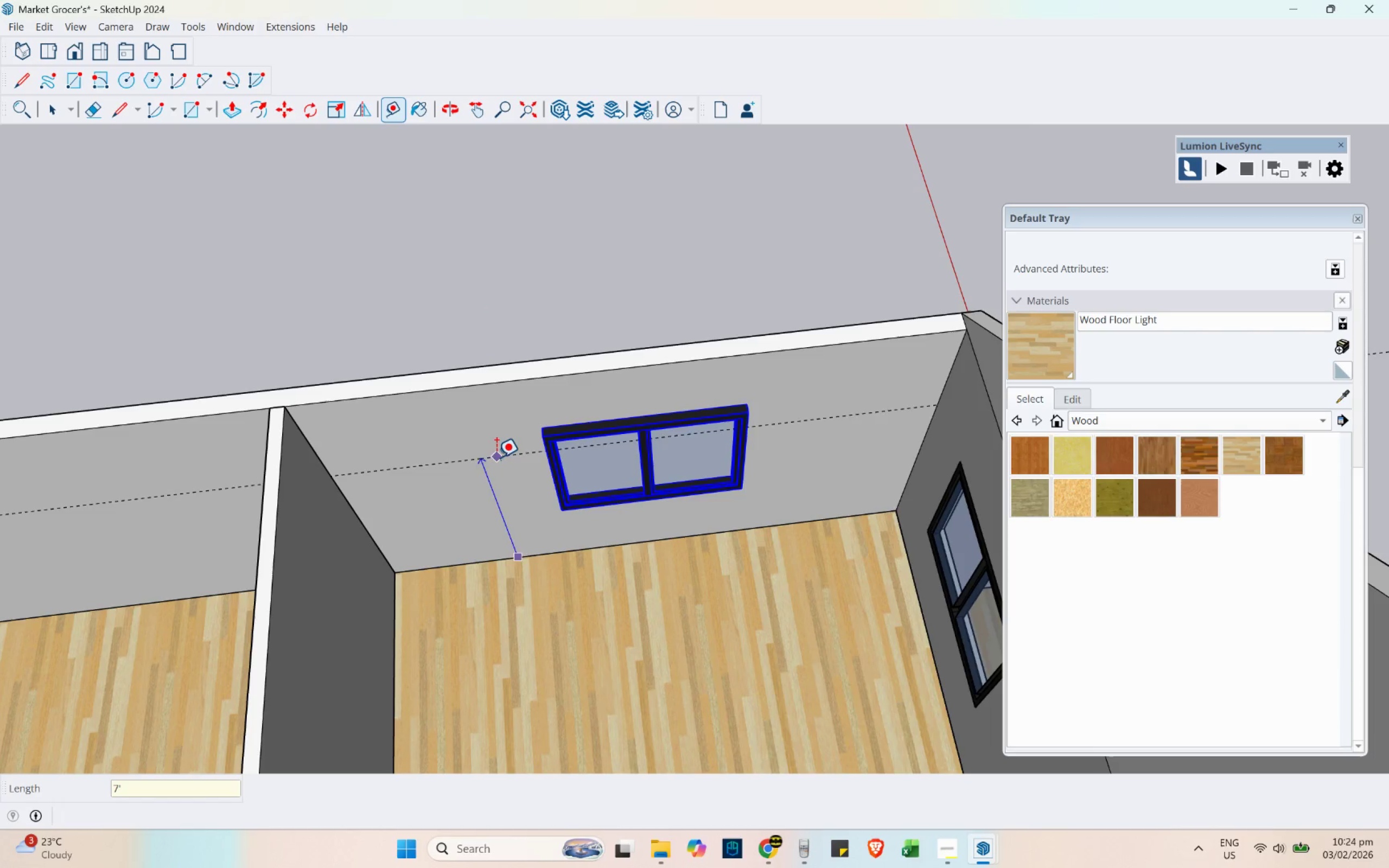 
key(Enter)
 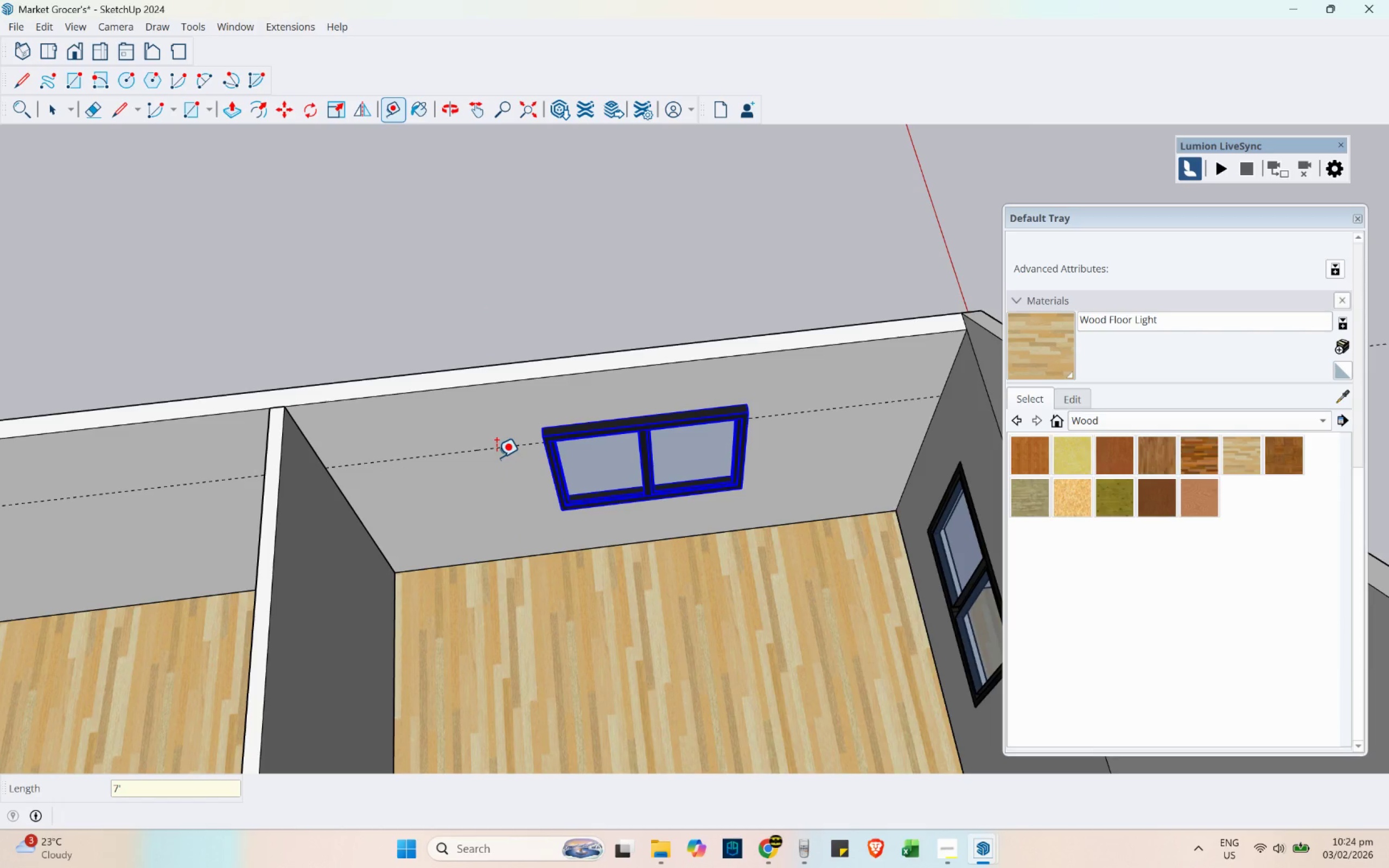 
key(Space)
 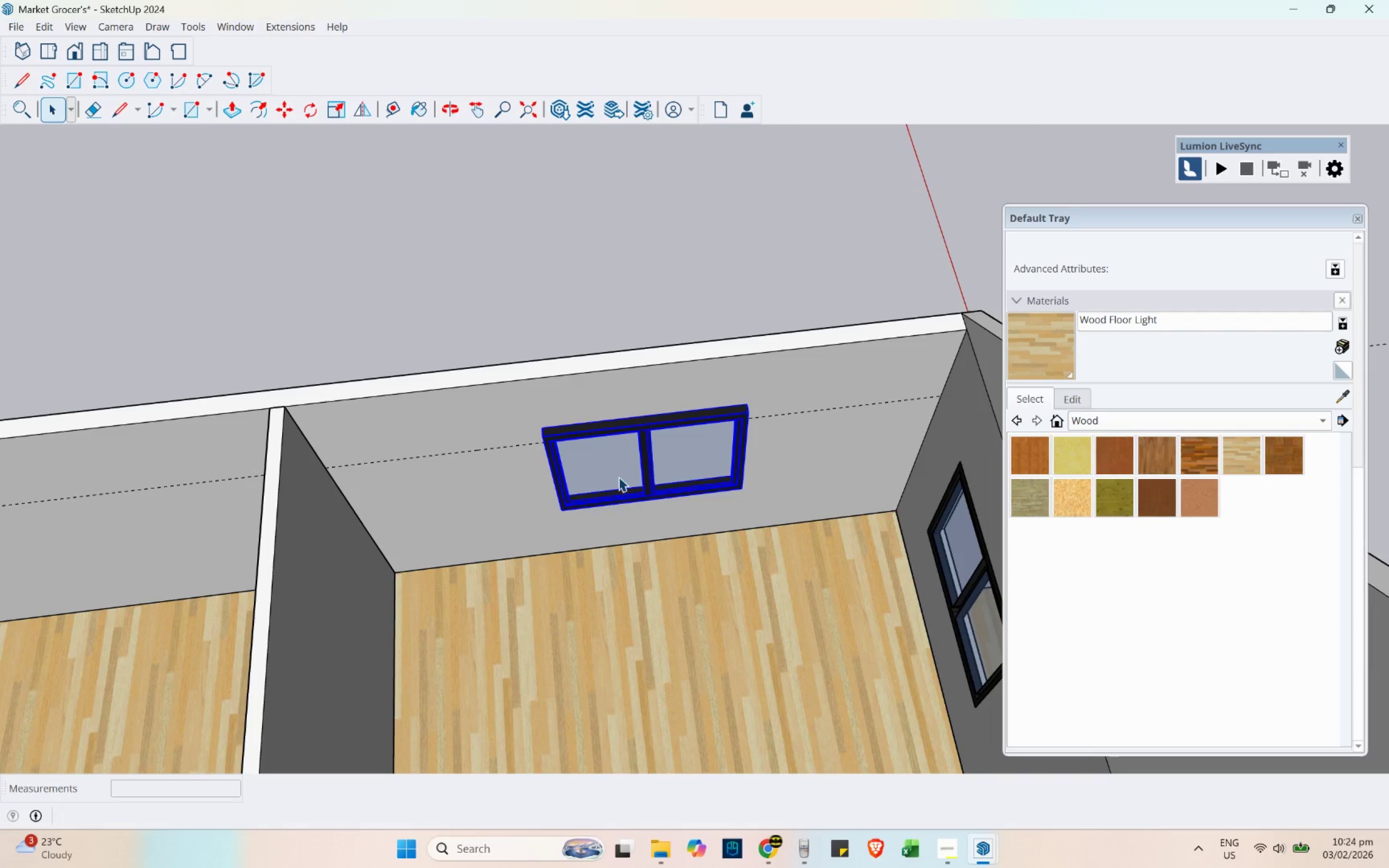 
left_click([659, 478])
 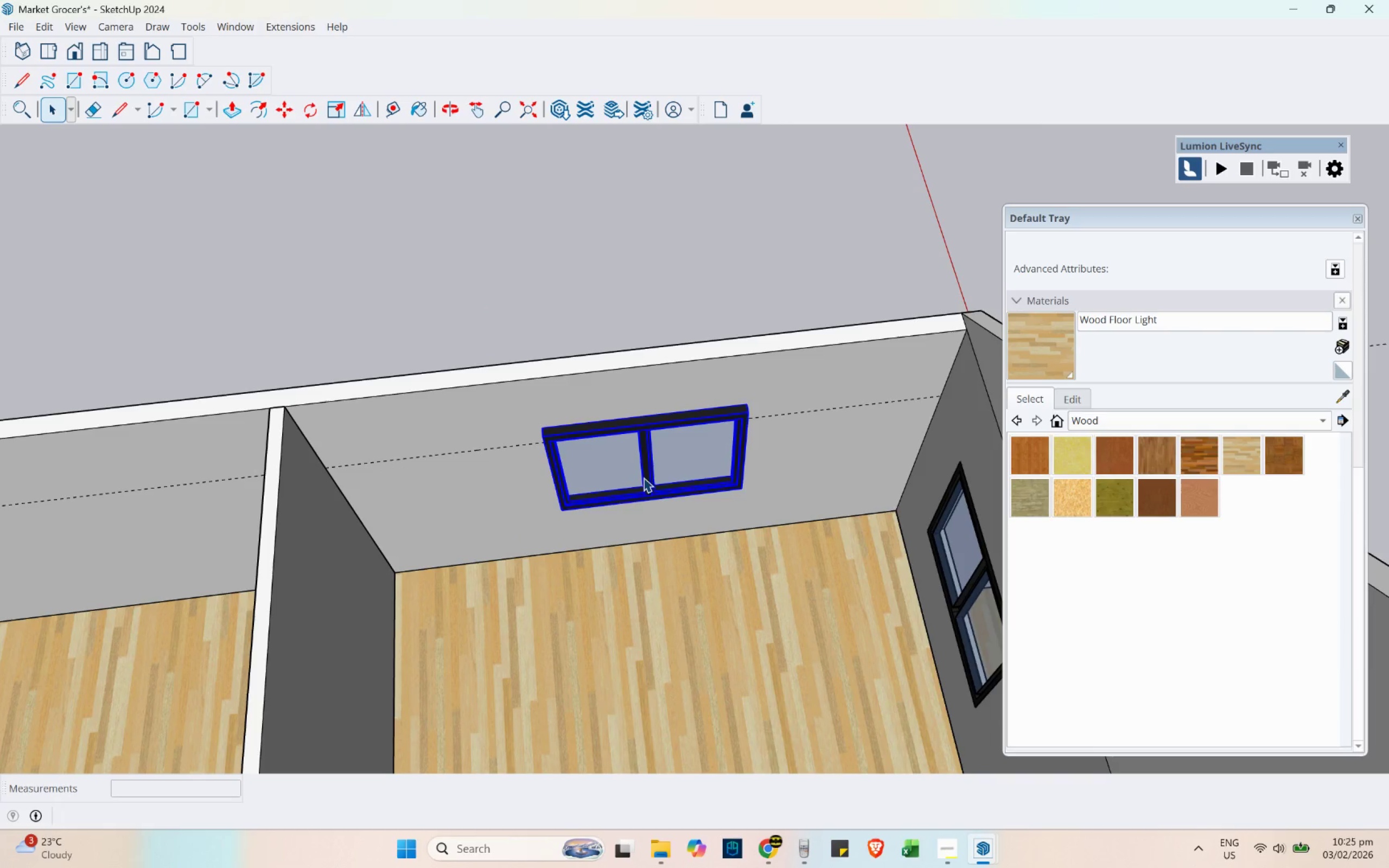 
key(M)
 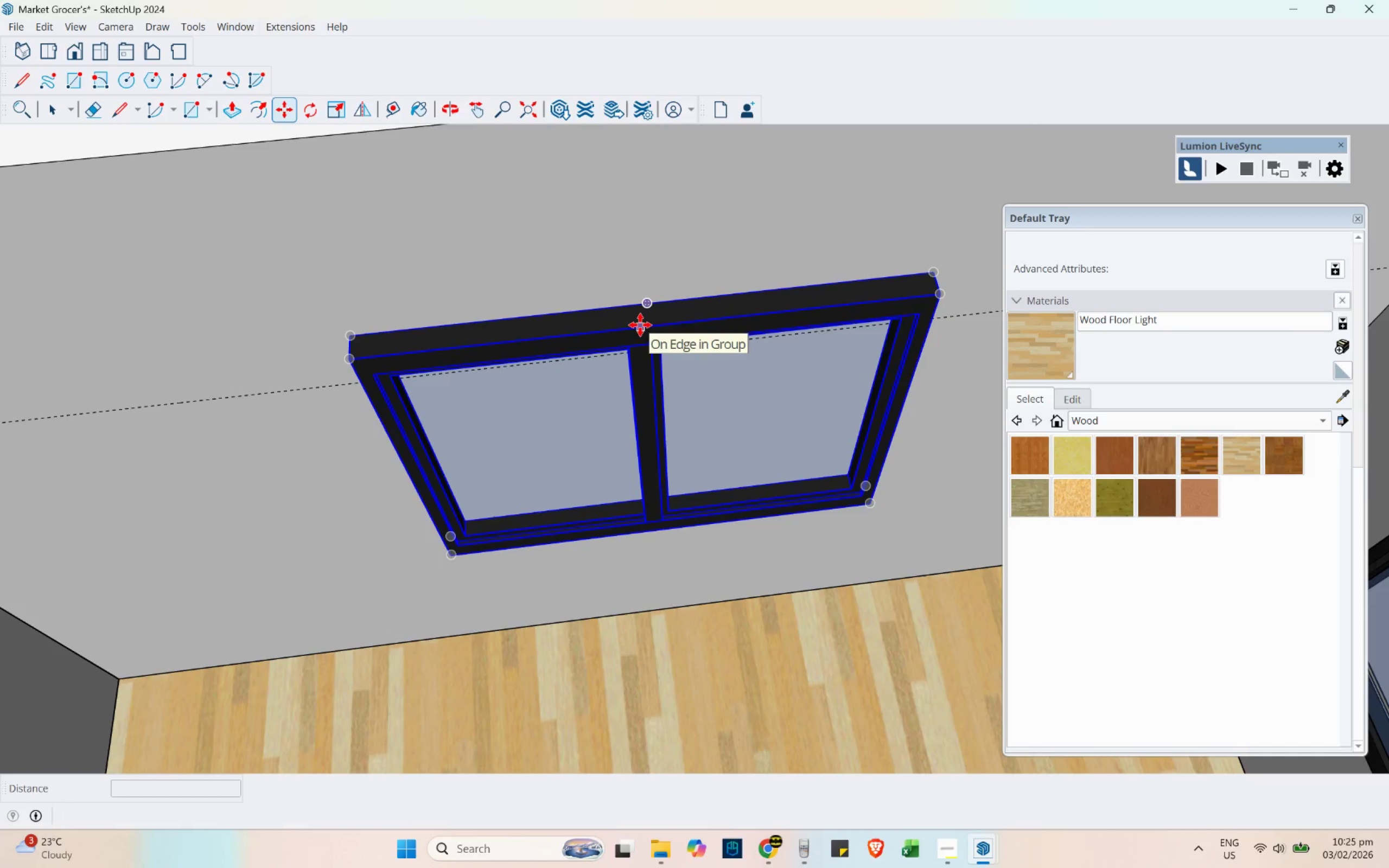 
scroll: coordinate [643, 477], scroll_direction: up, amount: 9.0
 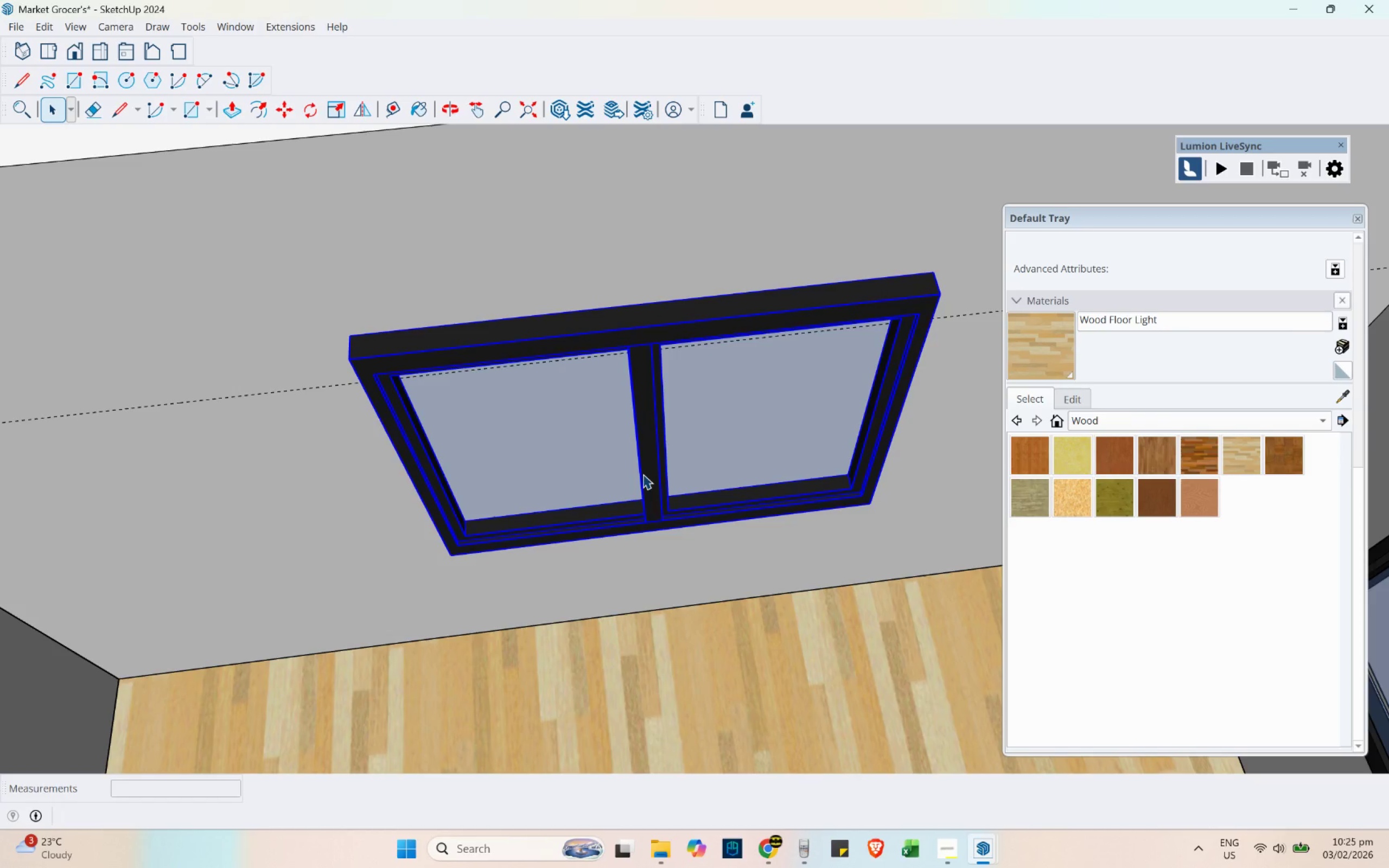 
left_click([645, 326])
 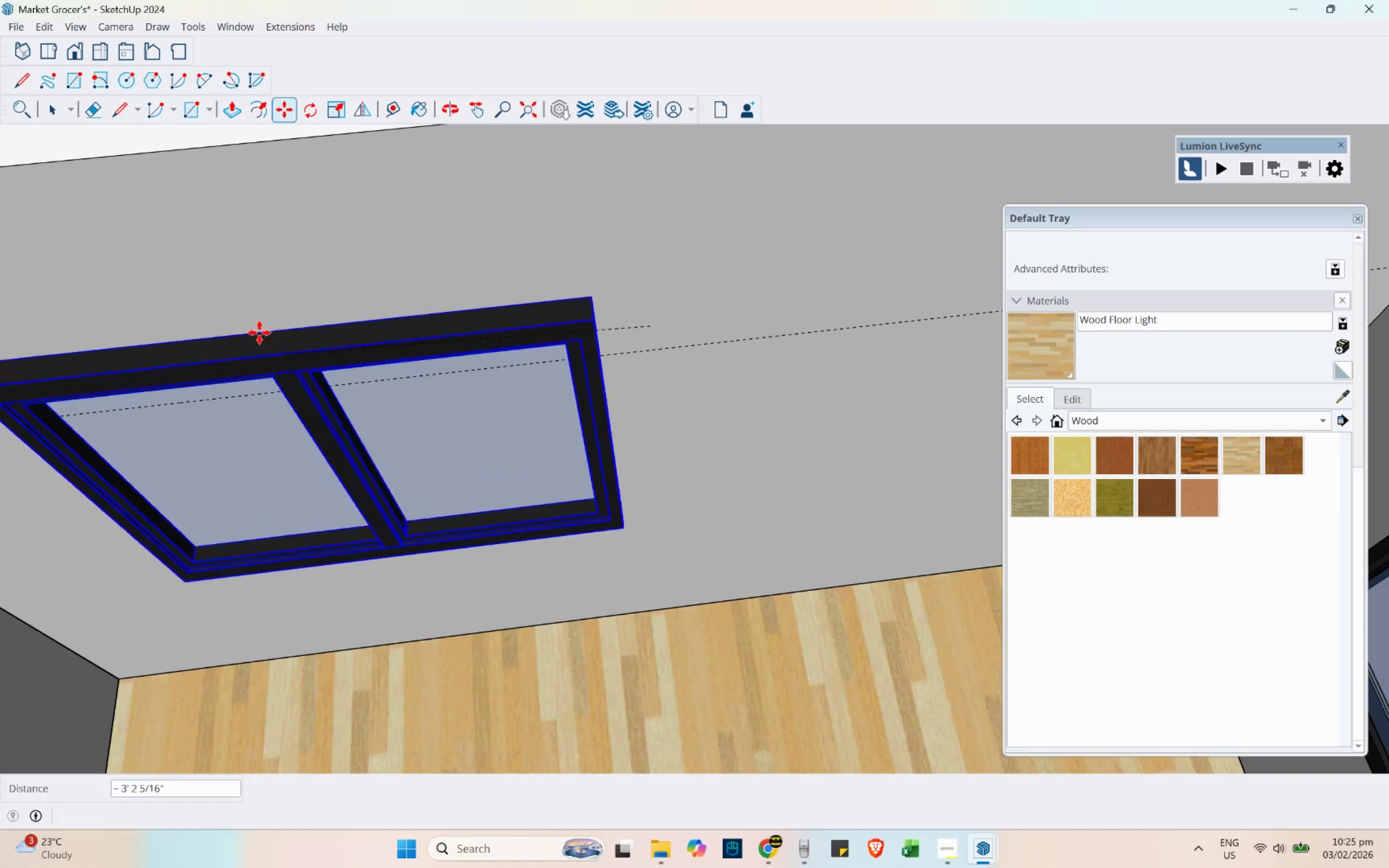 
left_click([154, 246])
 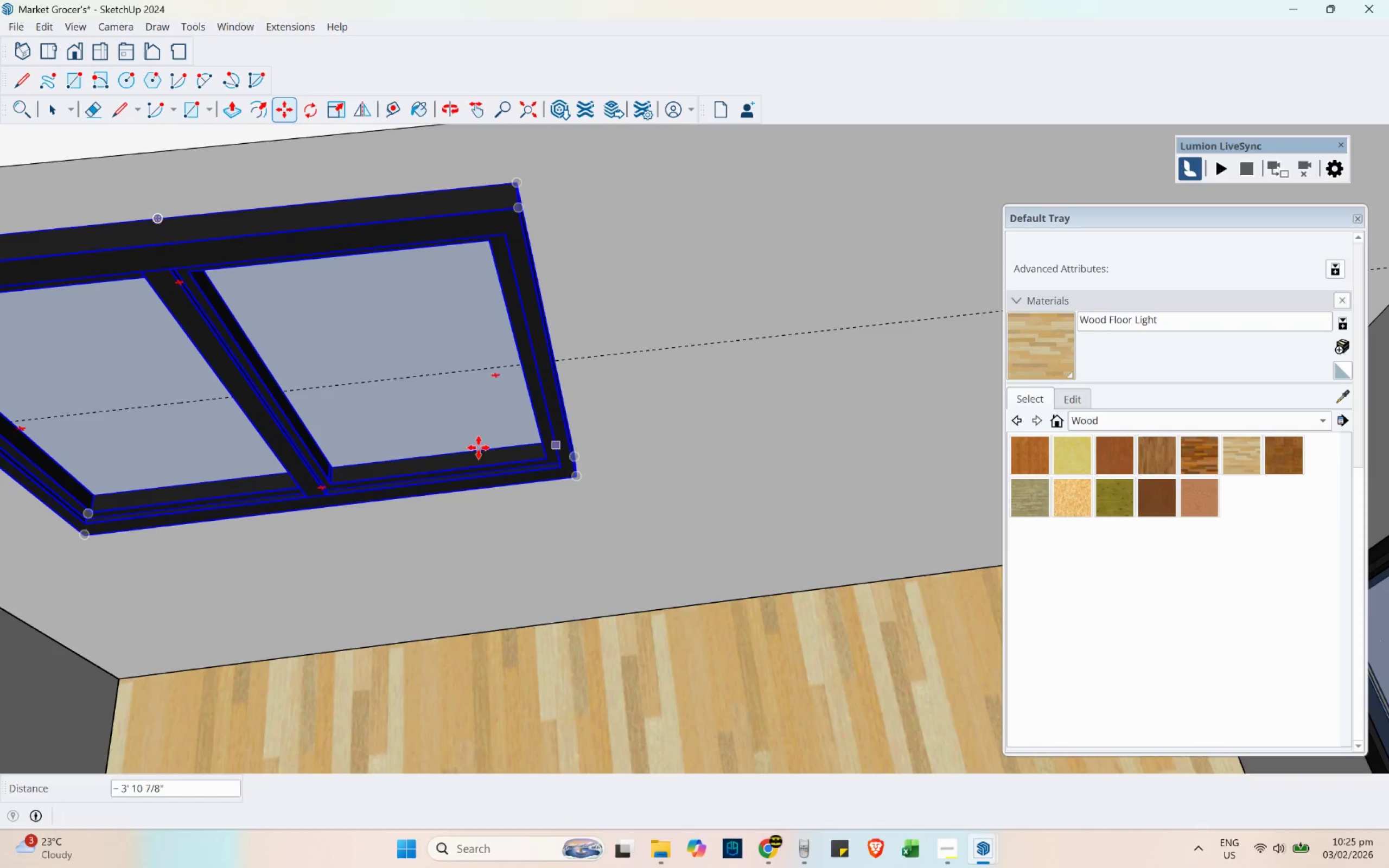 
scroll: coordinate [297, 486], scroll_direction: down, amount: 11.0
 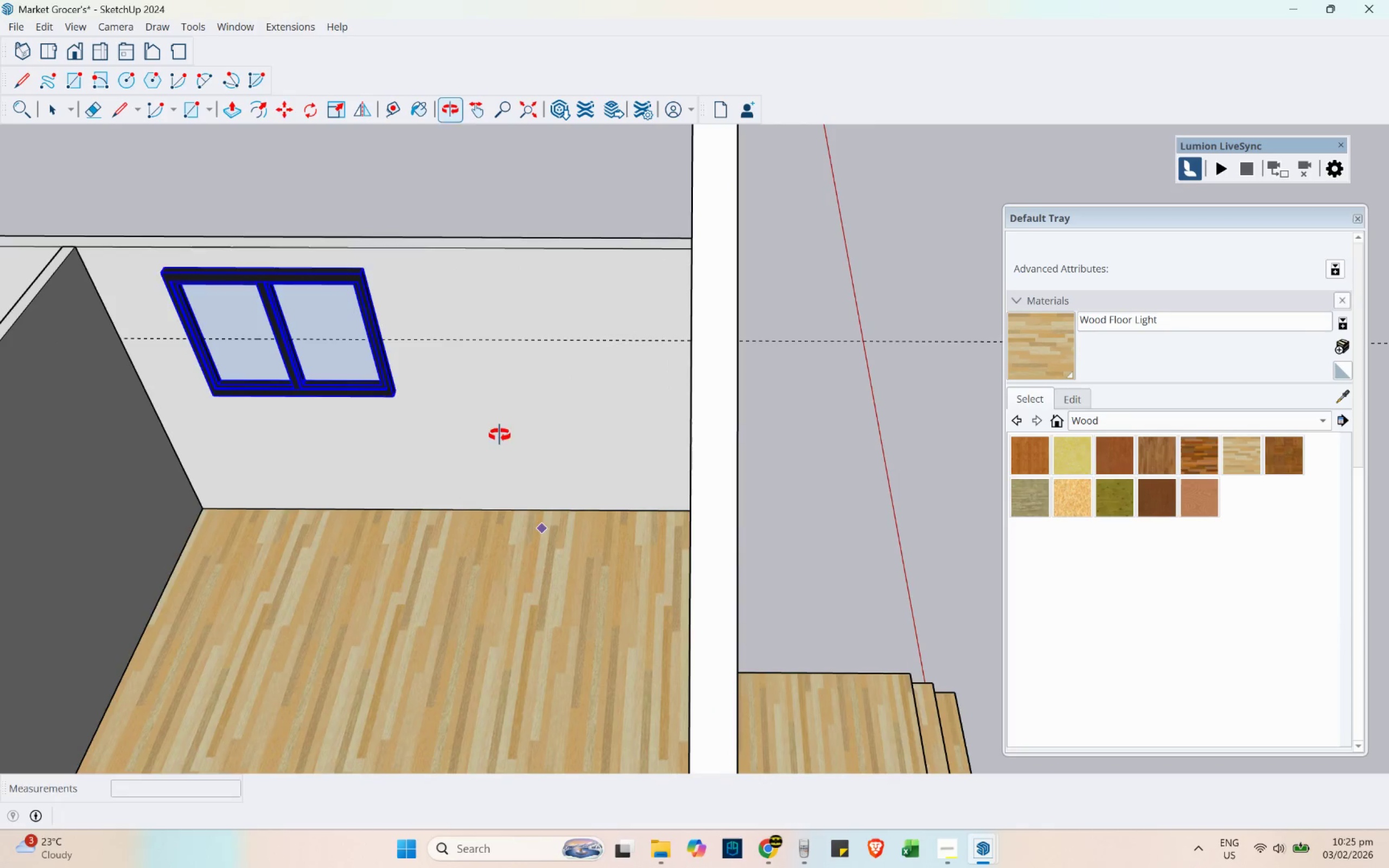 
scroll: coordinate [184, 289], scroll_direction: up, amount: 4.0
 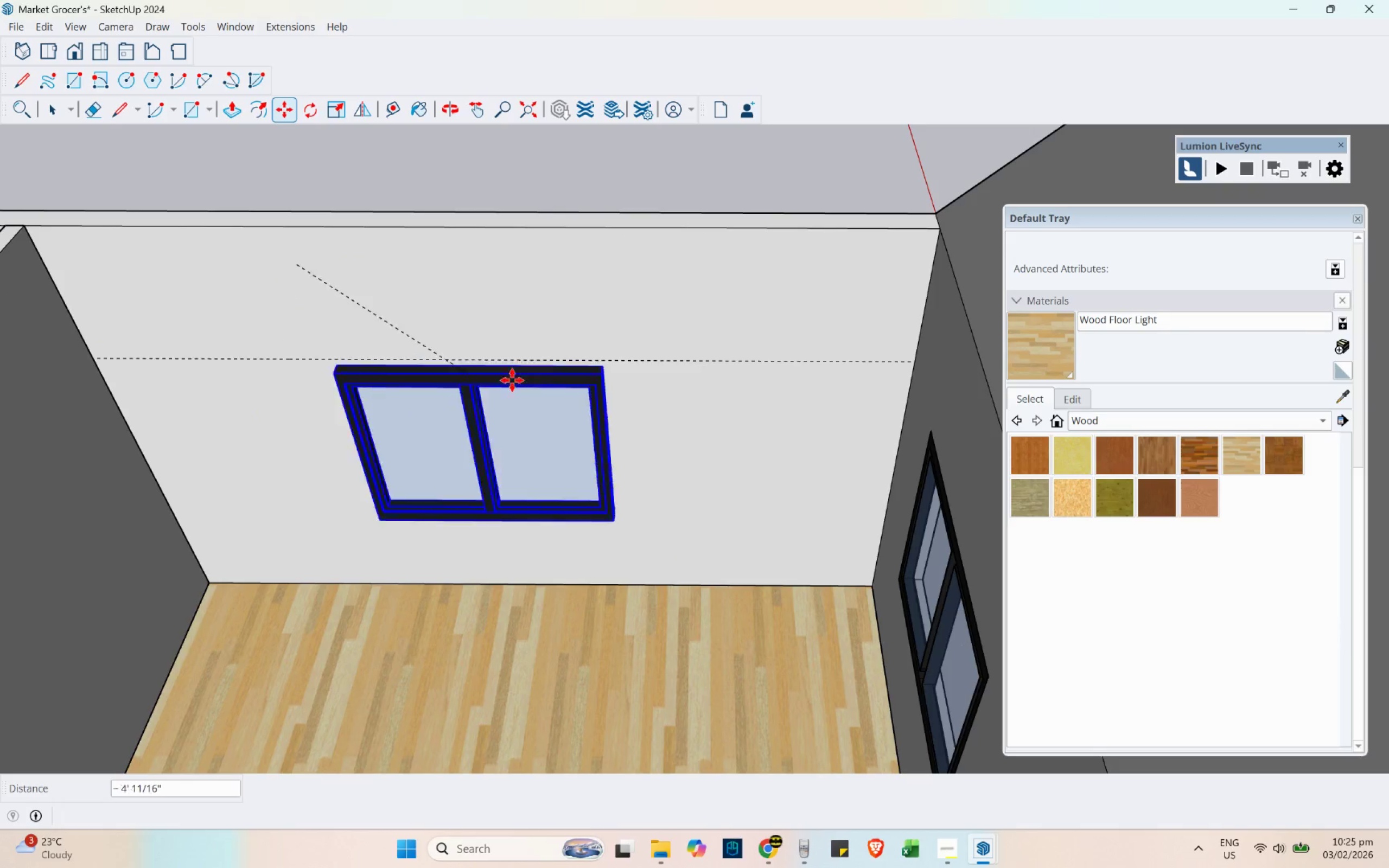 
scroll: coordinate [297, 584], scroll_direction: down, amount: 8.0
 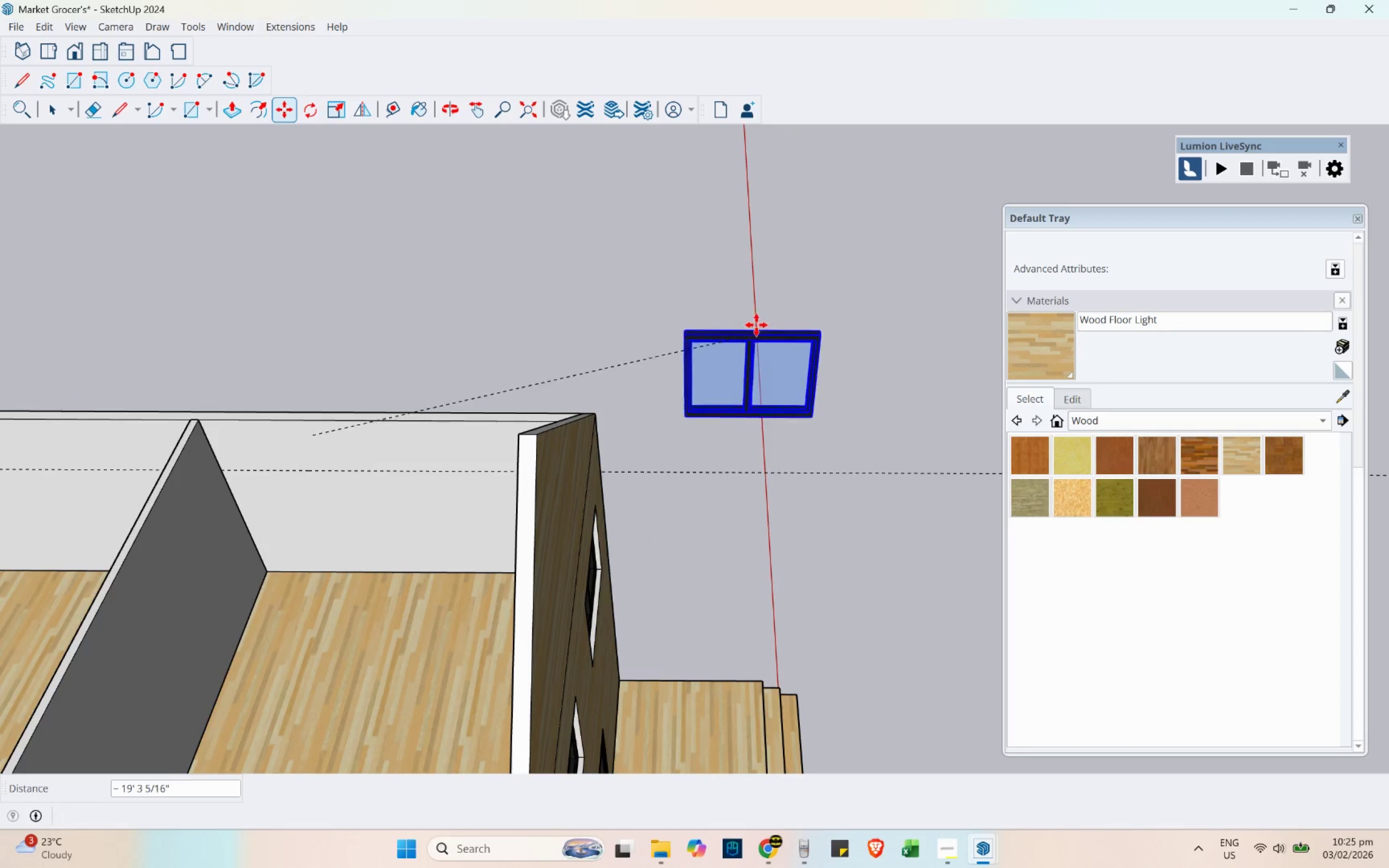 
left_click([756, 311])
 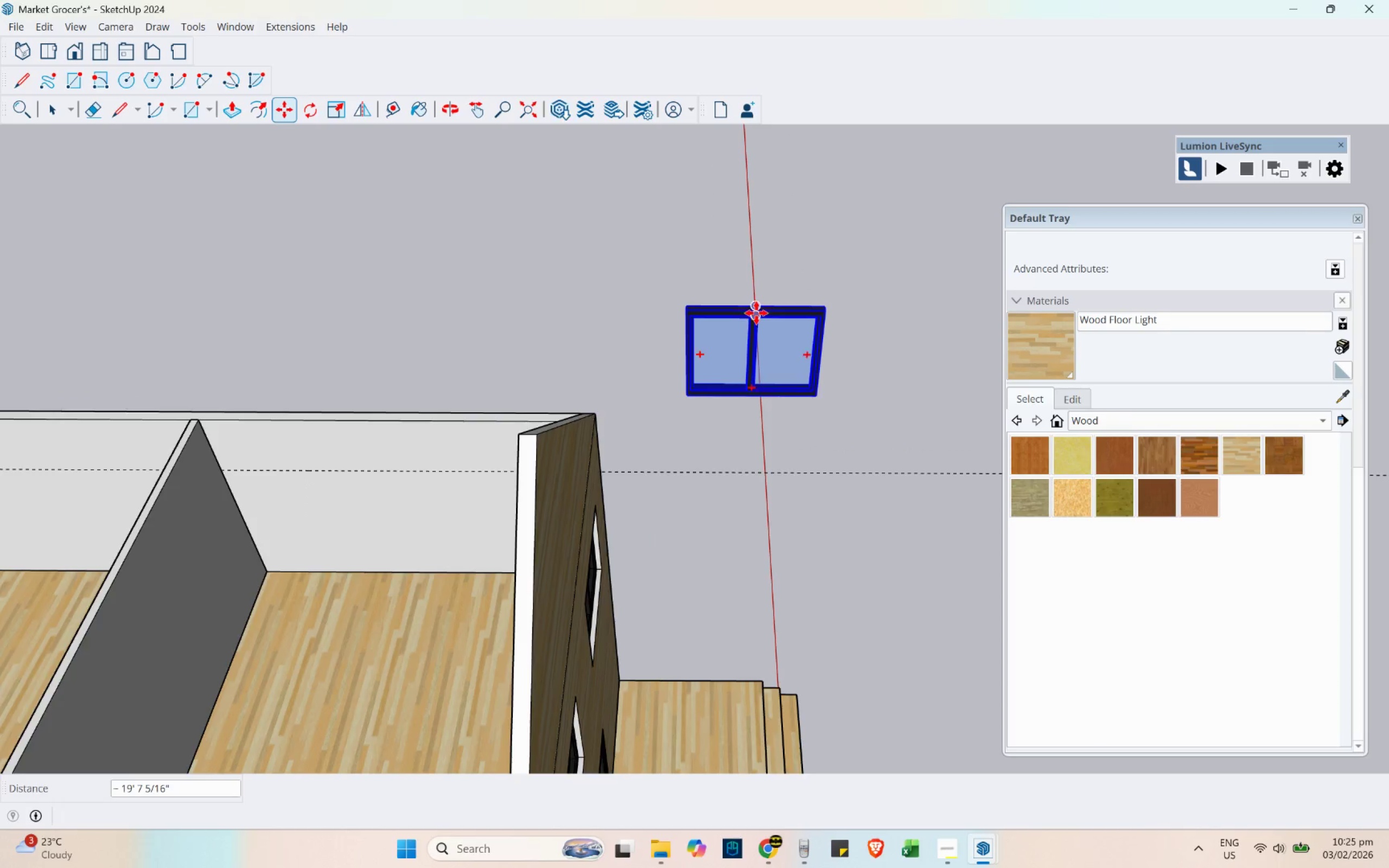 
scroll: coordinate [756, 313], scroll_direction: up, amount: 6.0
 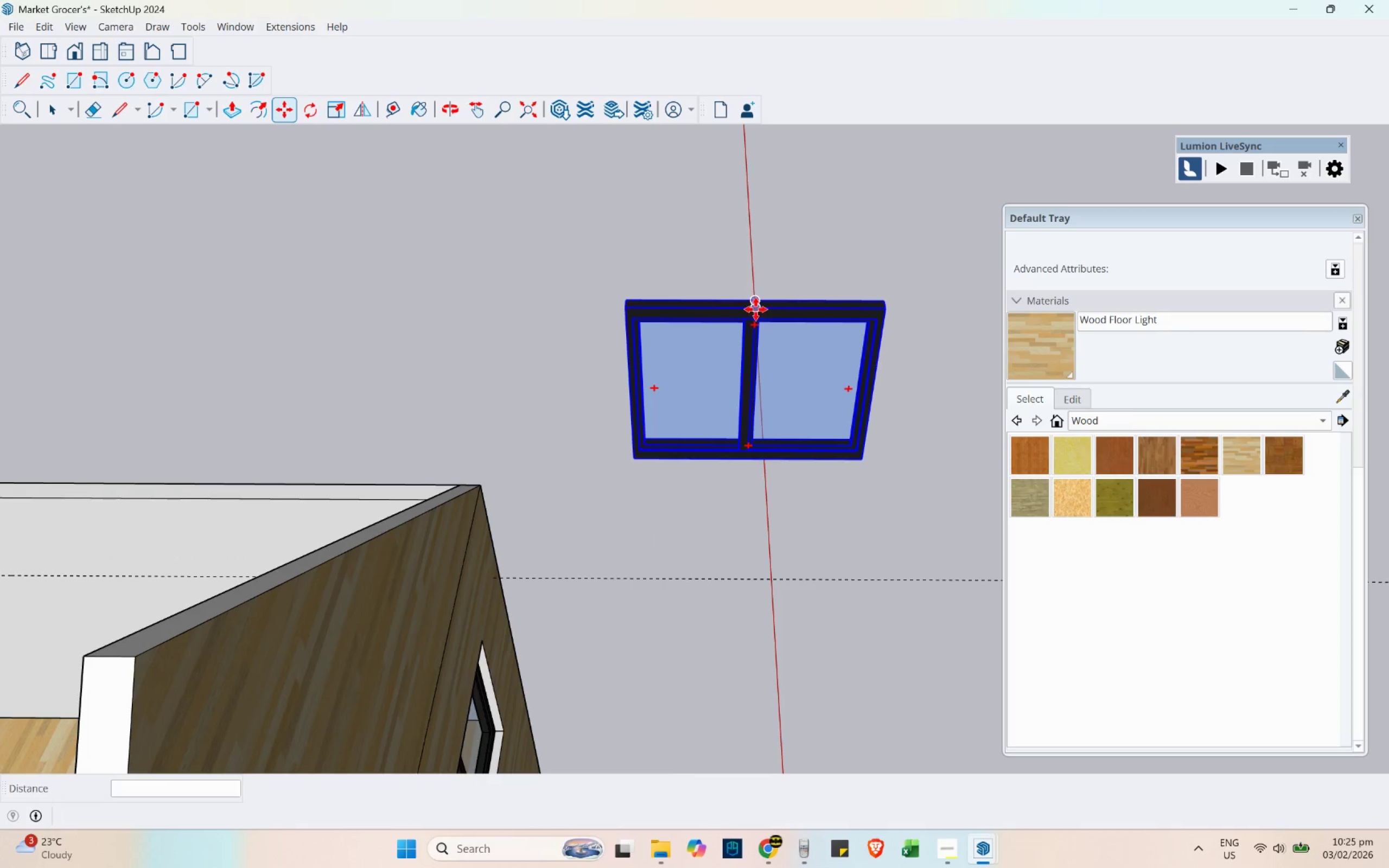 
left_click([756, 309])
 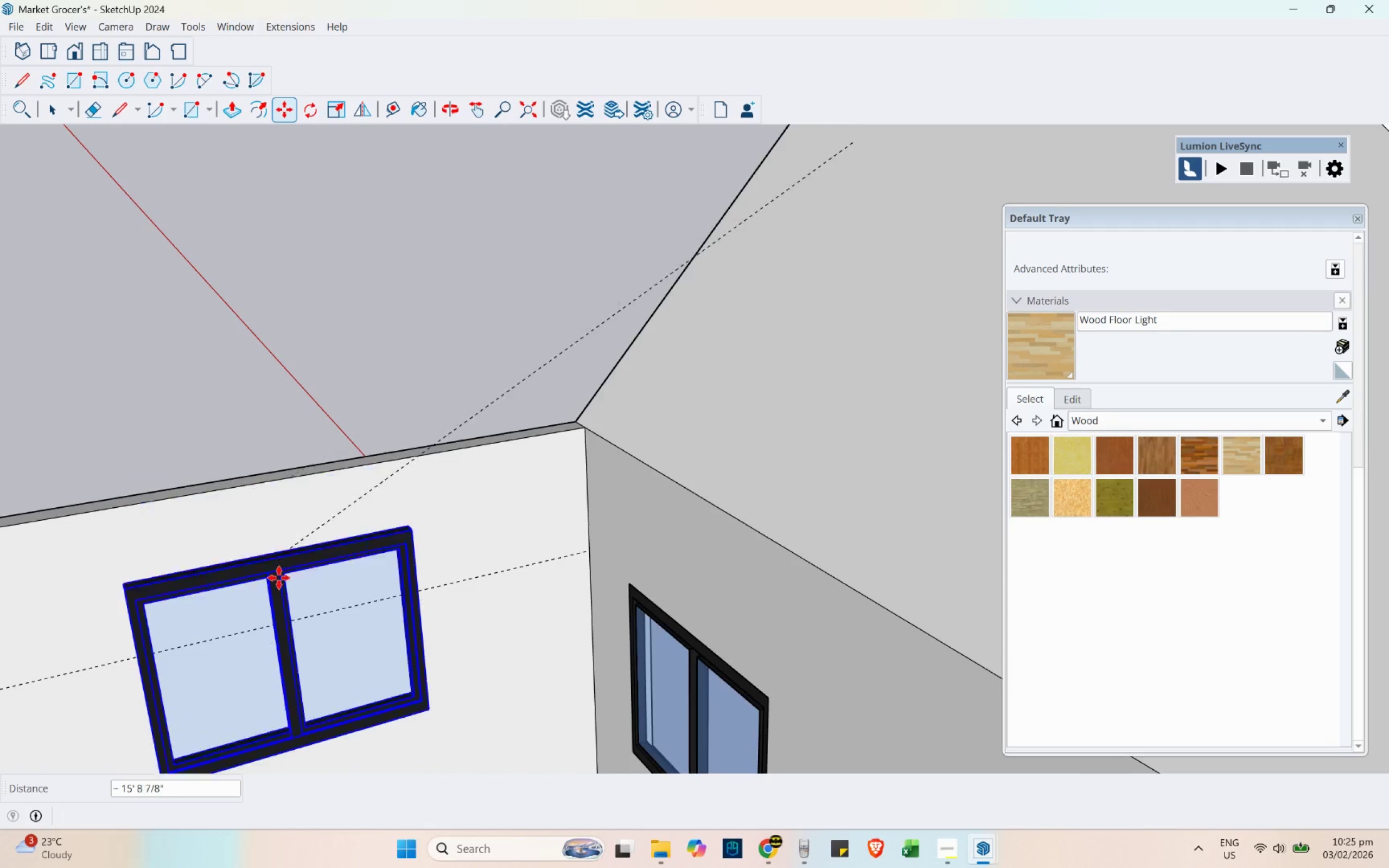 
scroll: coordinate [348, 524], scroll_direction: down, amount: 11.0
 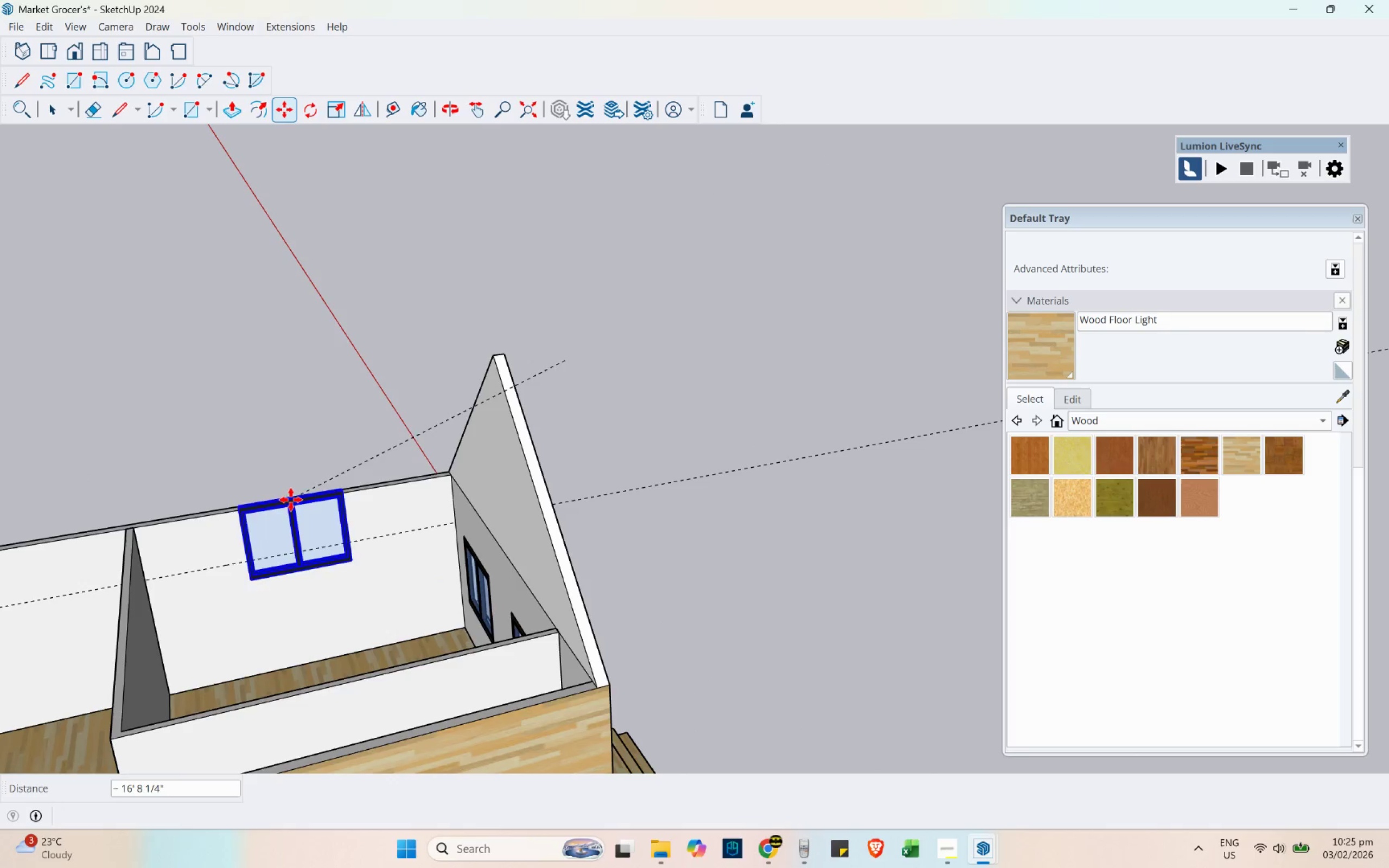 
scroll: coordinate [505, 528], scroll_direction: up, amount: 16.0
 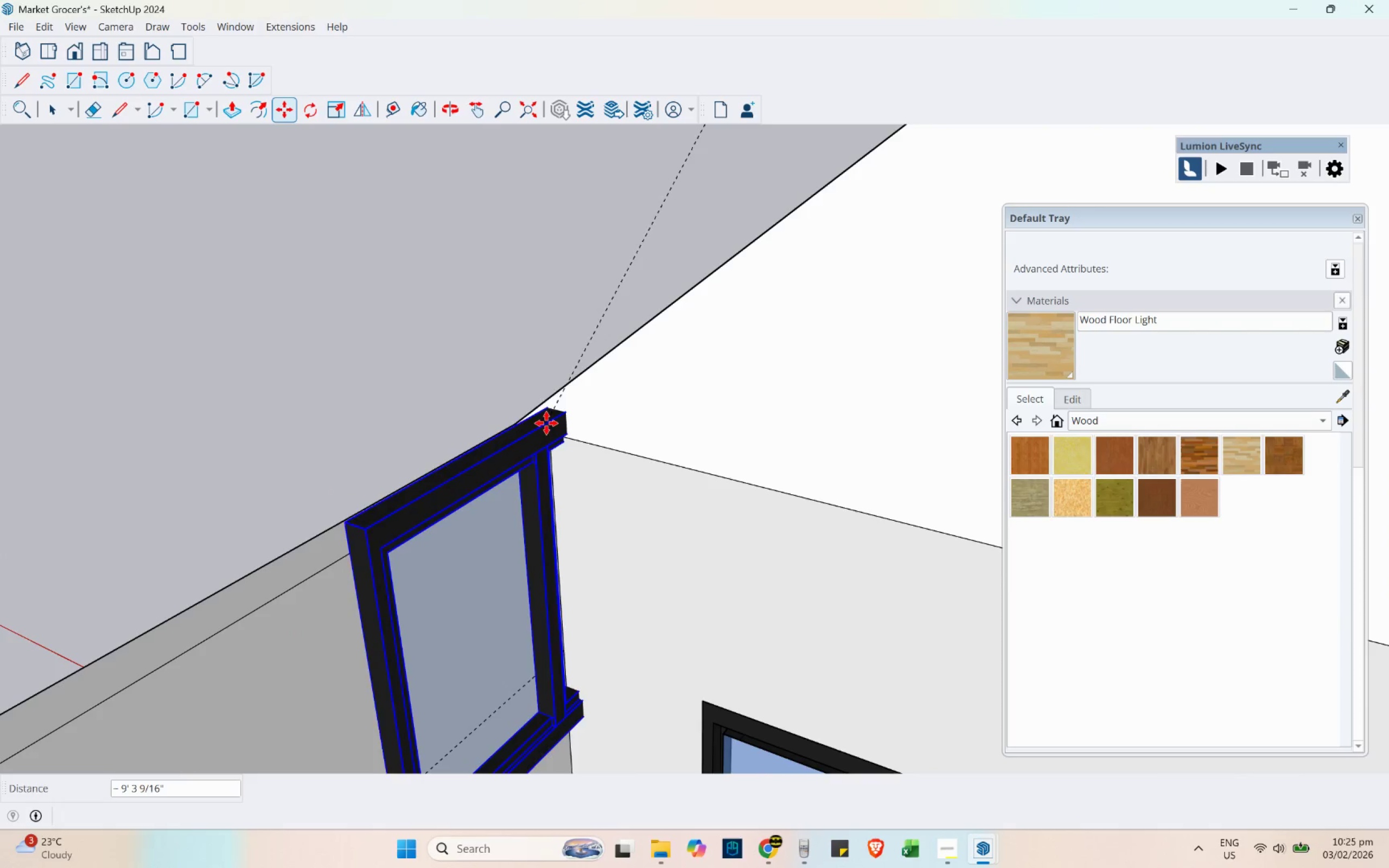 
scroll: coordinate [265, 546], scroll_direction: down, amount: 20.0
 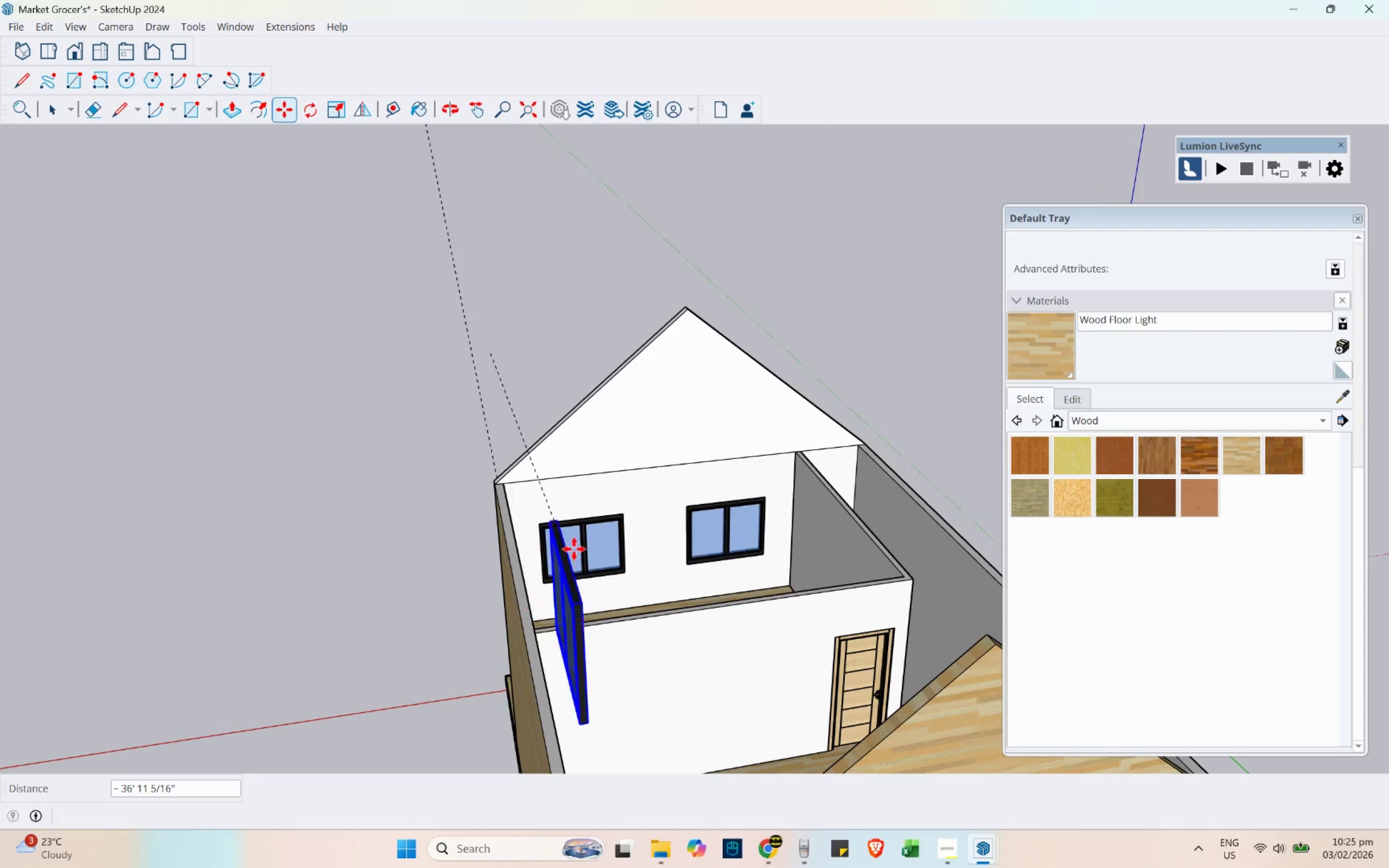 
left_click_drag(start_coordinate=[631, 348], to_coordinate=[634, 348])
 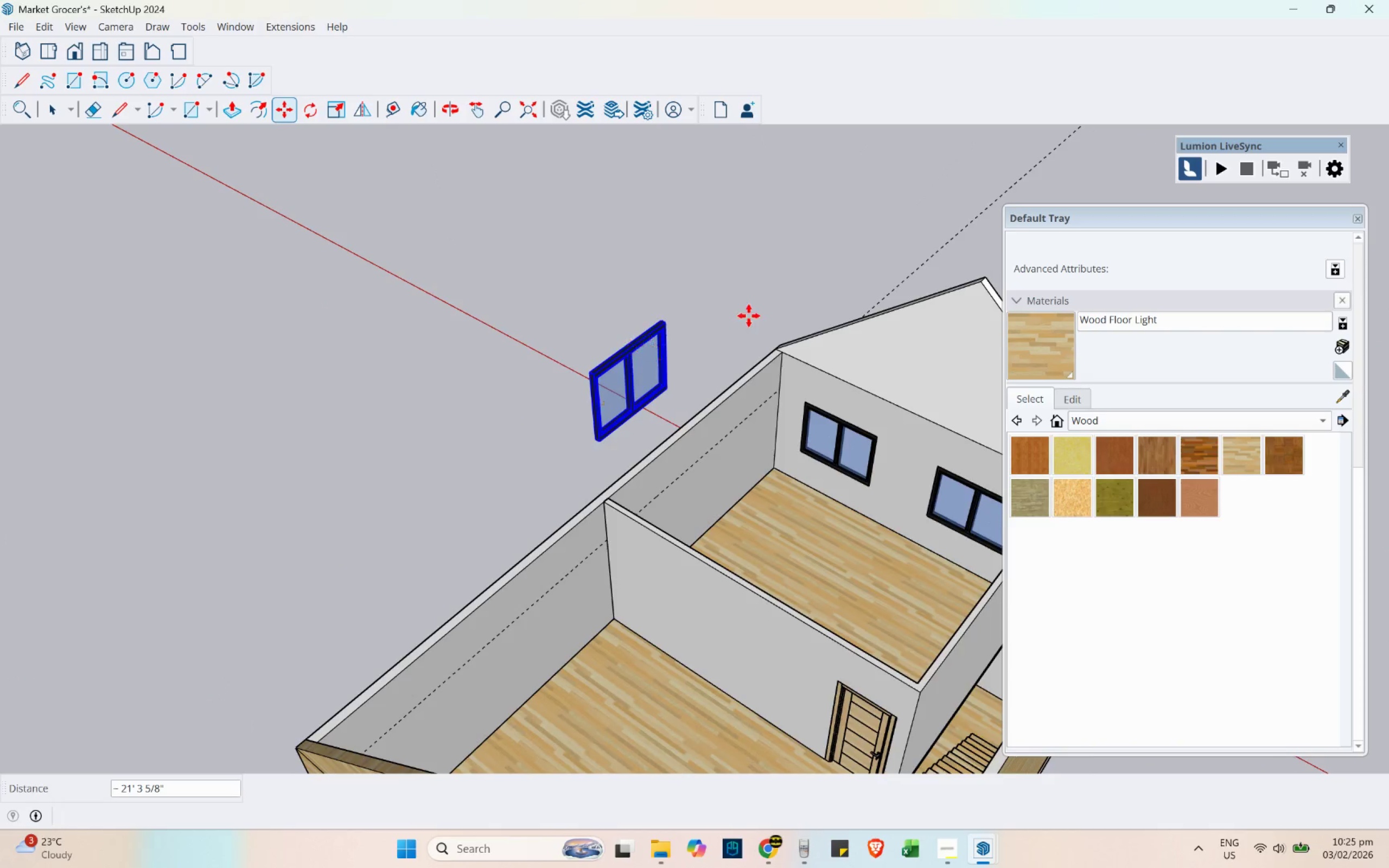 
scroll: coordinate [475, 283], scroll_direction: up, amount: 8.0
 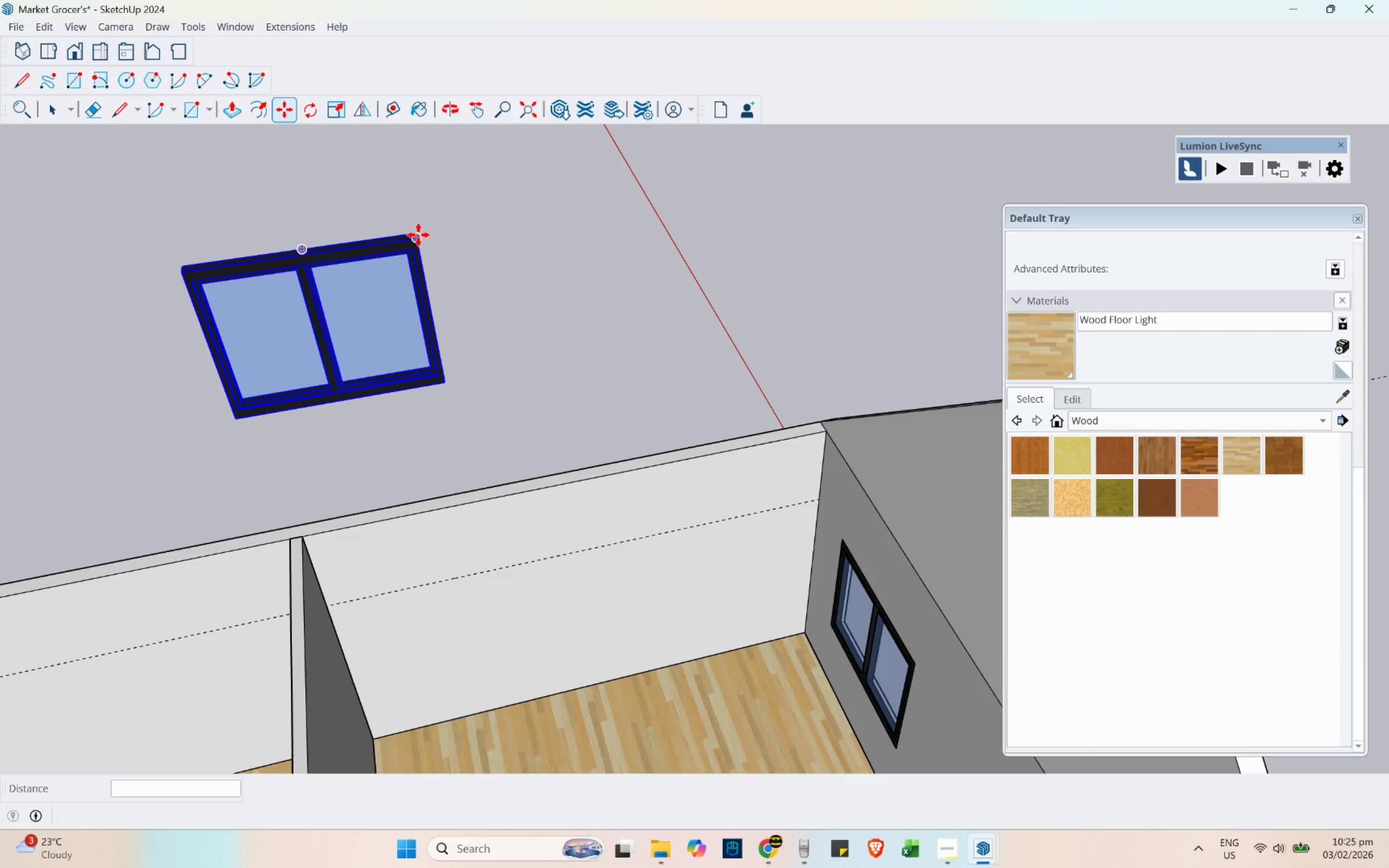 
left_click([418, 235])
 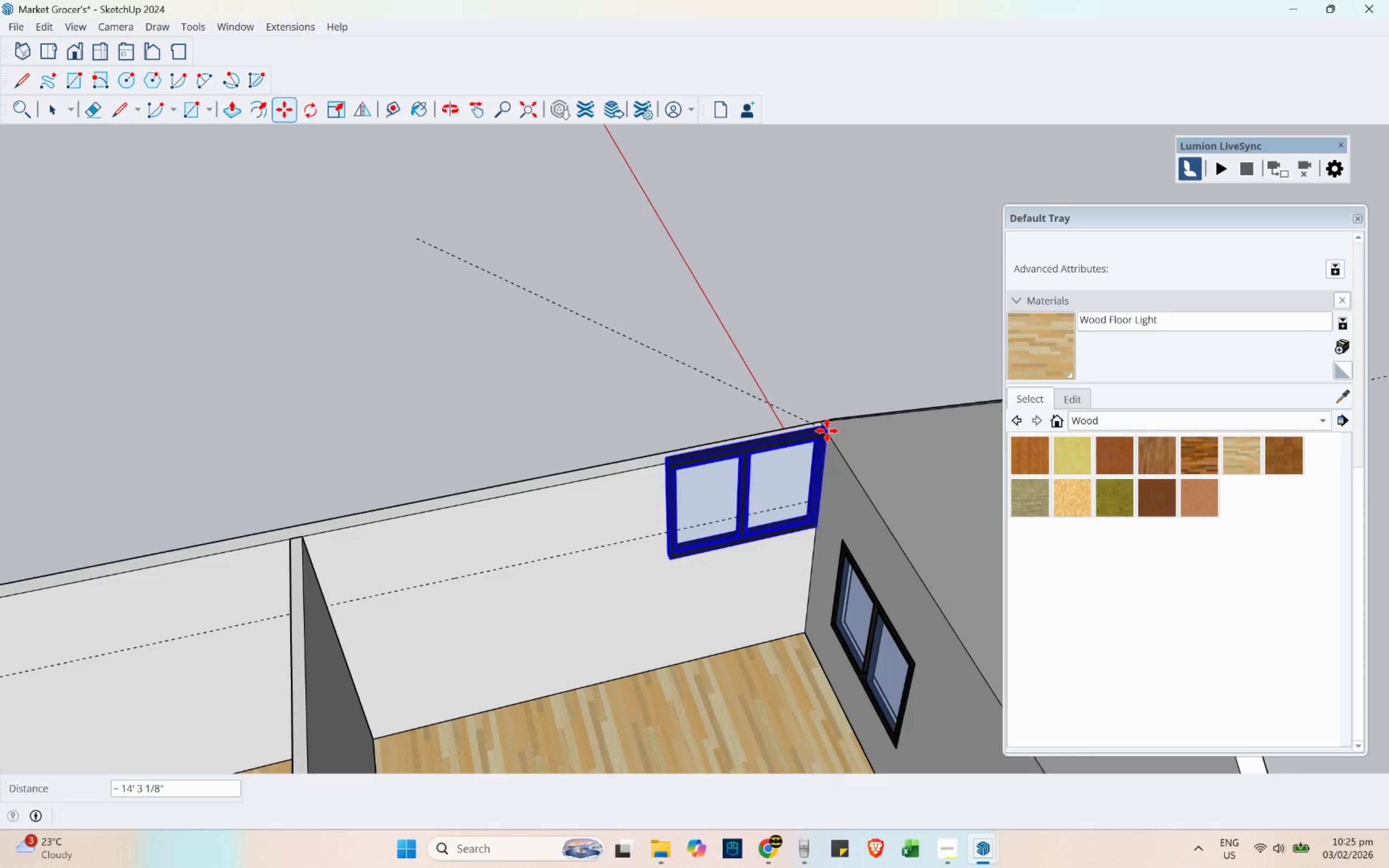 
scroll: coordinate [817, 446], scroll_direction: up, amount: 11.0
 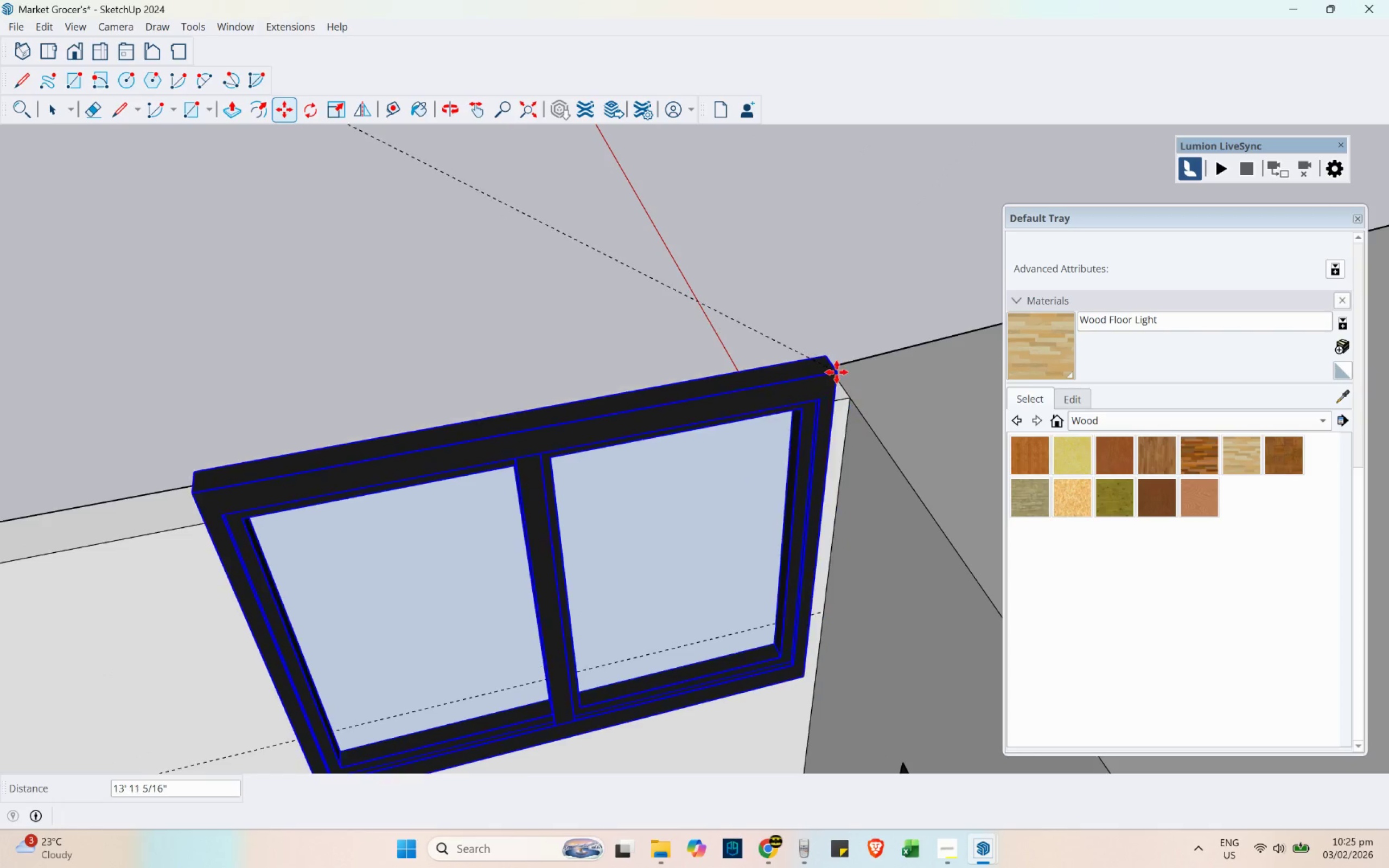 
scroll: coordinate [697, 401], scroll_direction: down, amount: 22.0
 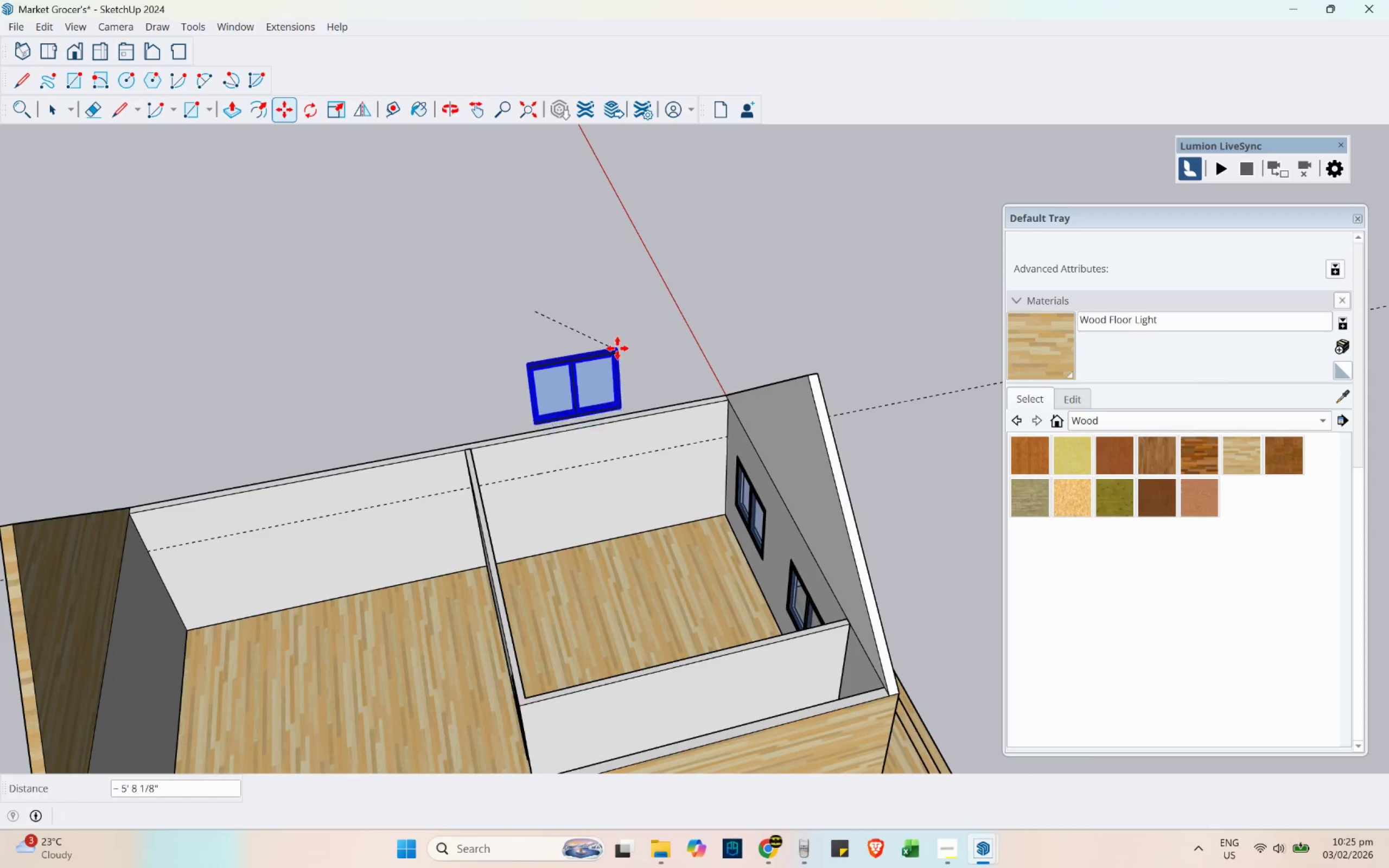 
scroll: coordinate [647, 380], scroll_direction: up, amount: 10.0
 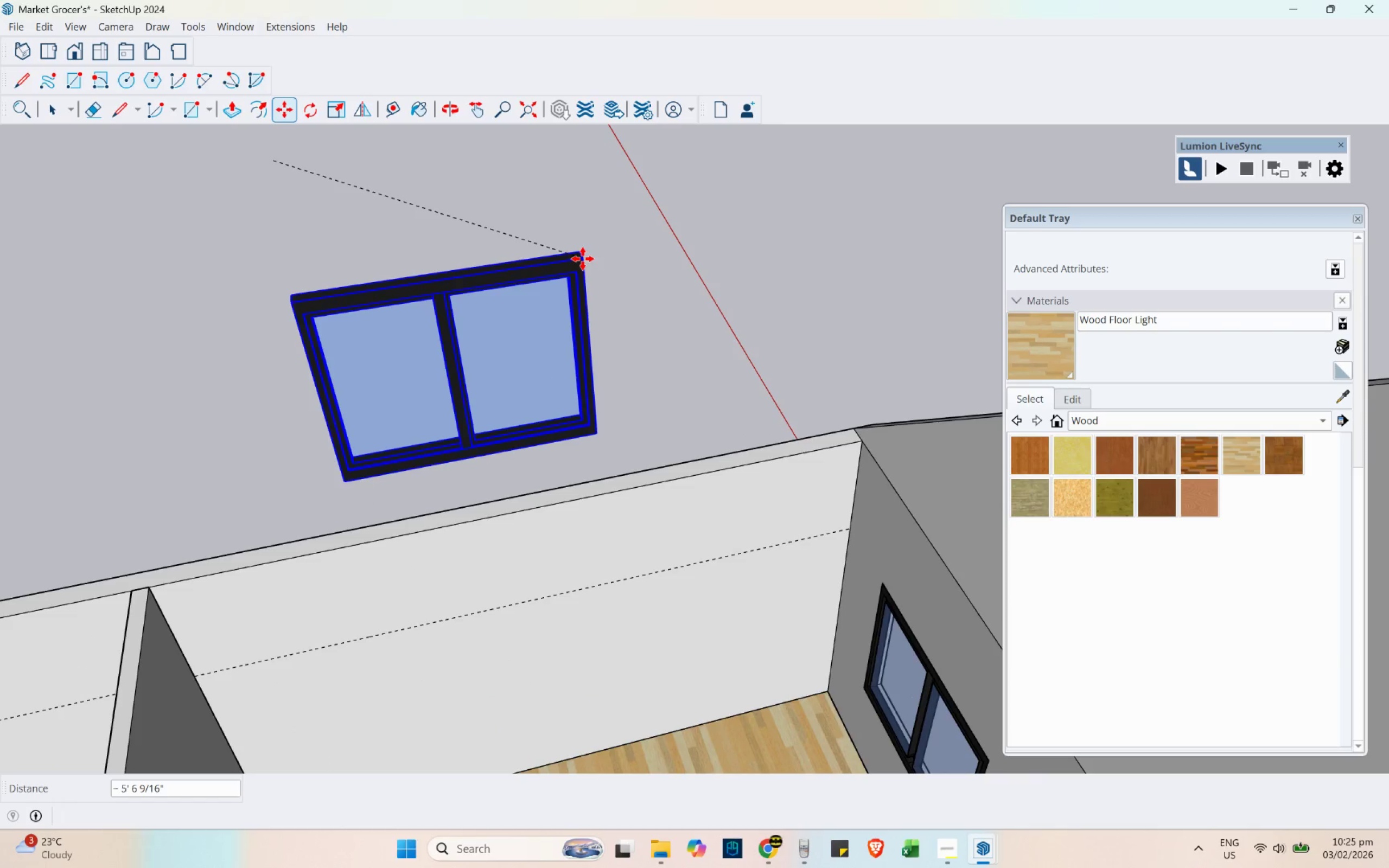 
left_click([583, 259])
 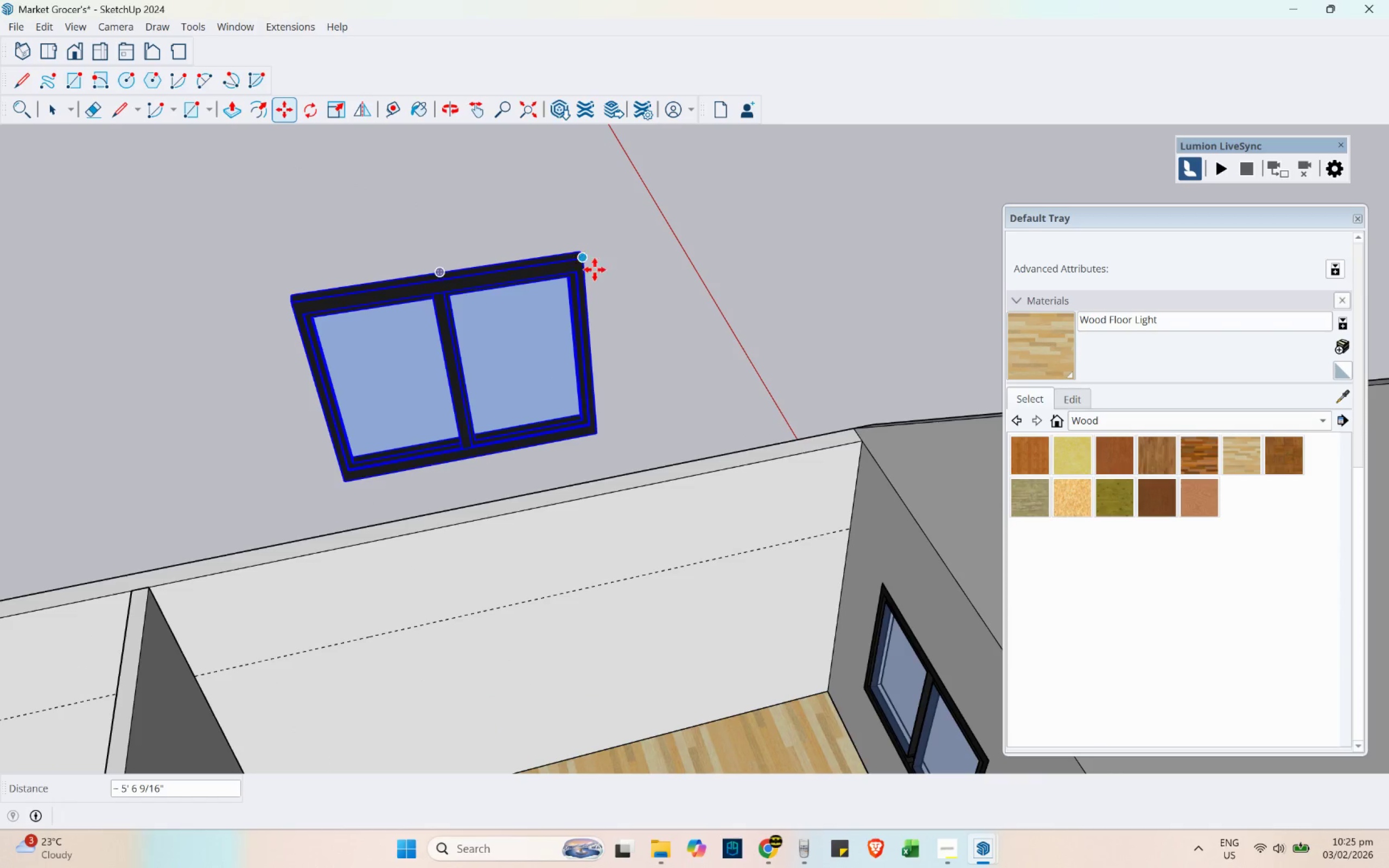 
scroll: coordinate [563, 246], scroll_direction: down, amount: 5.0
 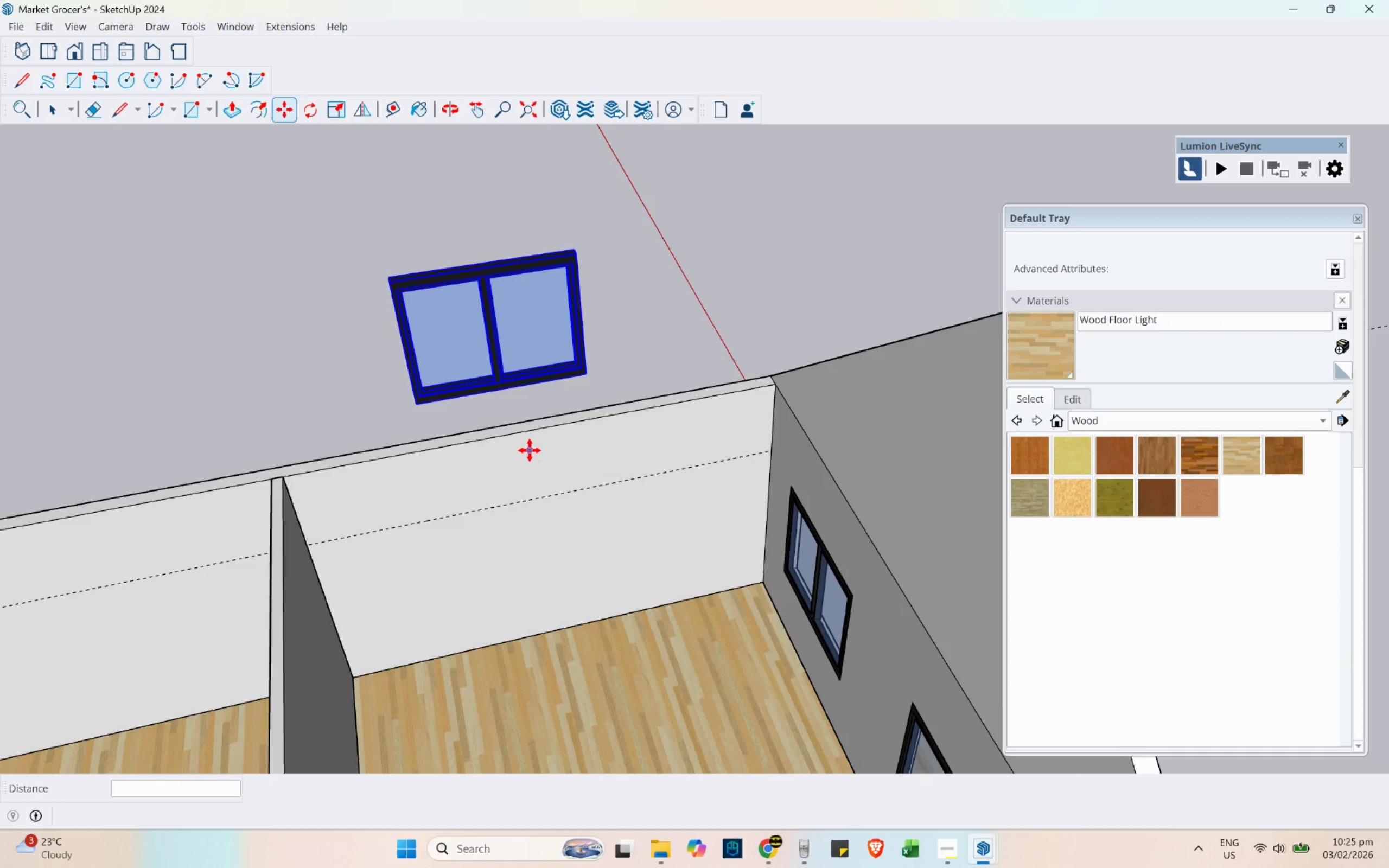 
key(Space)
 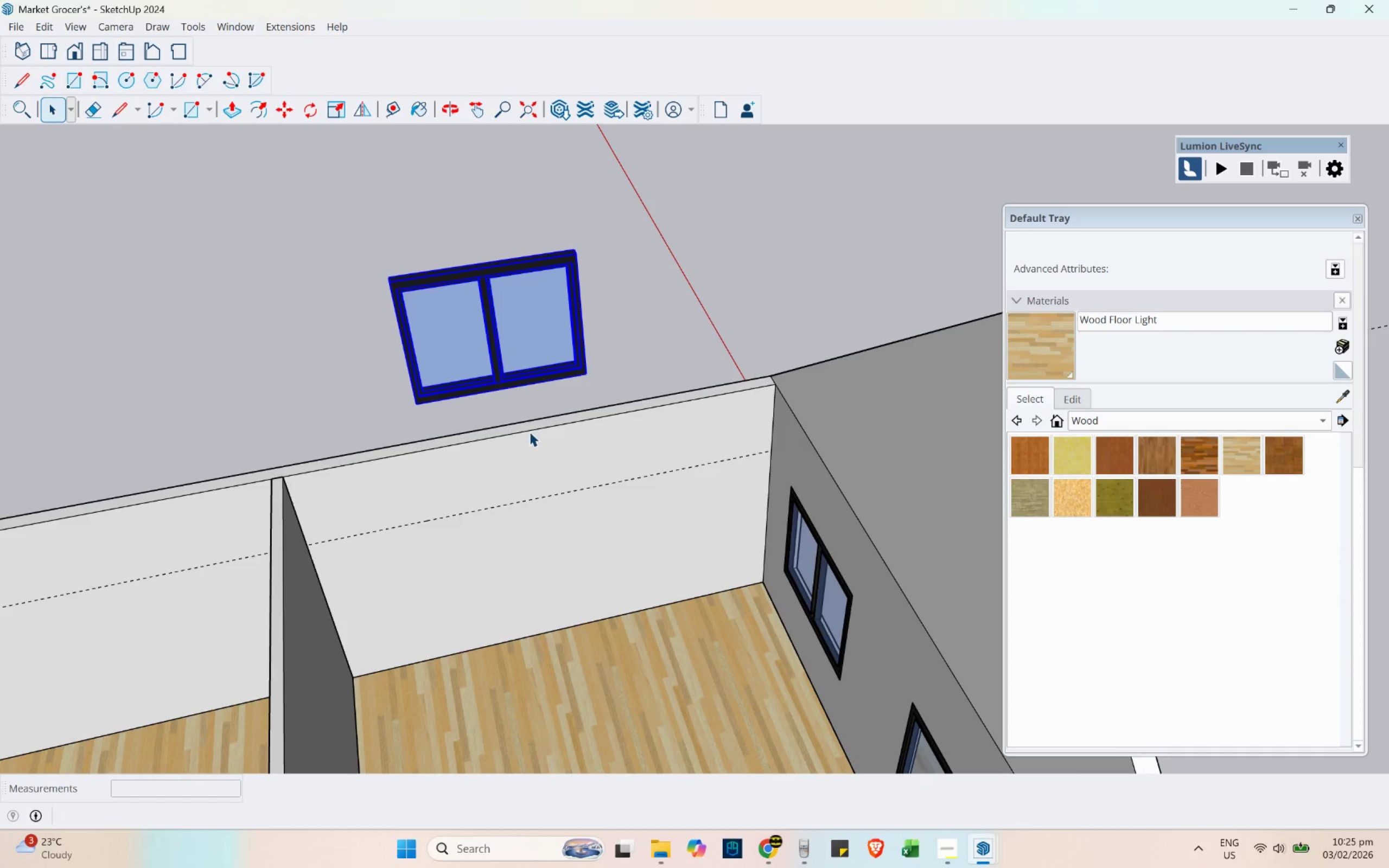 
left_click([530, 432])
 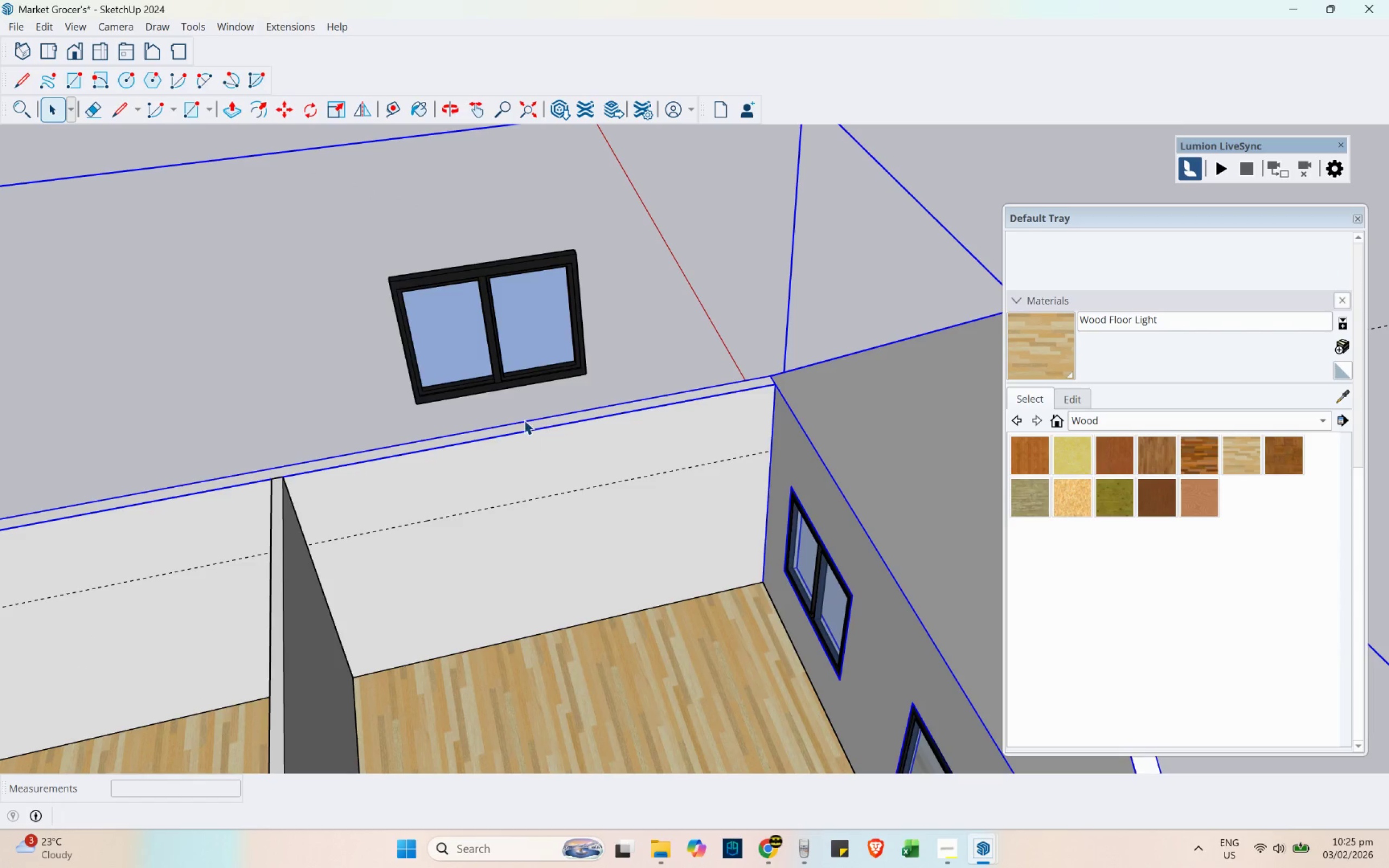 
scroll: coordinate [341, 448], scroll_direction: down, amount: 8.0
 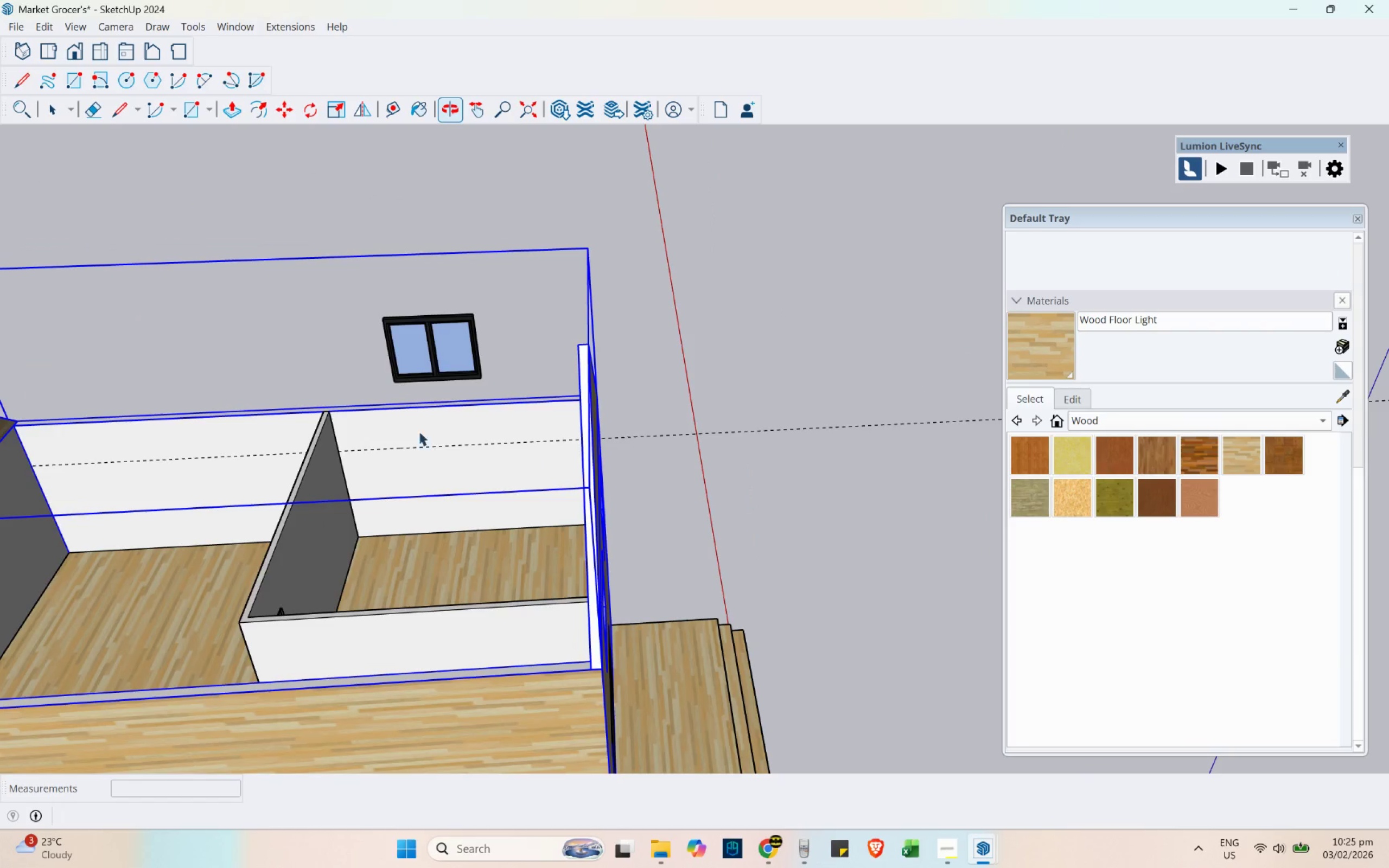 
left_click([476, 336])
 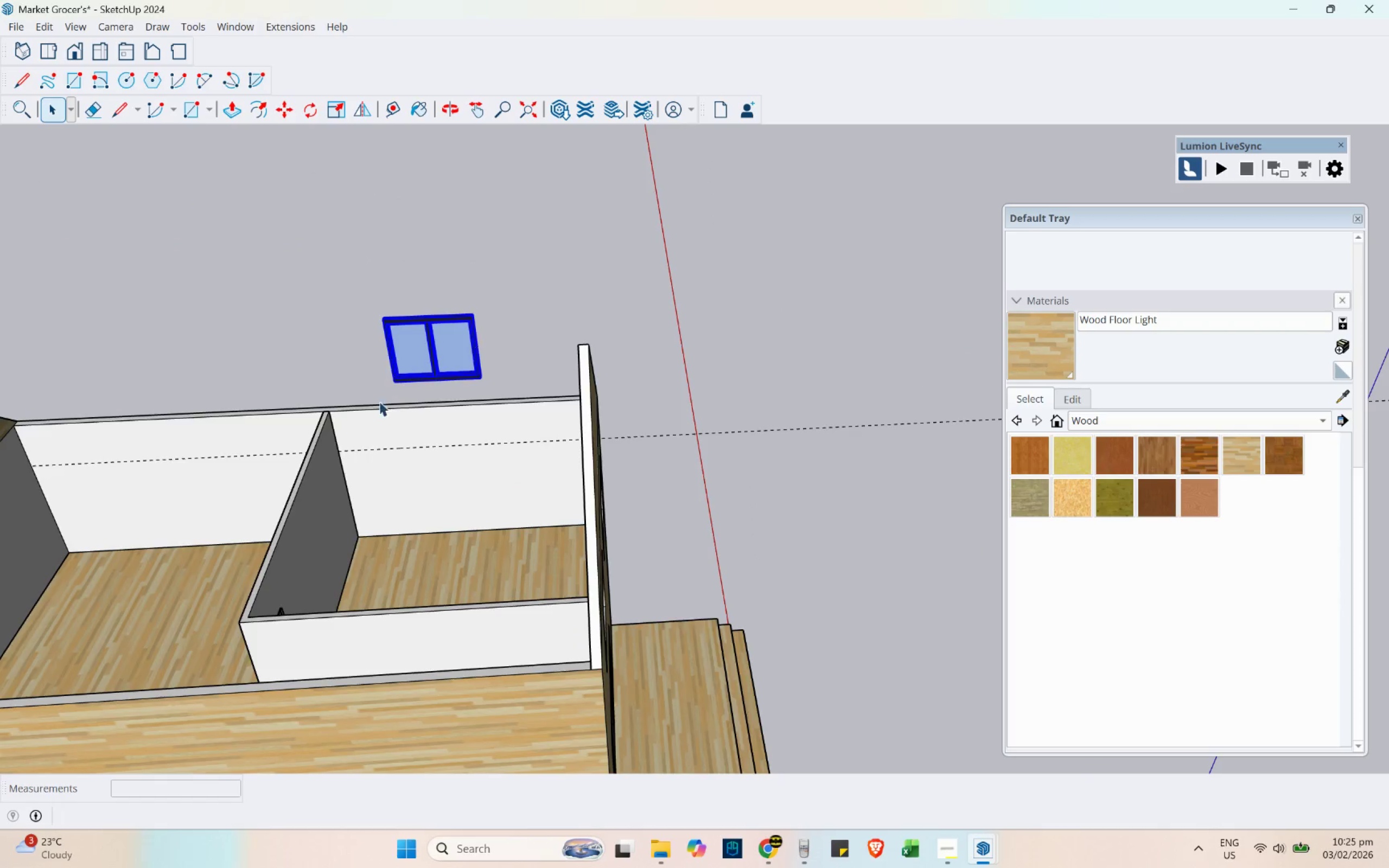 
scroll: coordinate [396, 398], scroll_direction: up, amount: 9.0
 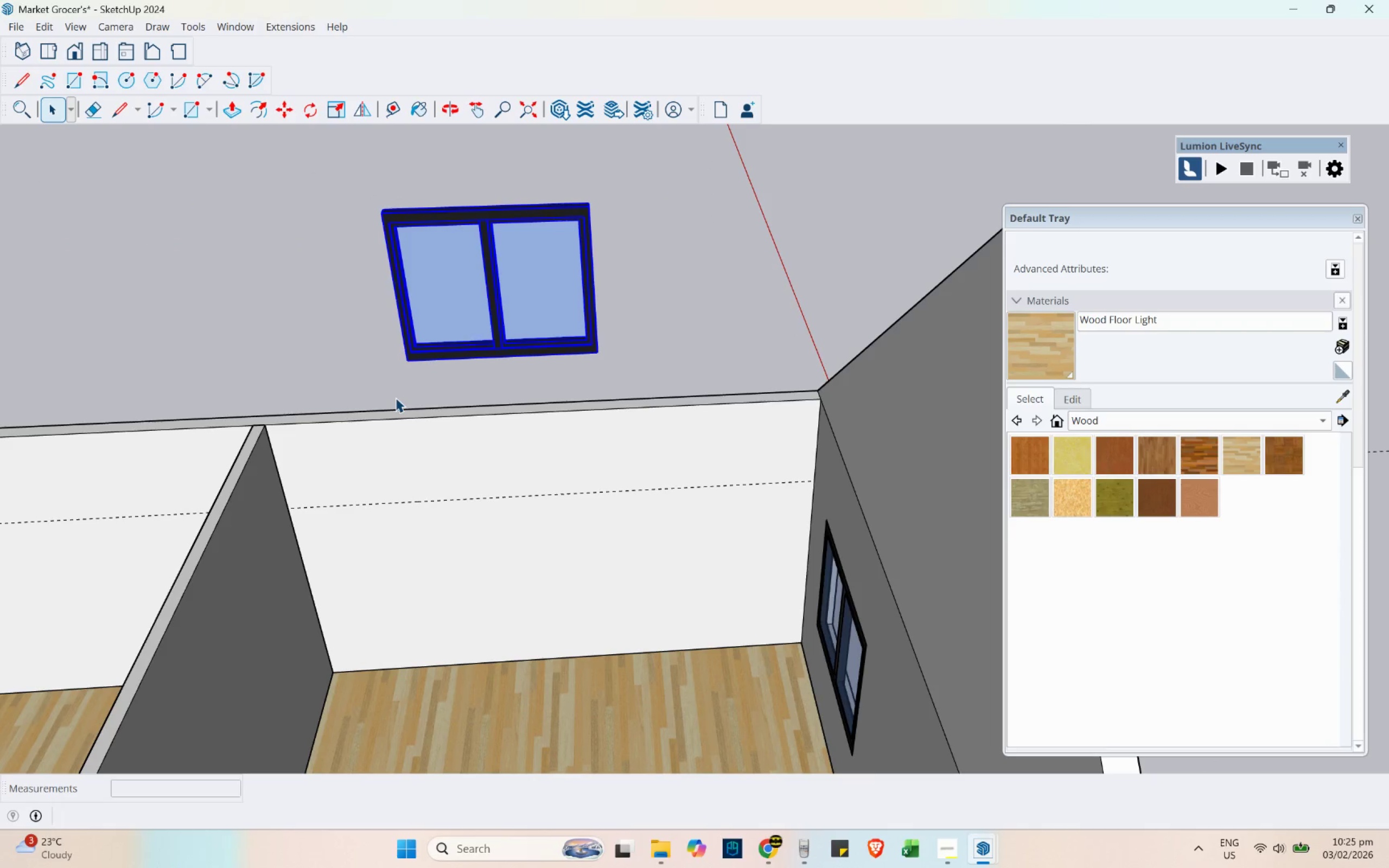 
key(M)
 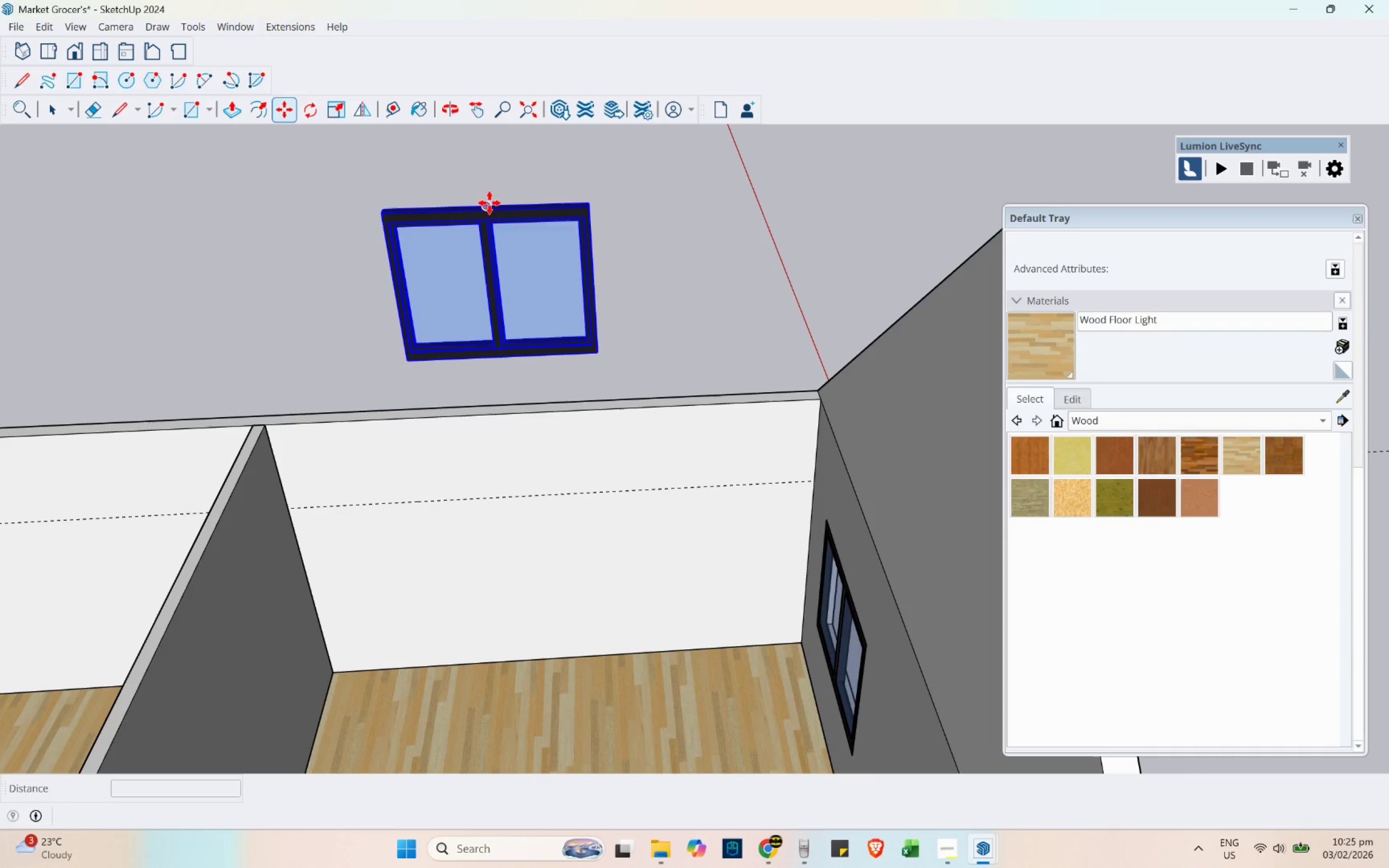 
left_click([489, 203])
 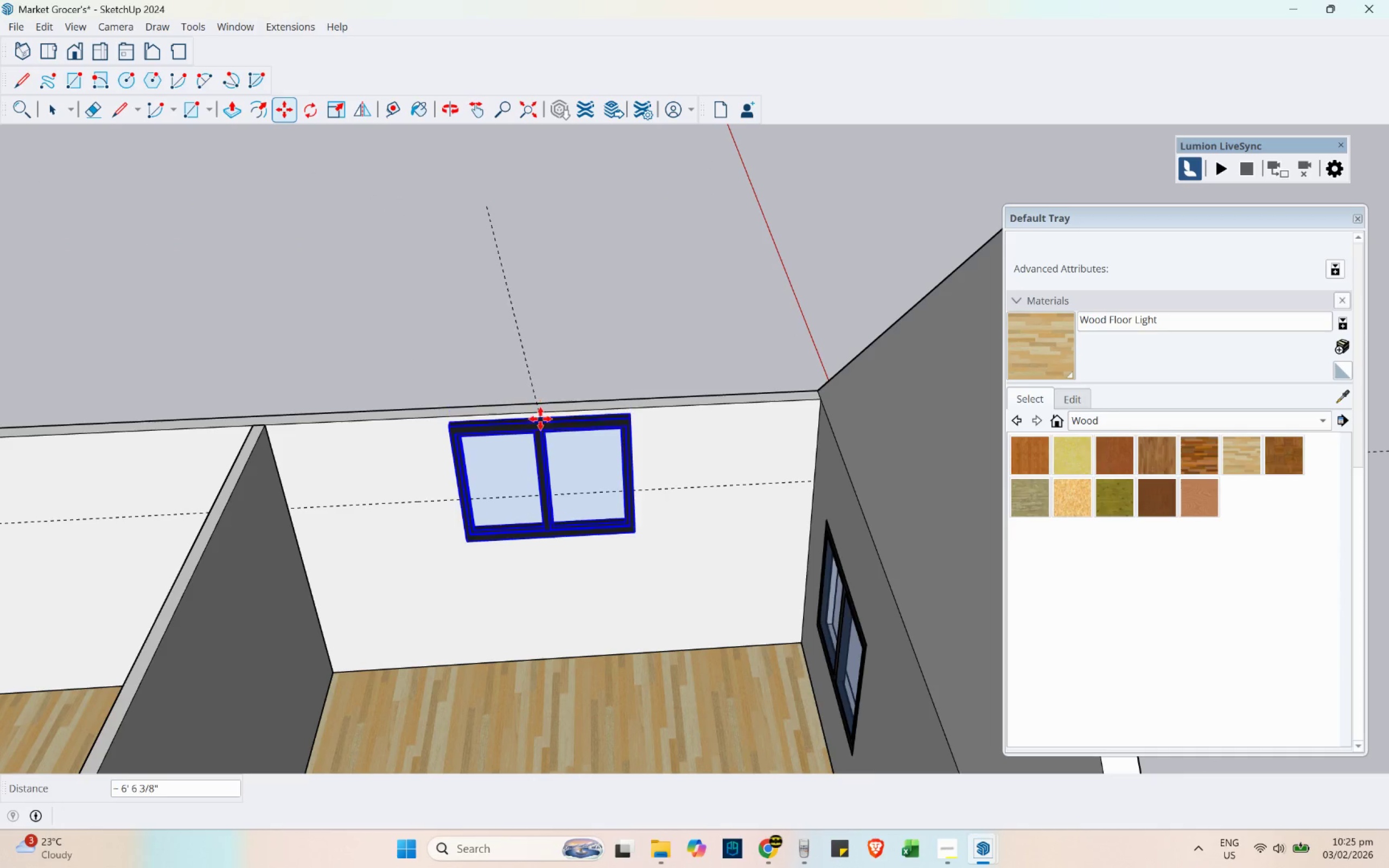 
left_click([541, 420])
 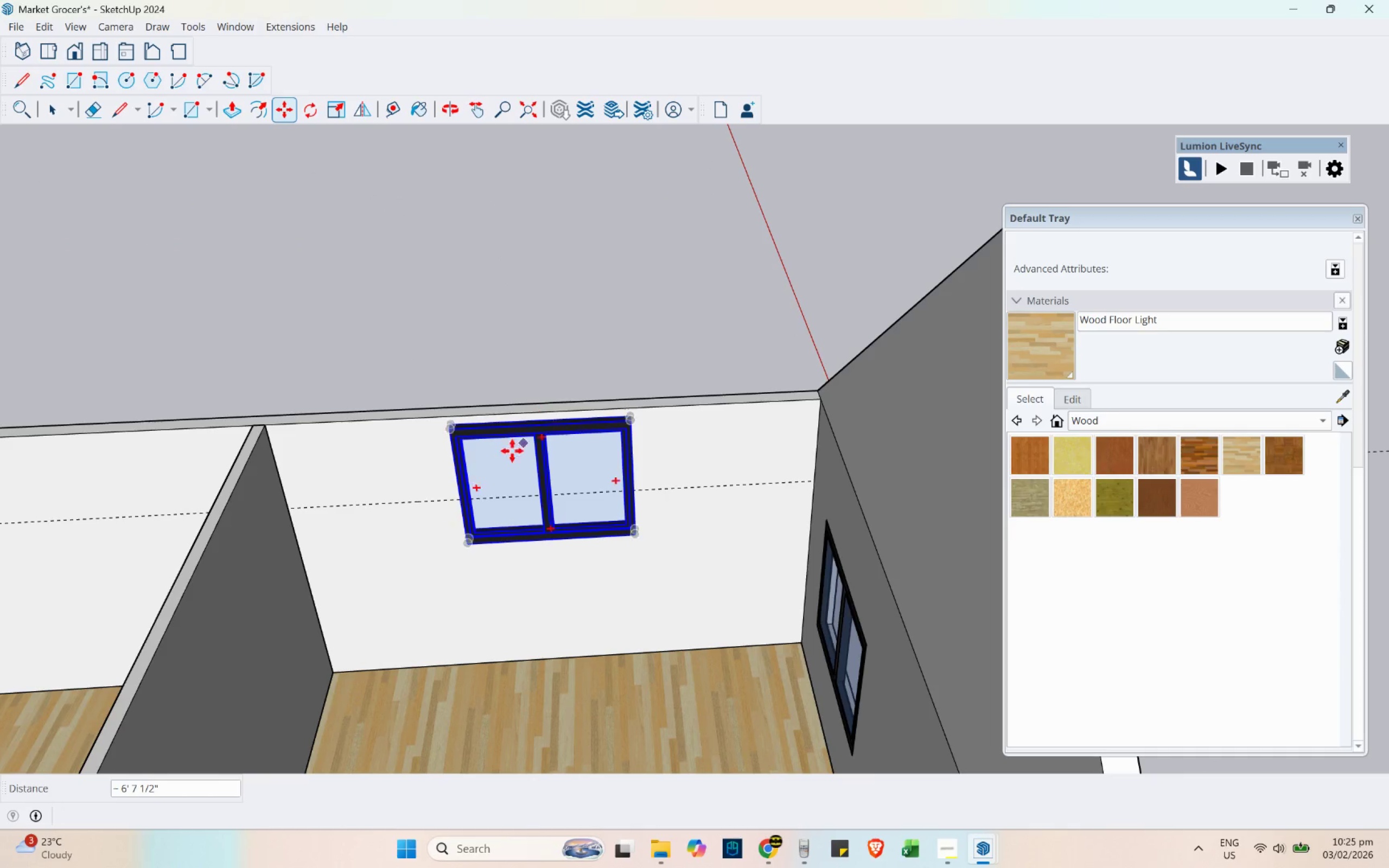 
scroll: coordinate [711, 542], scroll_direction: up, amount: 11.0
 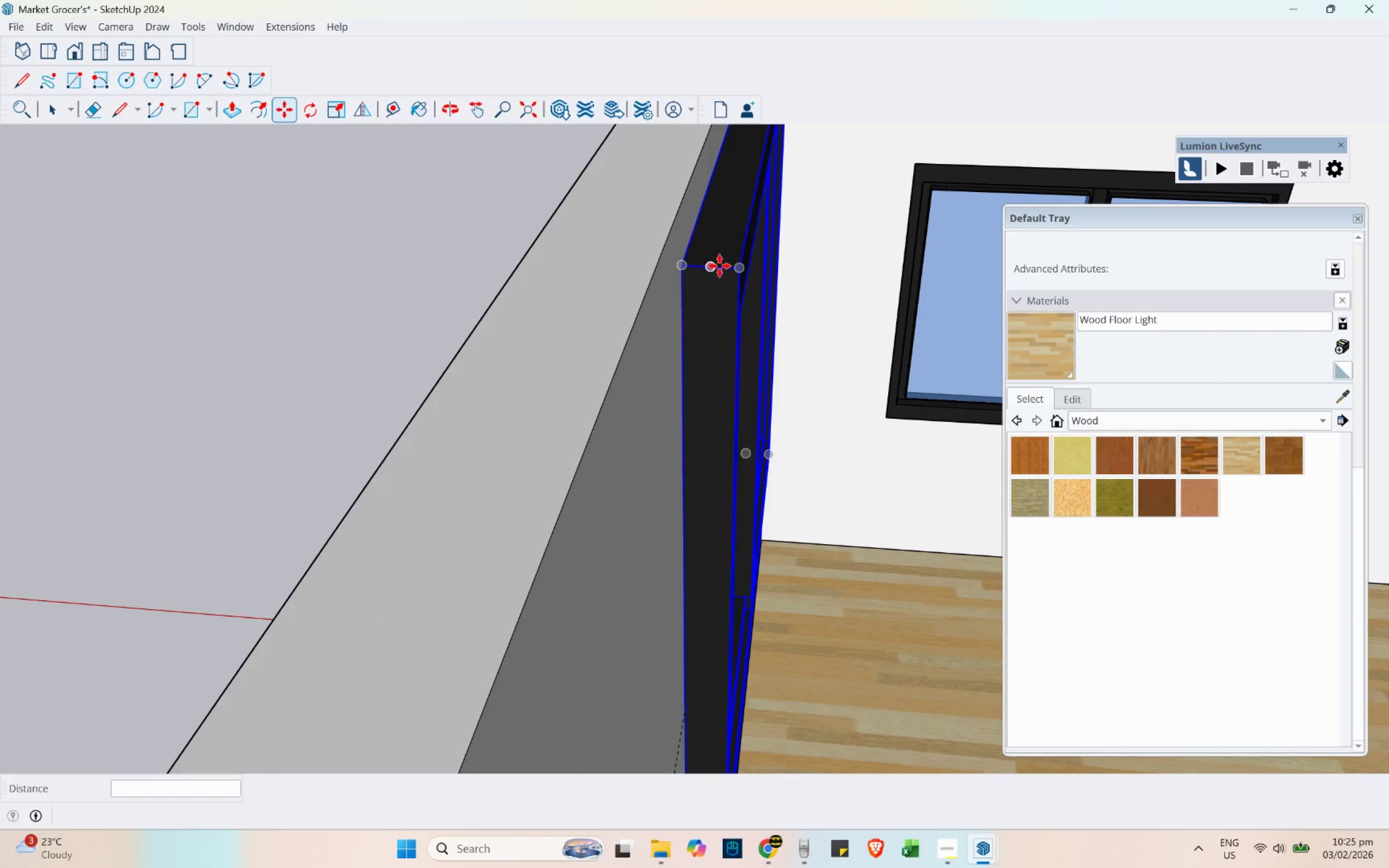 
left_click_drag(start_coordinate=[738, 272], to_coordinate=[735, 272])
 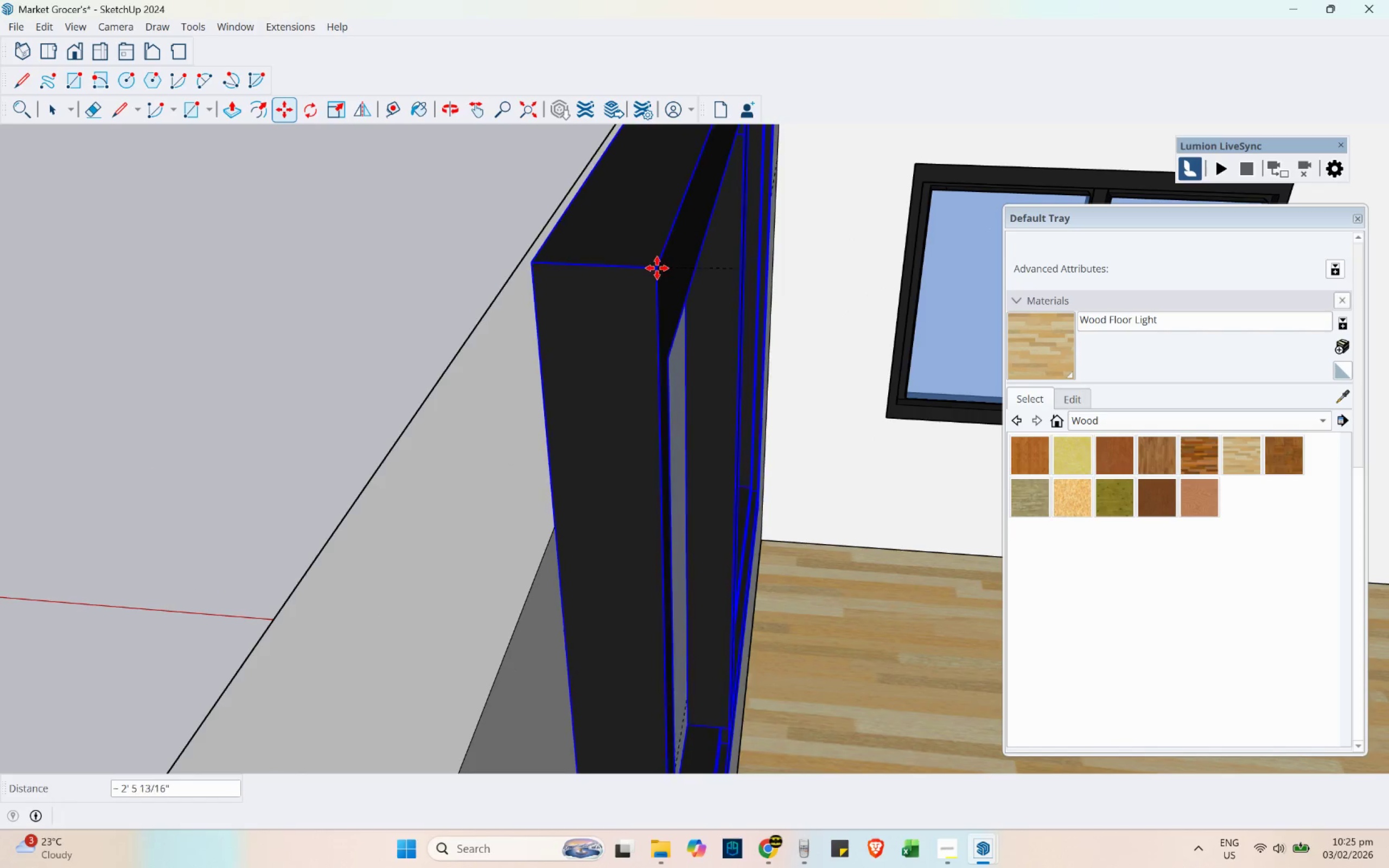 
hold_key(key=ShiftLeft, duration=1.28)
 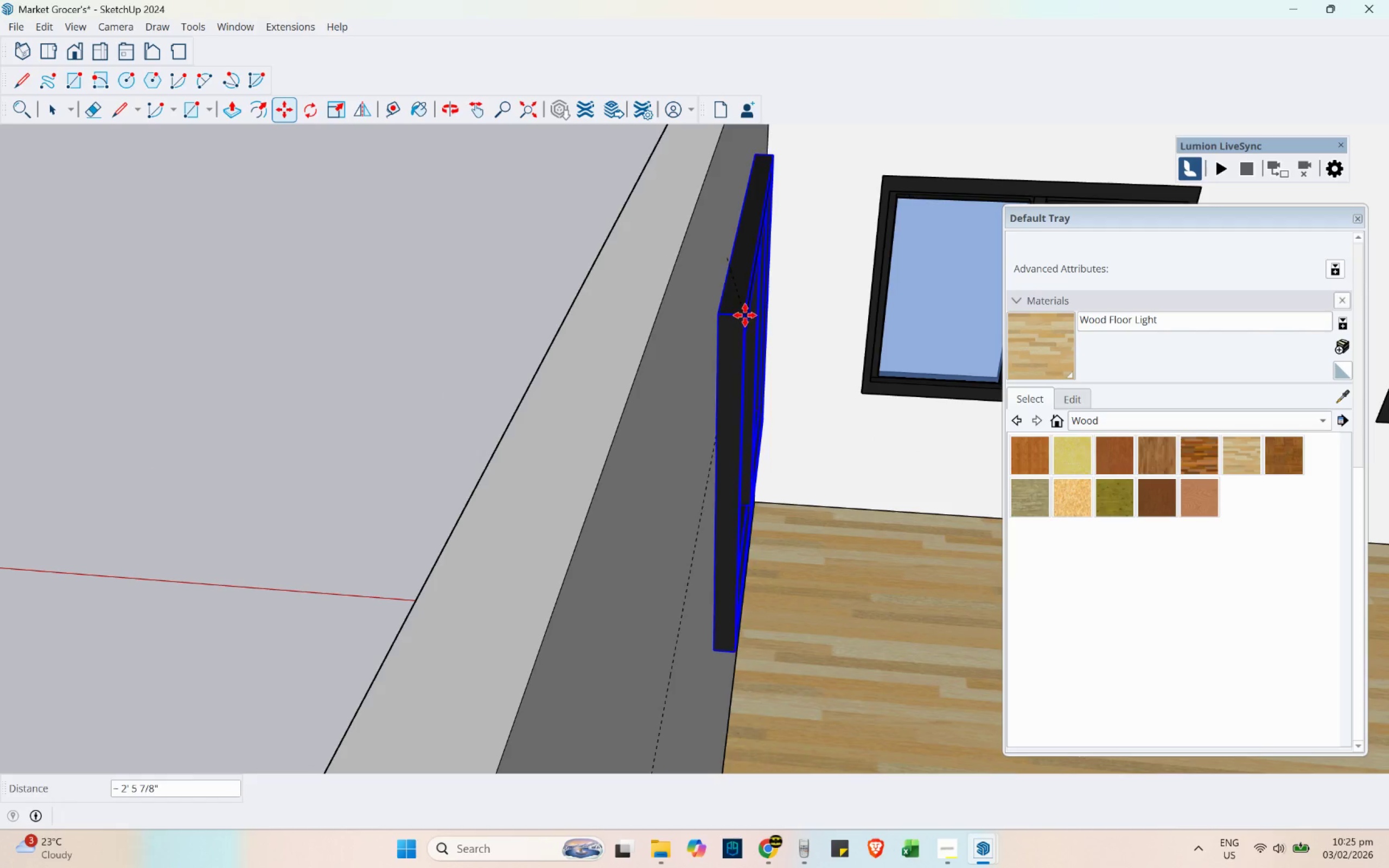 
scroll: coordinate [708, 240], scroll_direction: down, amount: 7.0
 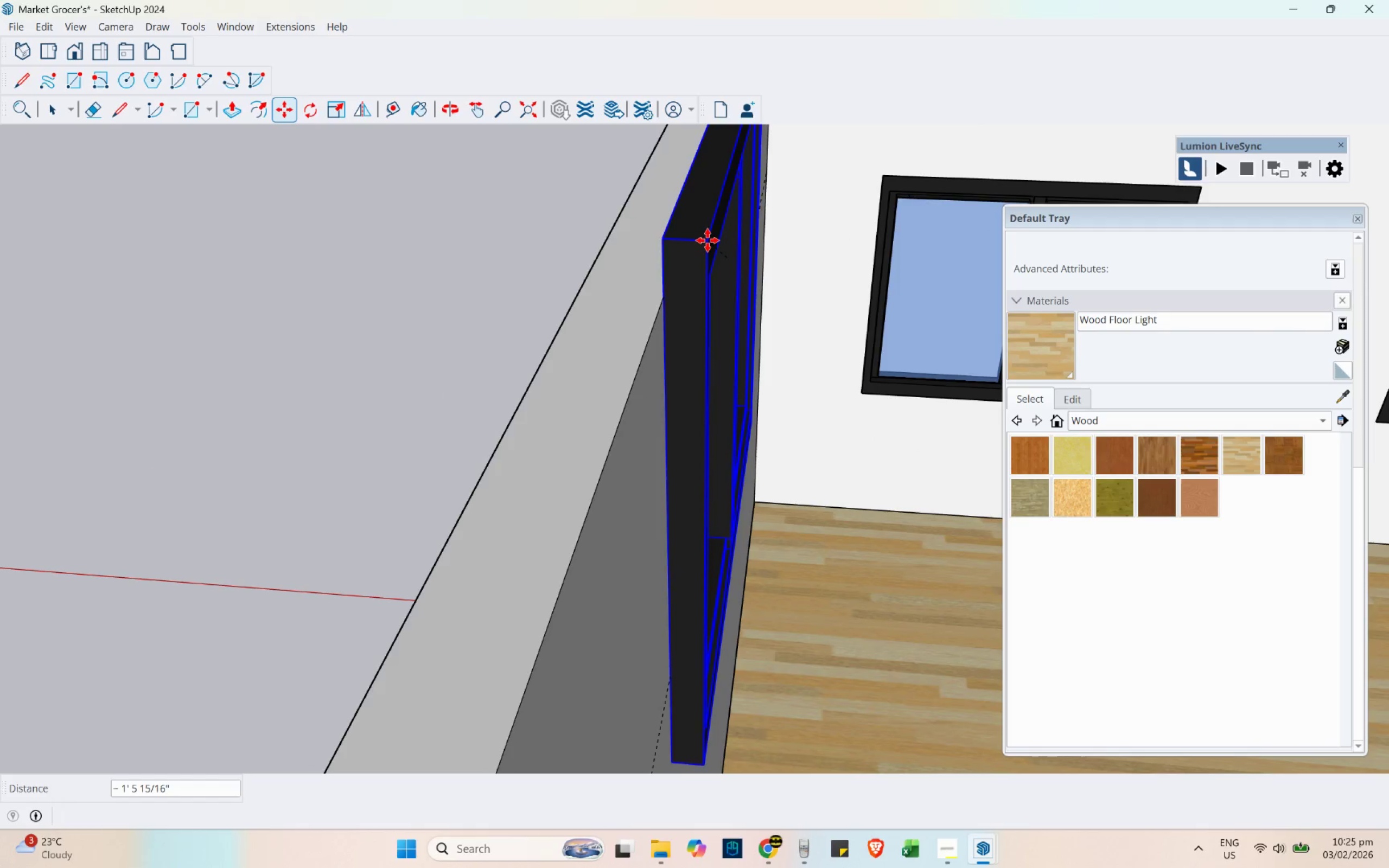 
key(K)
 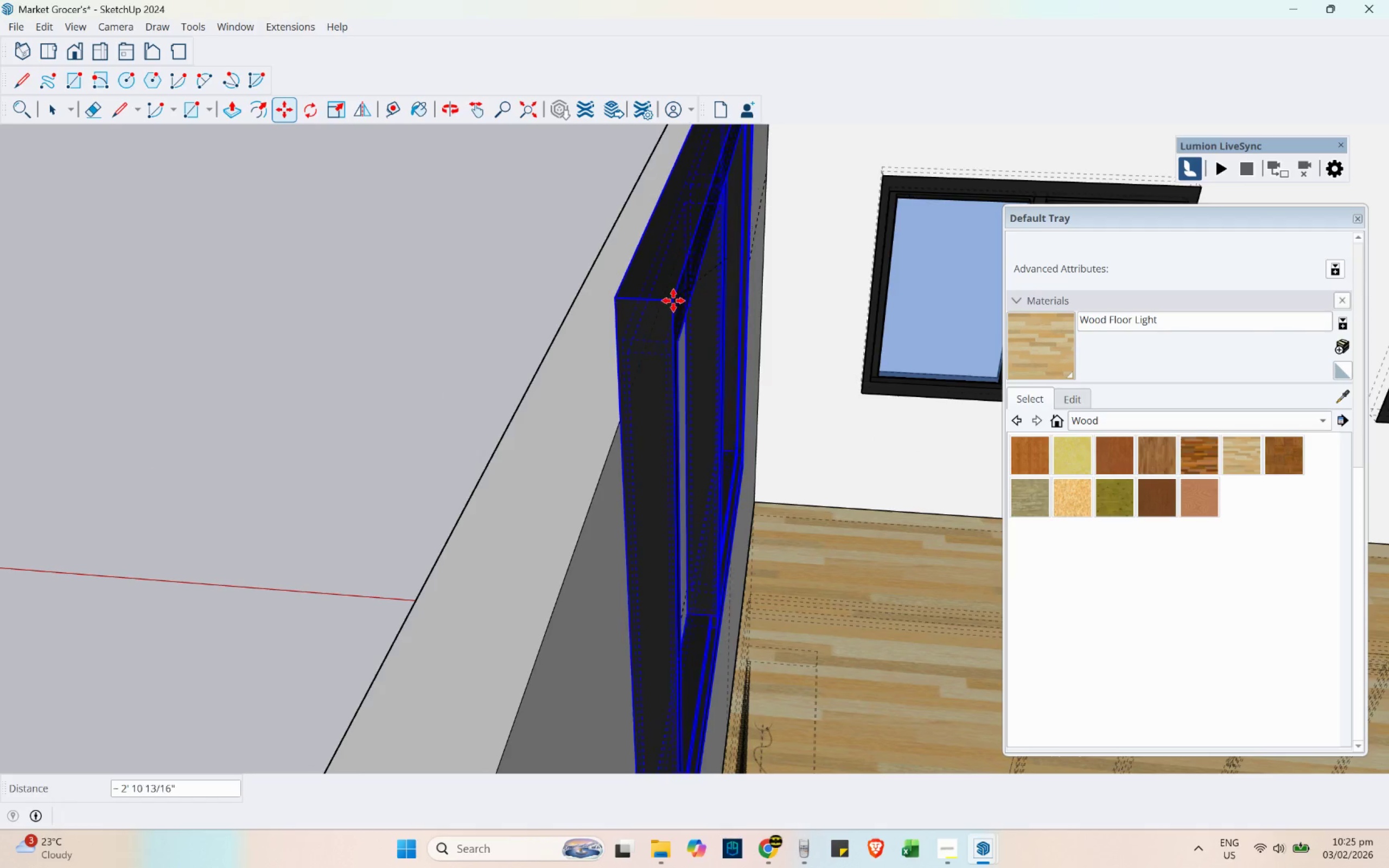 
scroll: coordinate [687, 304], scroll_direction: down, amount: 14.0
 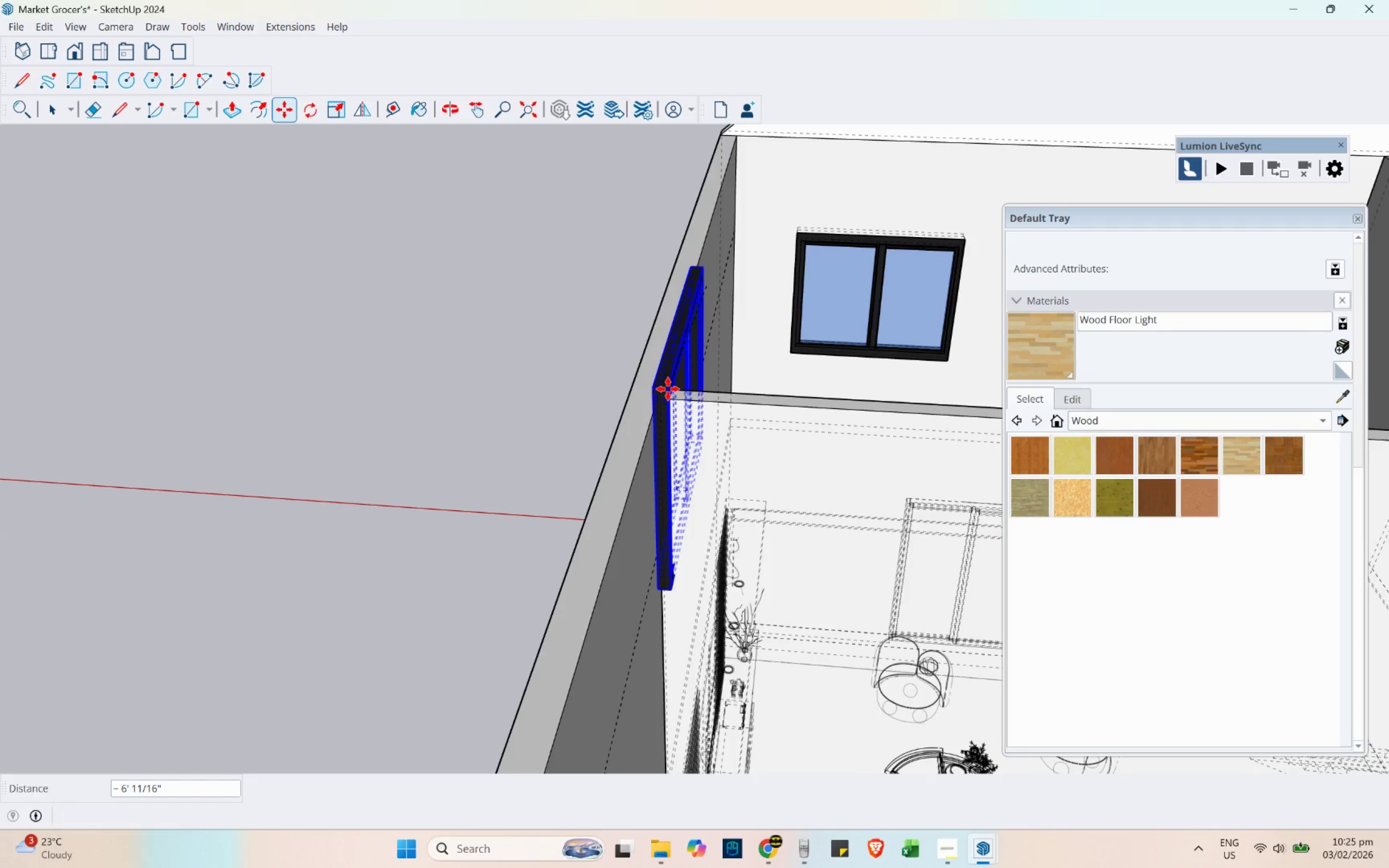 
left_click([684, 395])
 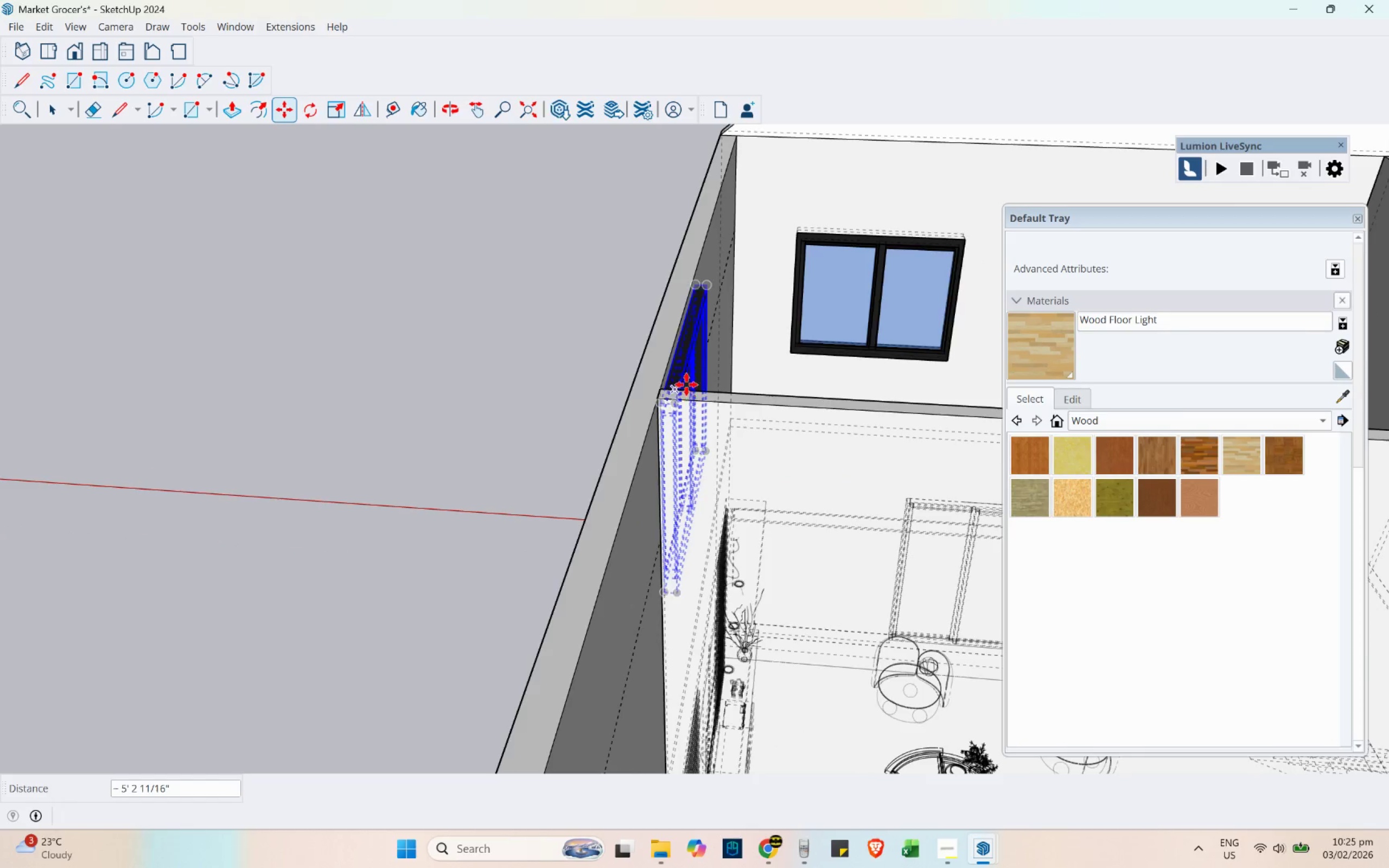 
scroll: coordinate [536, 494], scroll_direction: up, amount: 2.0
 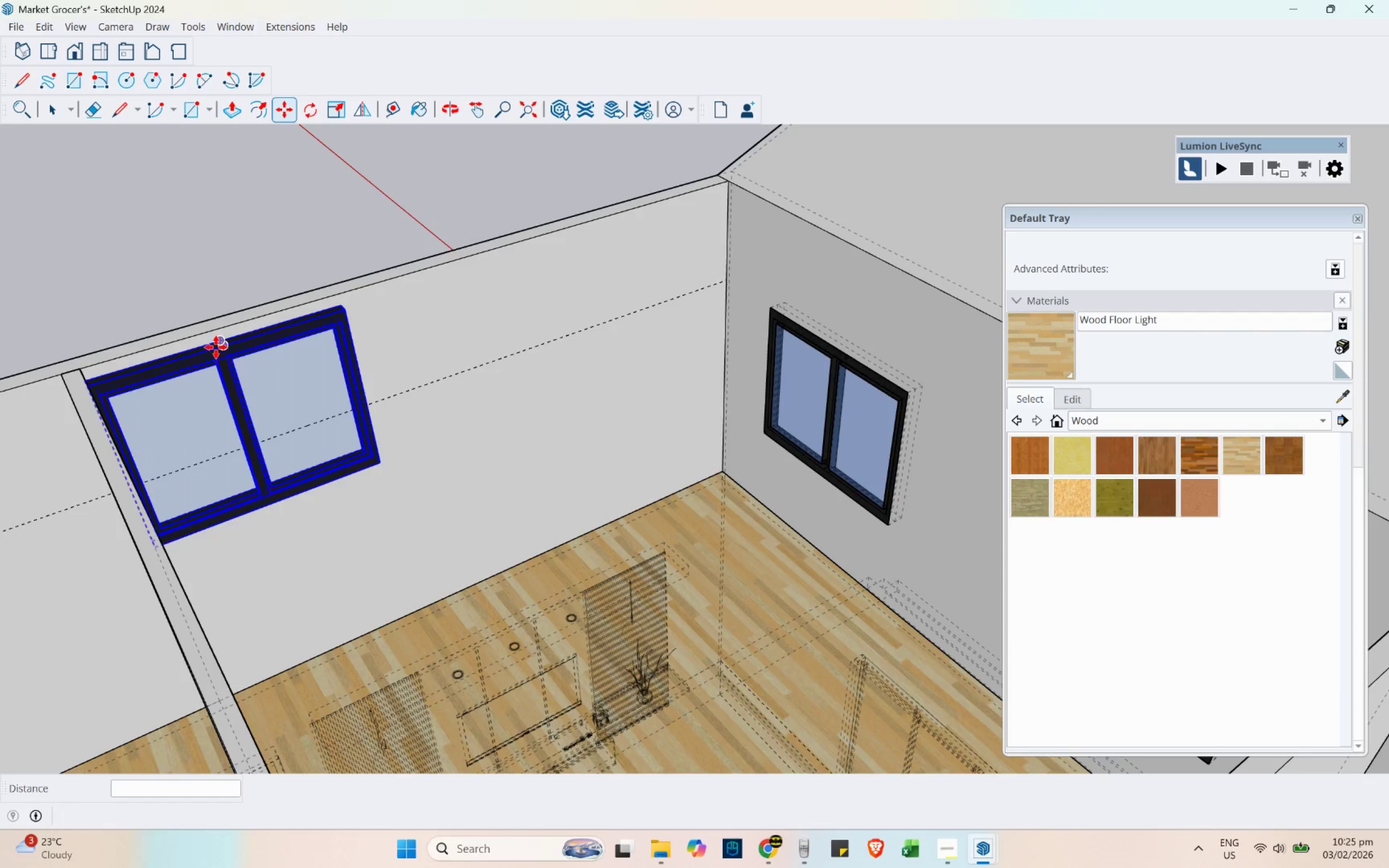 
left_click([218, 343])
 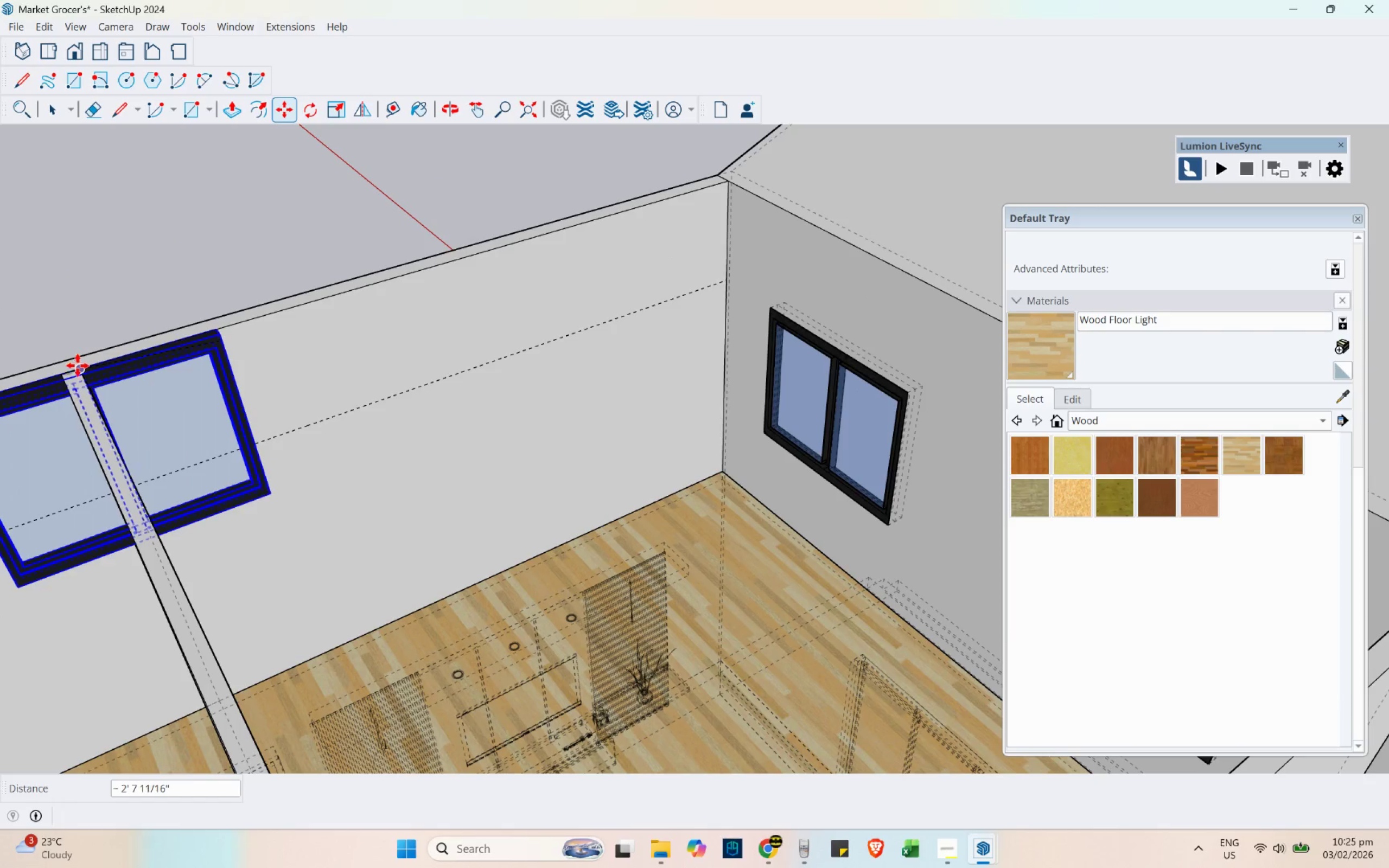 
left_click([78, 366])
 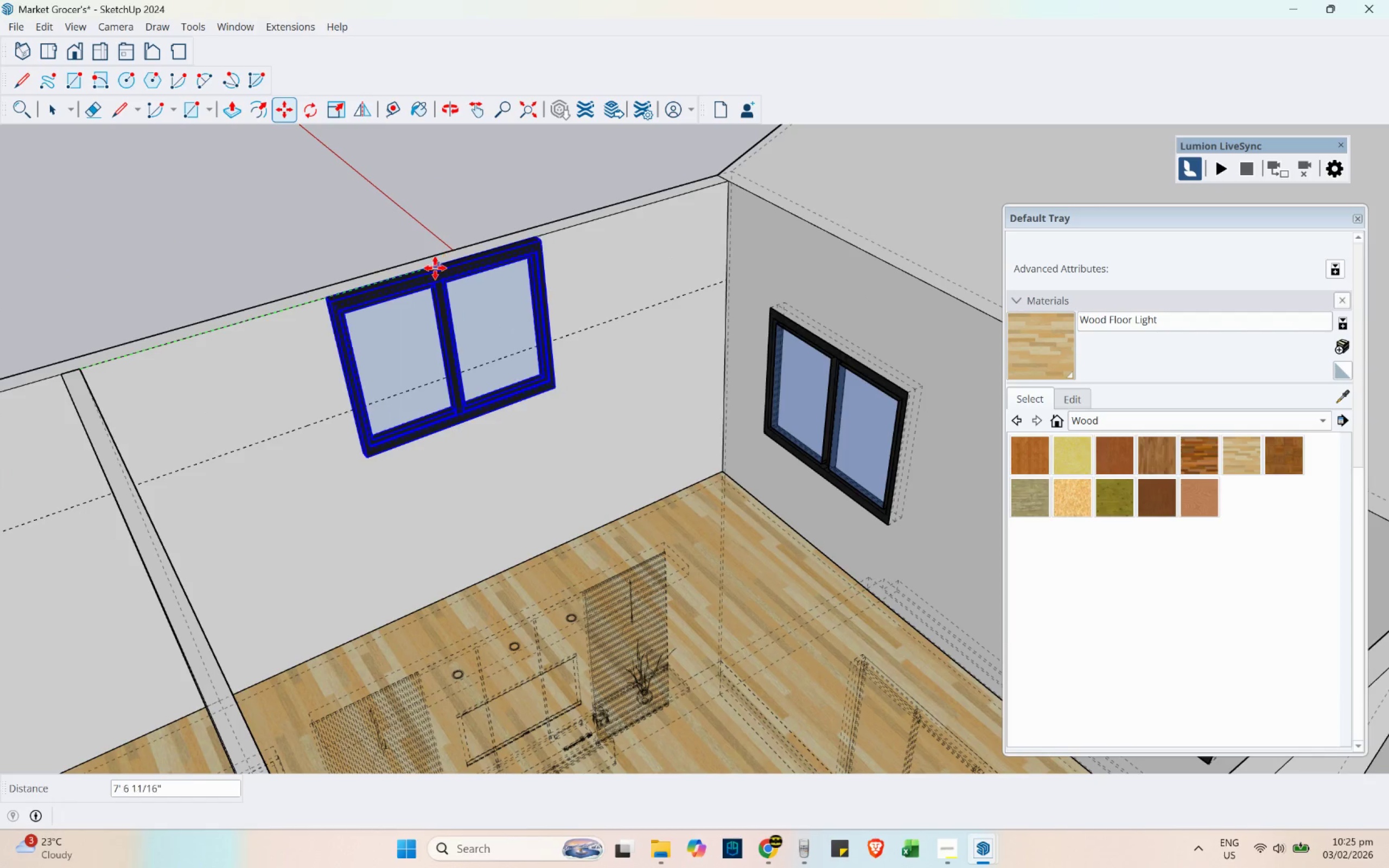 
wait(5.78)
 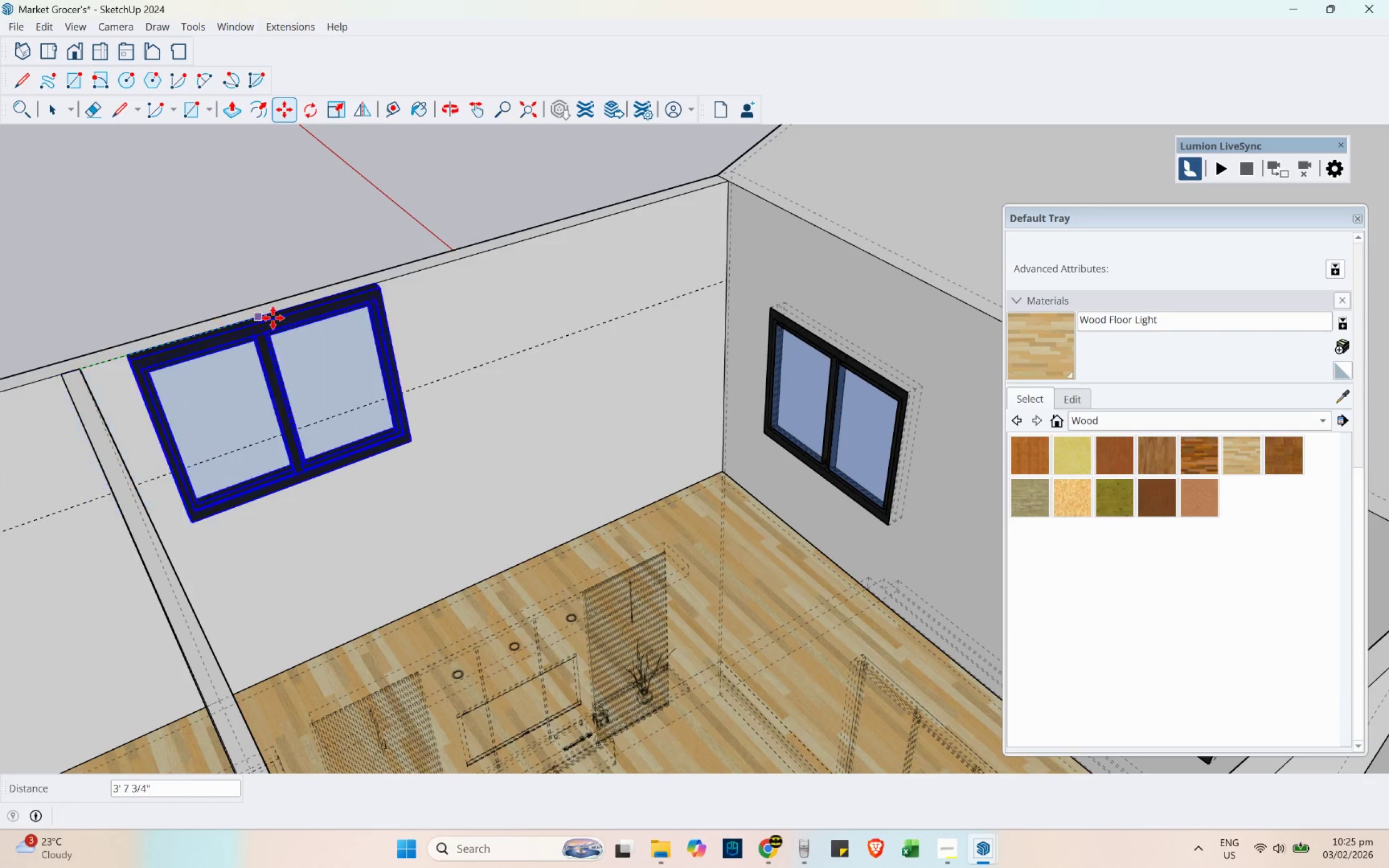 
scroll: coordinate [458, 245], scroll_direction: up, amount: 3.0
 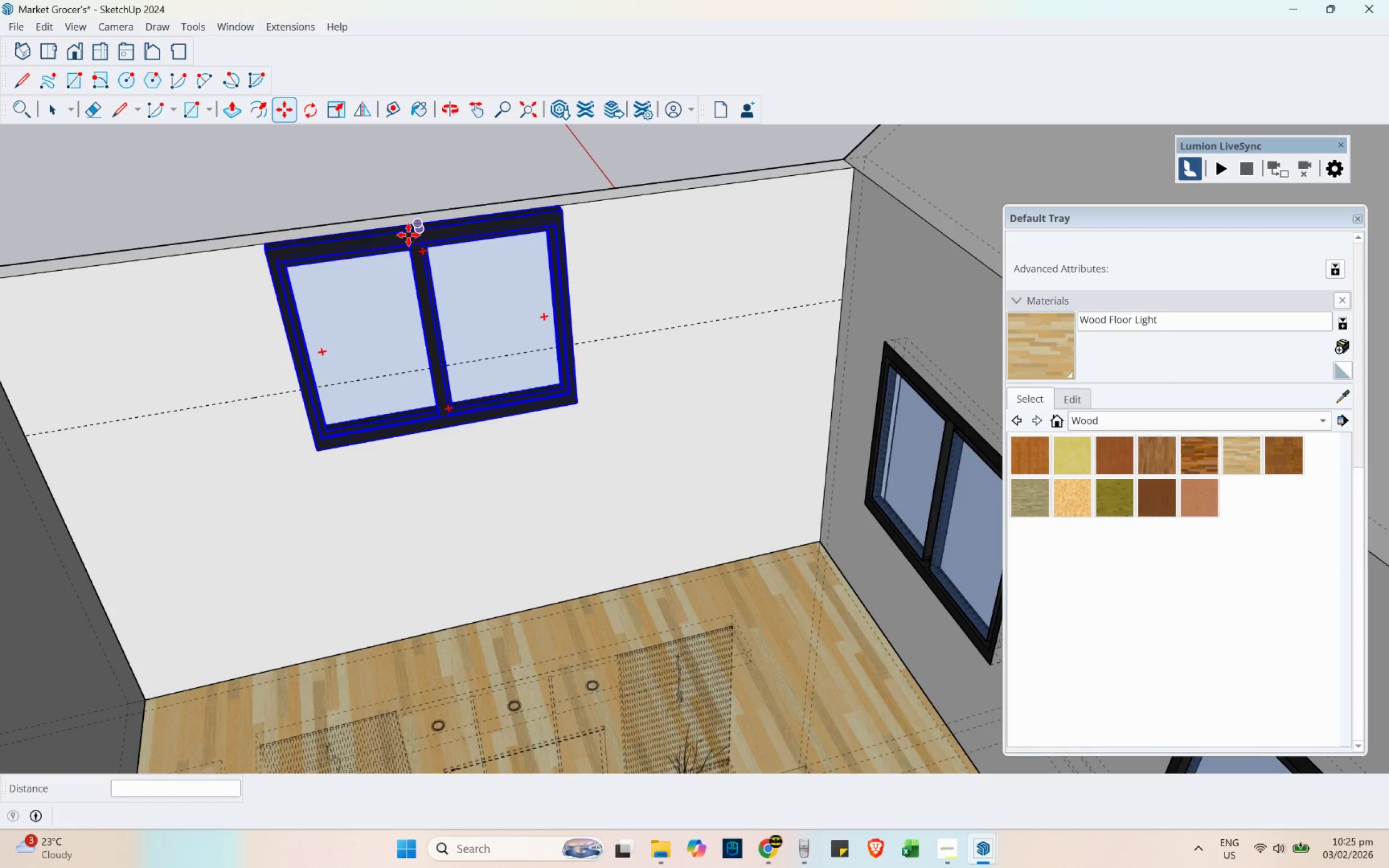 
left_click_drag(start_coordinate=[354, 312], to_coordinate=[350, 310])
 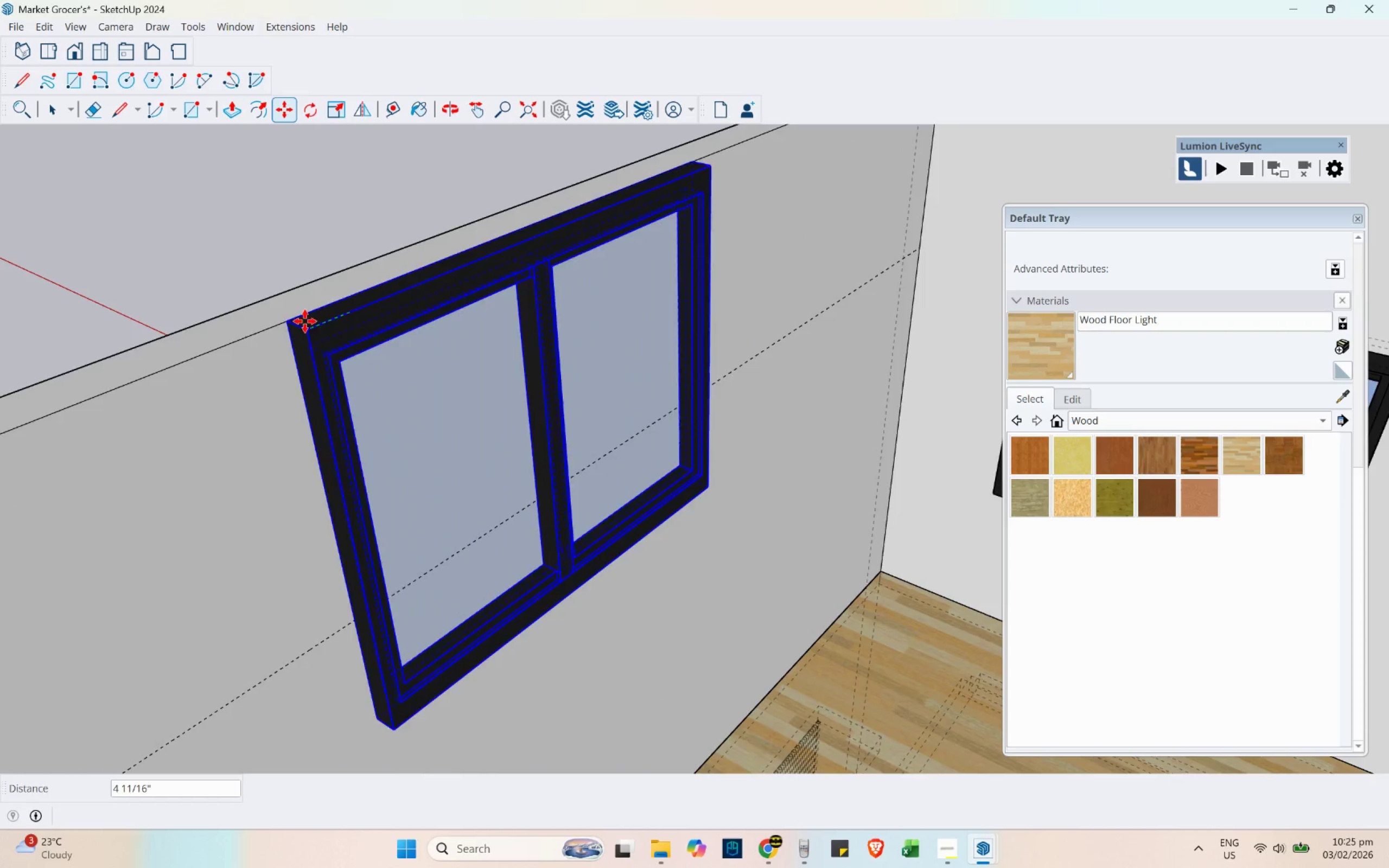 
scroll: coordinate [366, 336], scroll_direction: up, amount: 6.0
 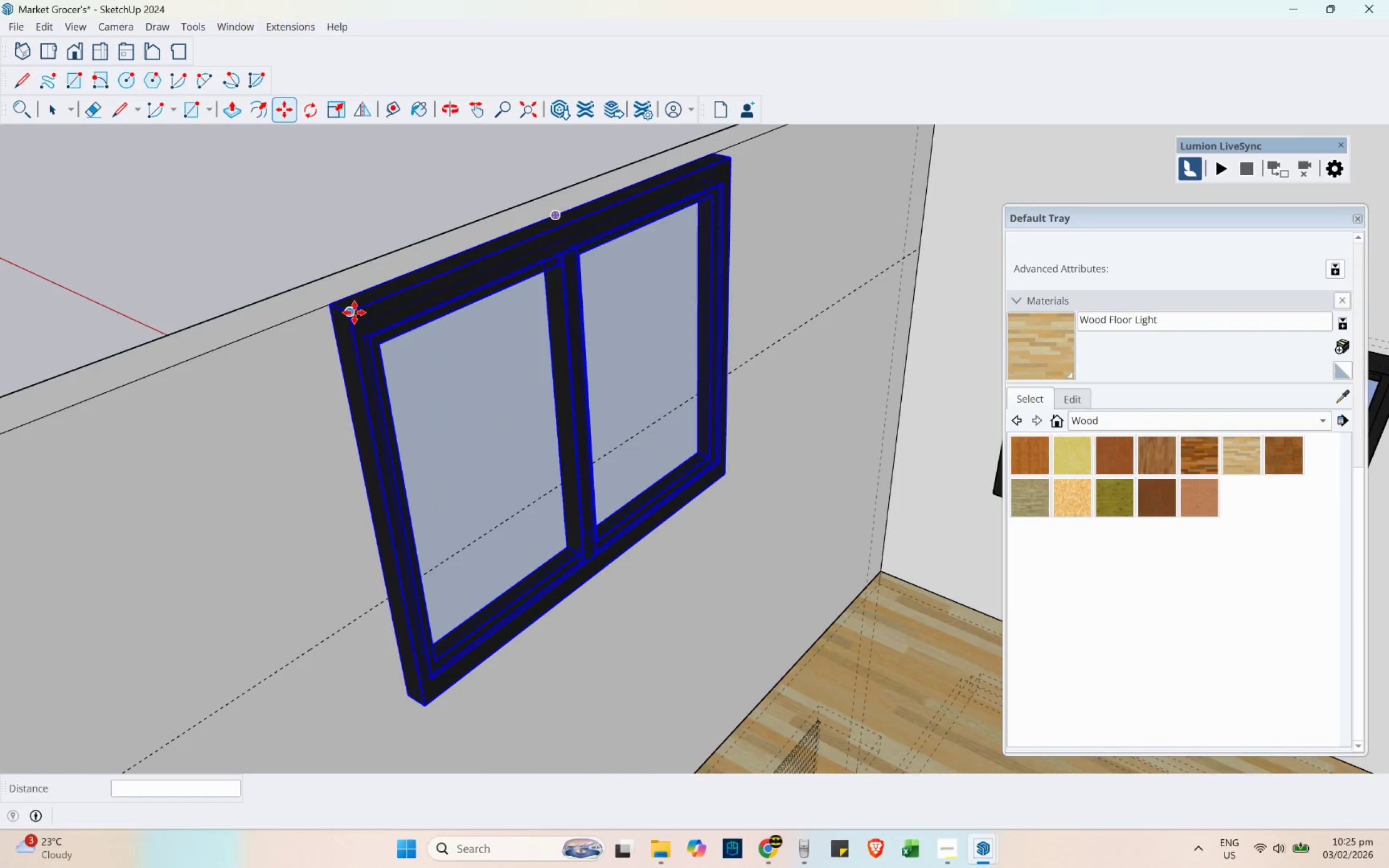 
scroll: coordinate [537, 271], scroll_direction: down, amount: 13.0
 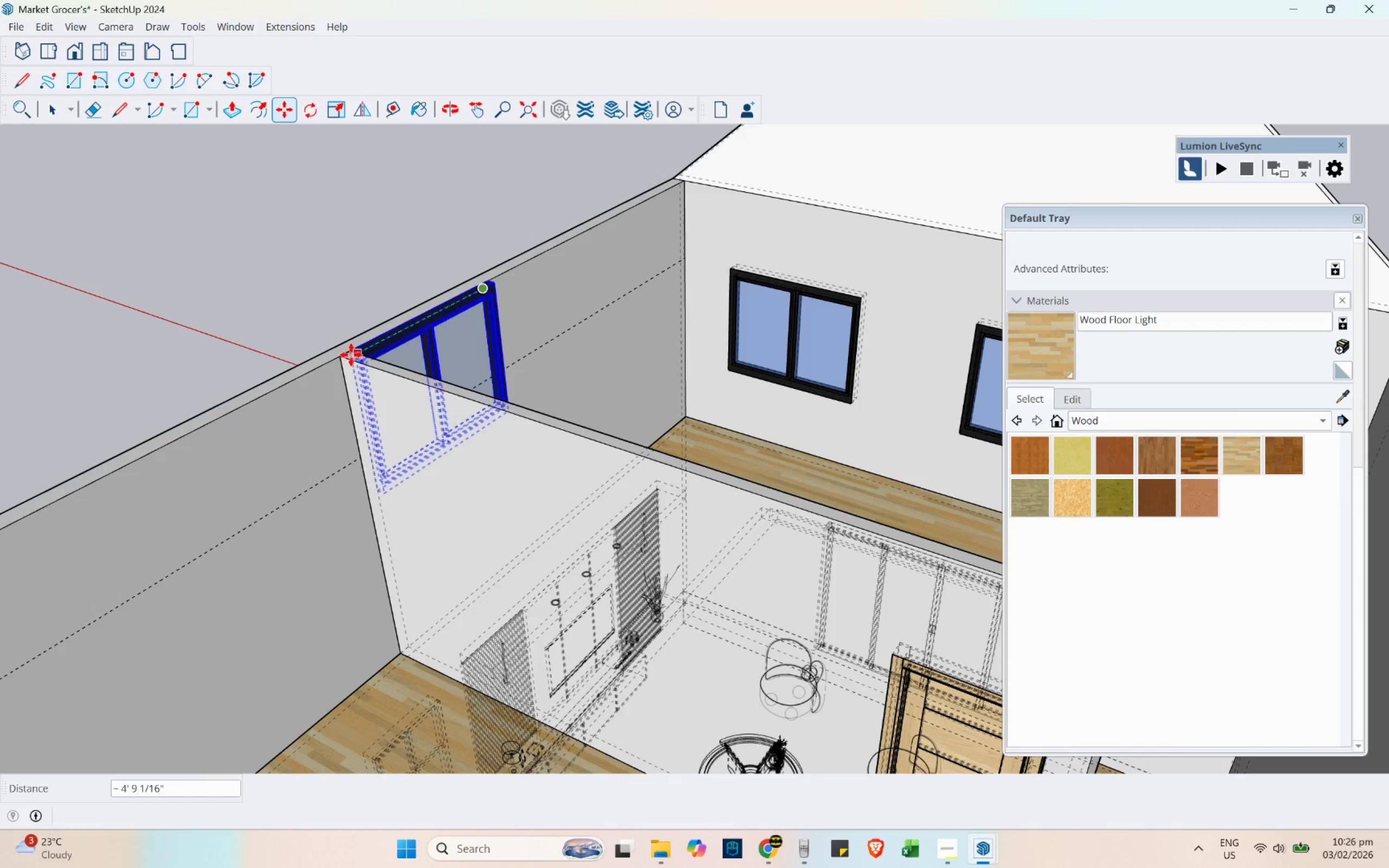 
scroll: coordinate [352, 353], scroll_direction: up, amount: 16.0
 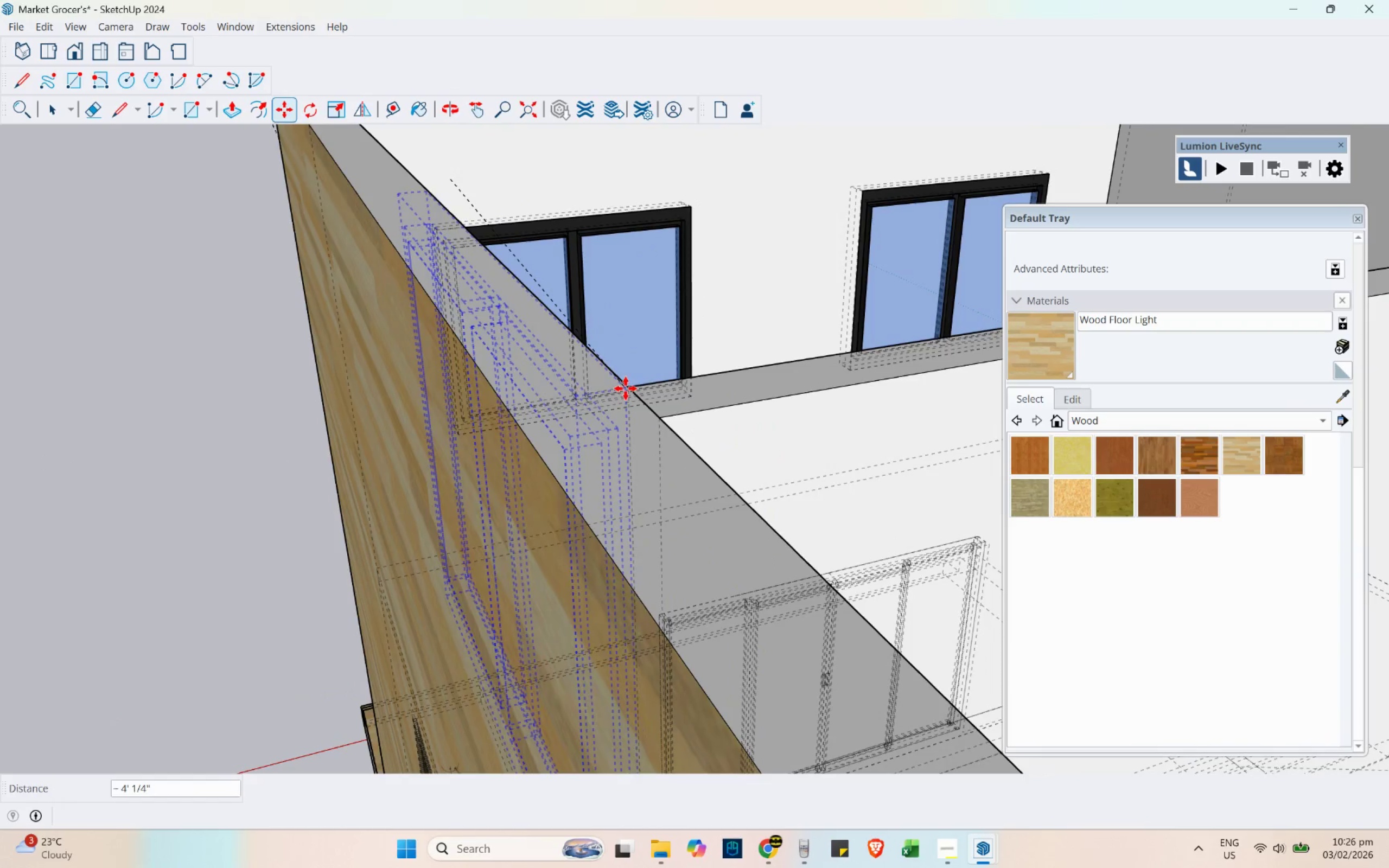 
scroll: coordinate [455, 467], scroll_direction: down, amount: 108.0
 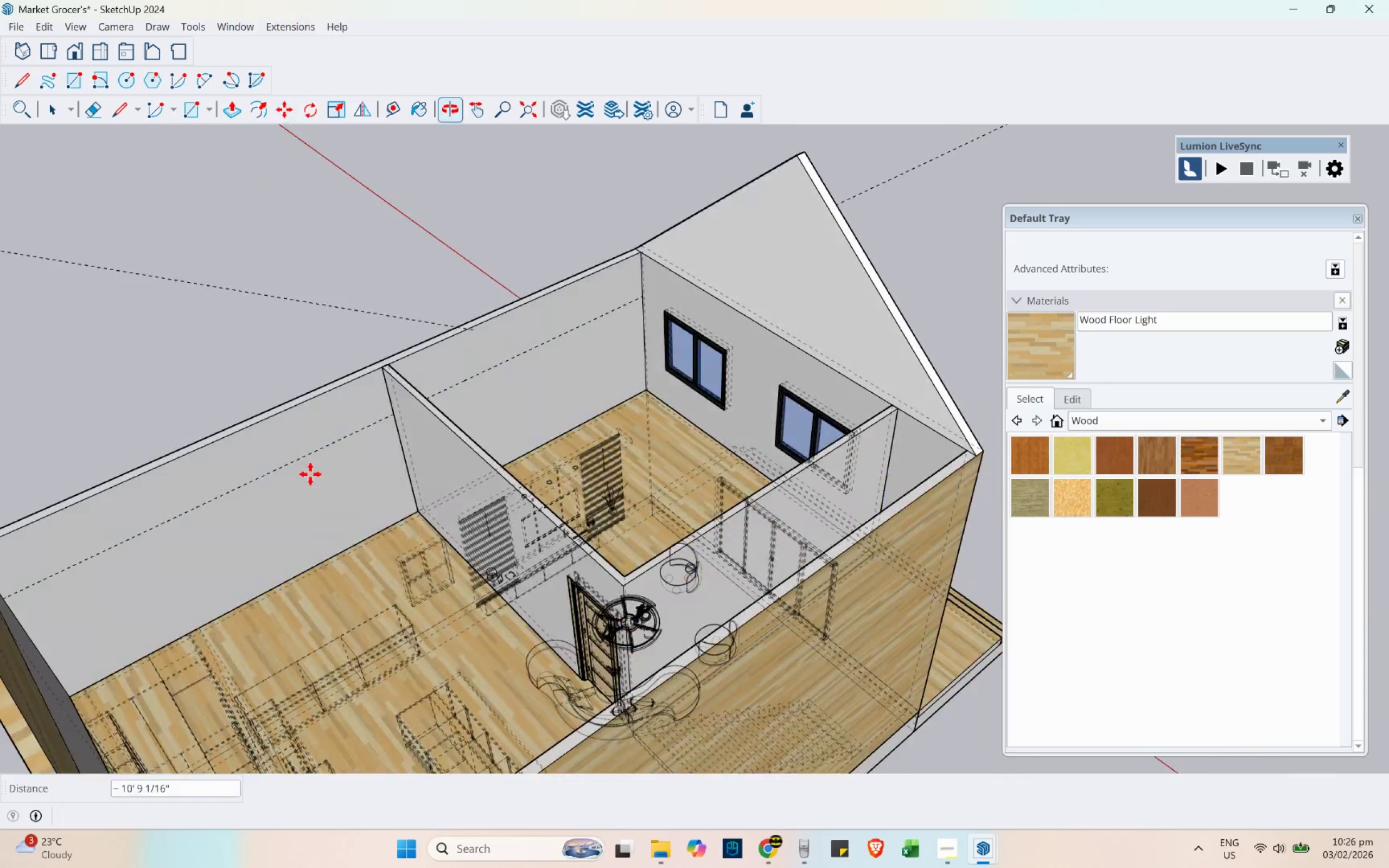 
scroll: coordinate [502, 311], scroll_direction: up, amount: 5.0
 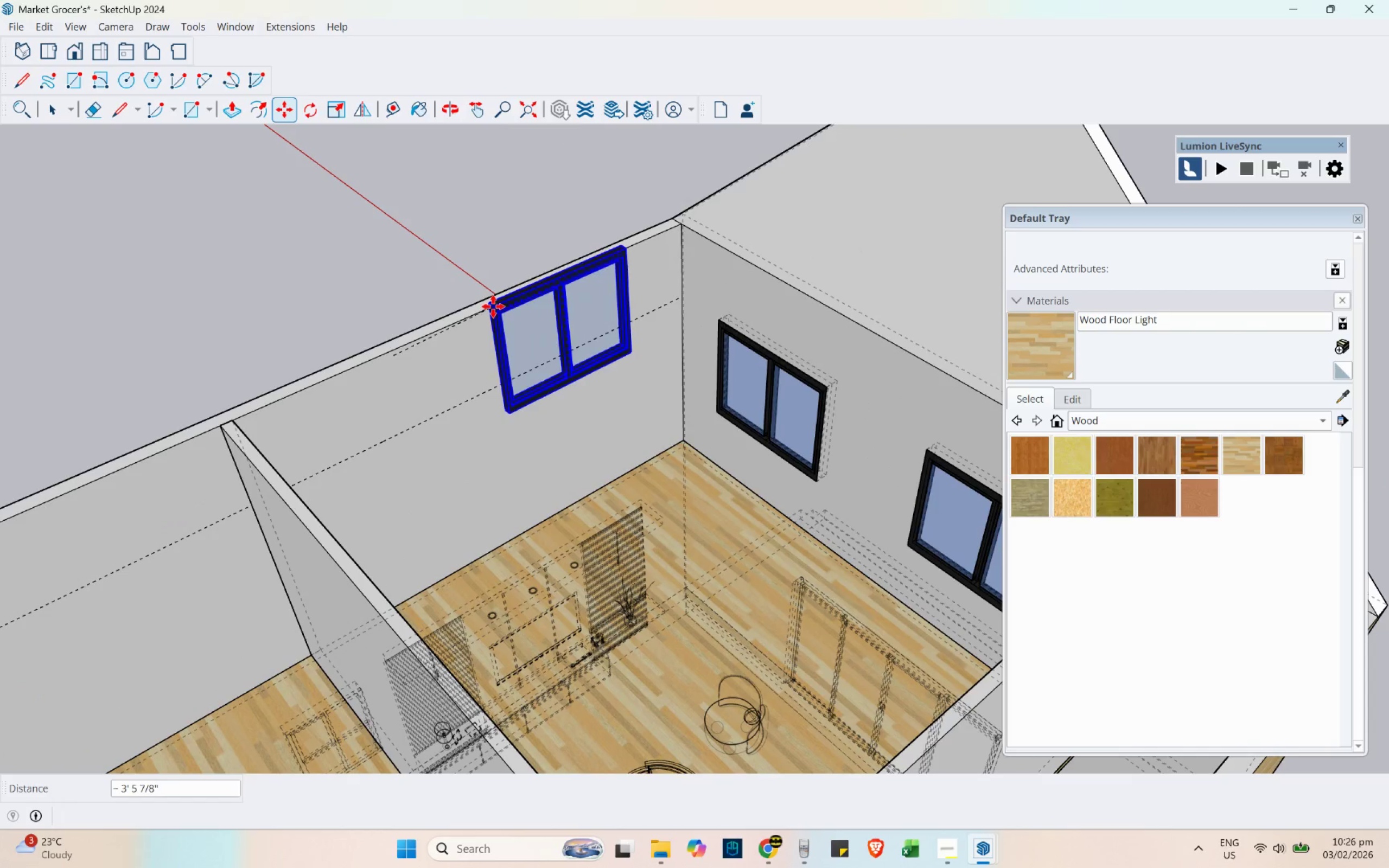 
key(K)
 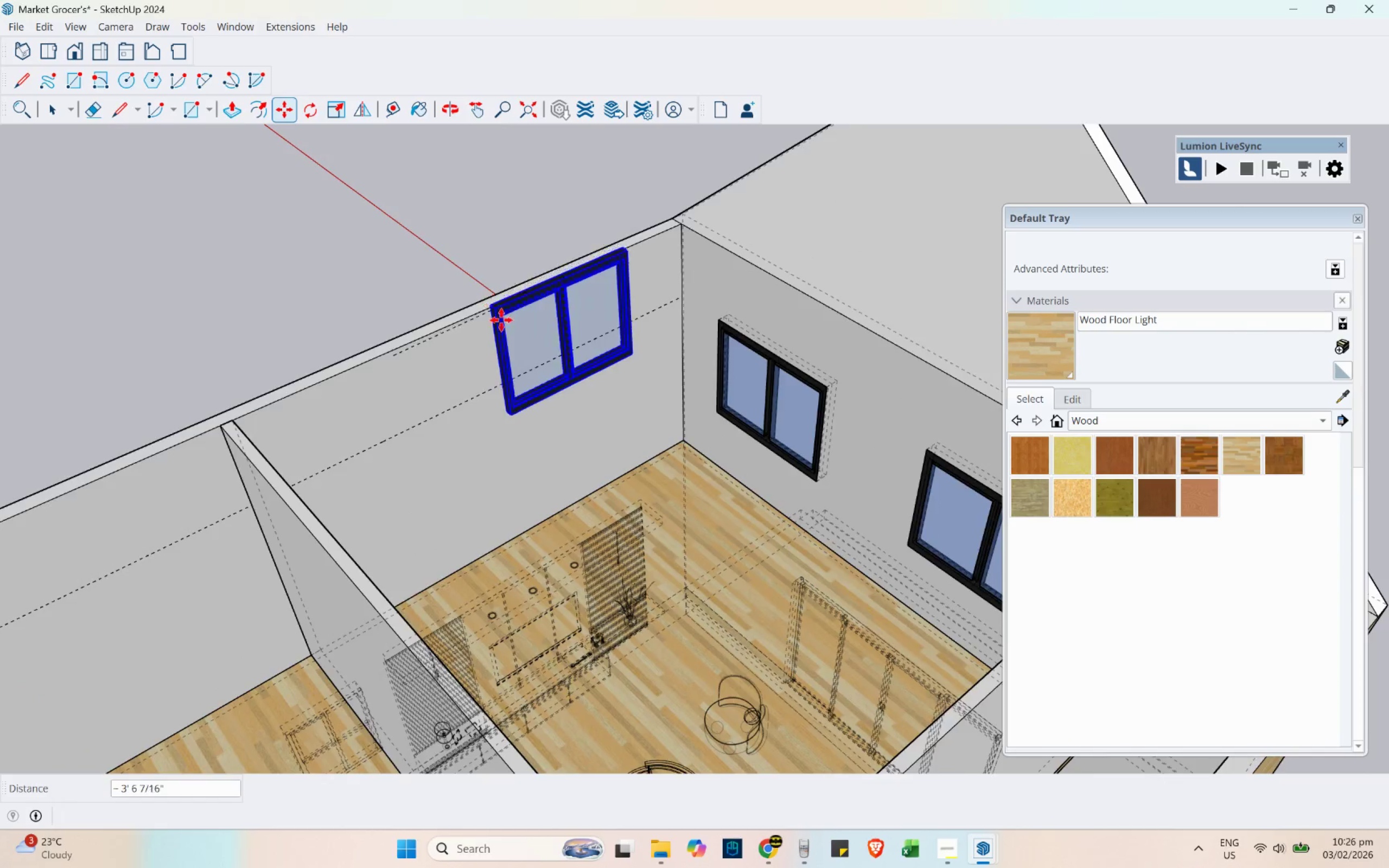 
key(Space)
 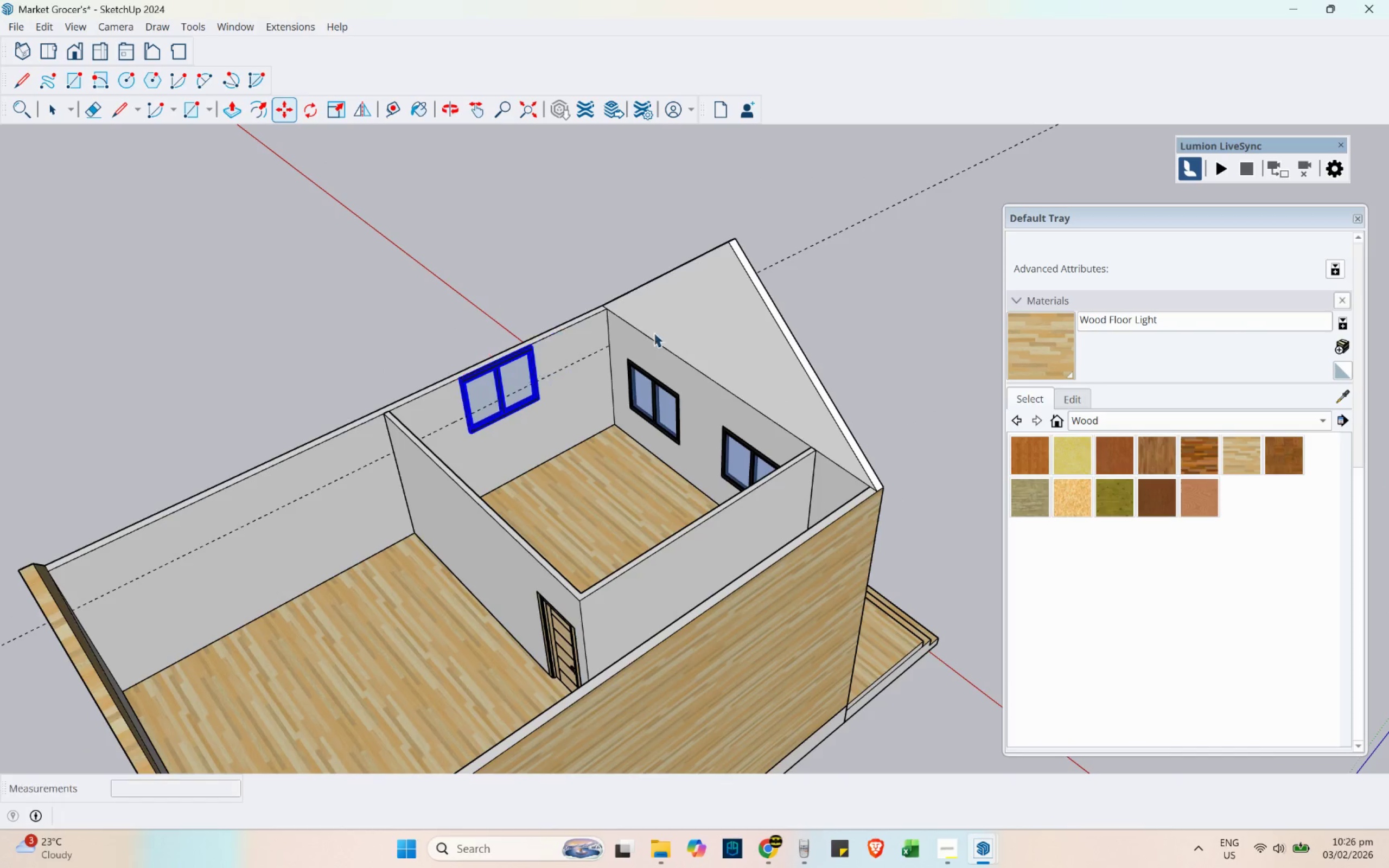 
scroll: coordinate [524, 404], scroll_direction: down, amount: 7.0
 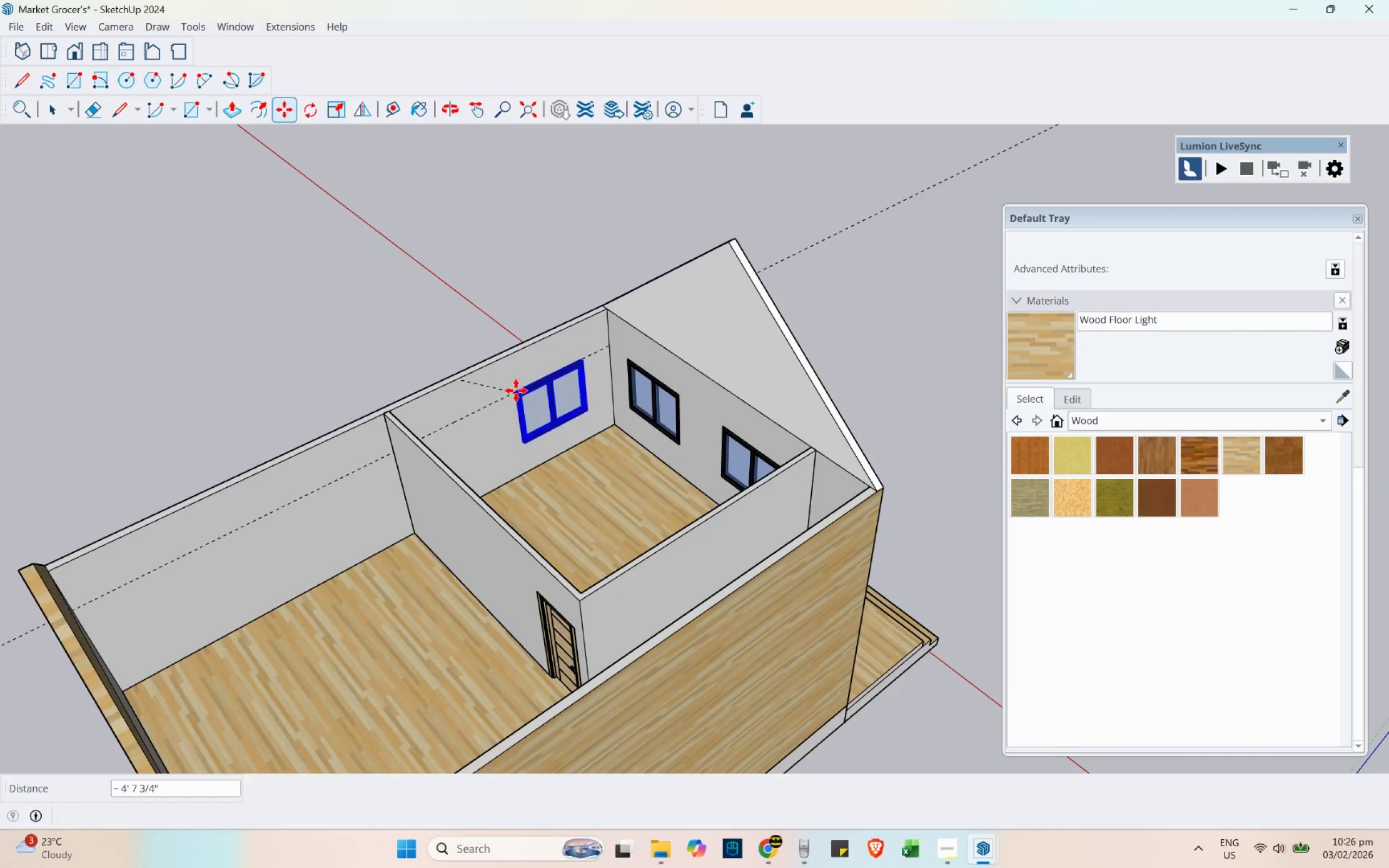 
key(Escape)
 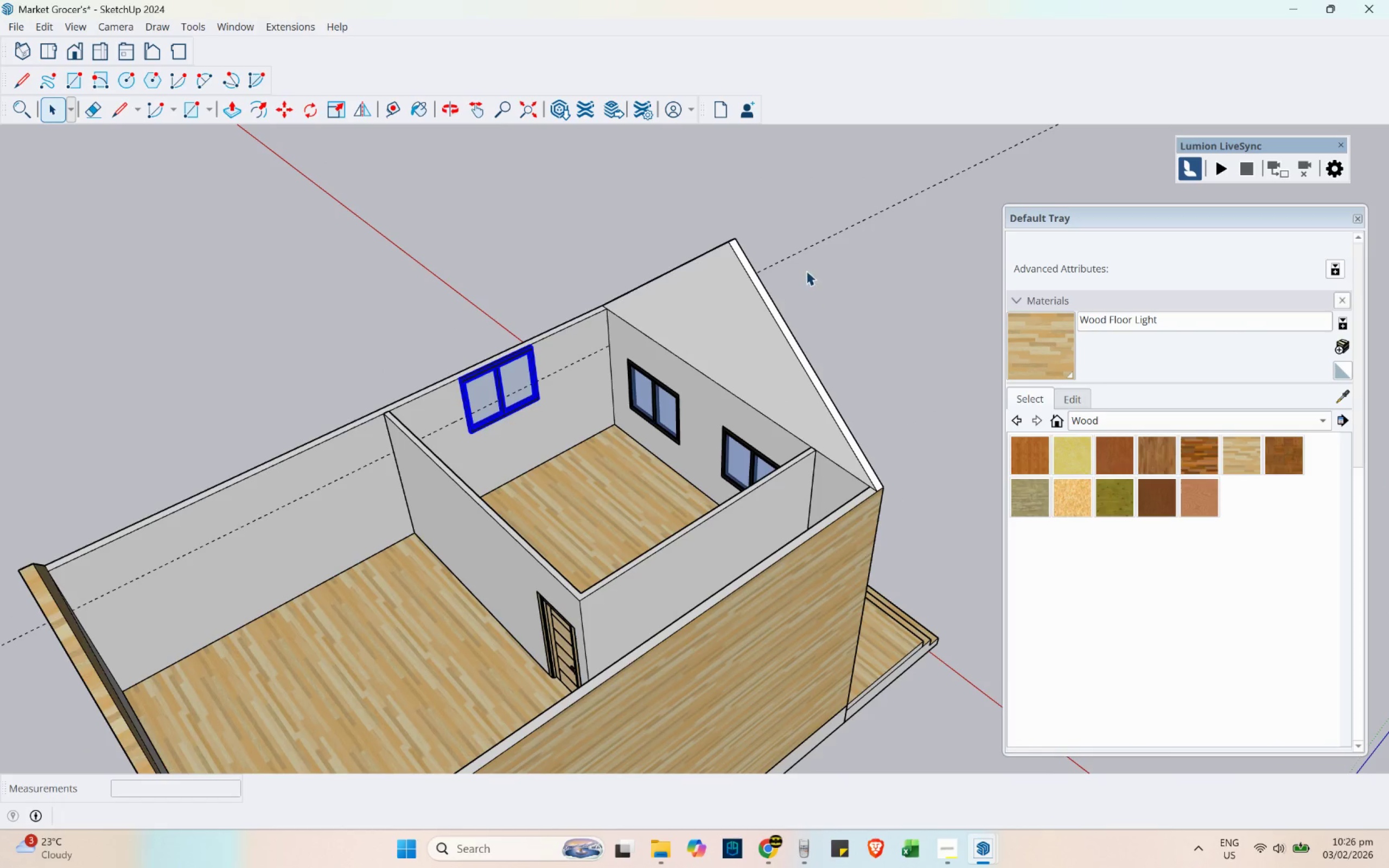 
left_click_drag(start_coordinate=[831, 246], to_coordinate=[774, 177])
 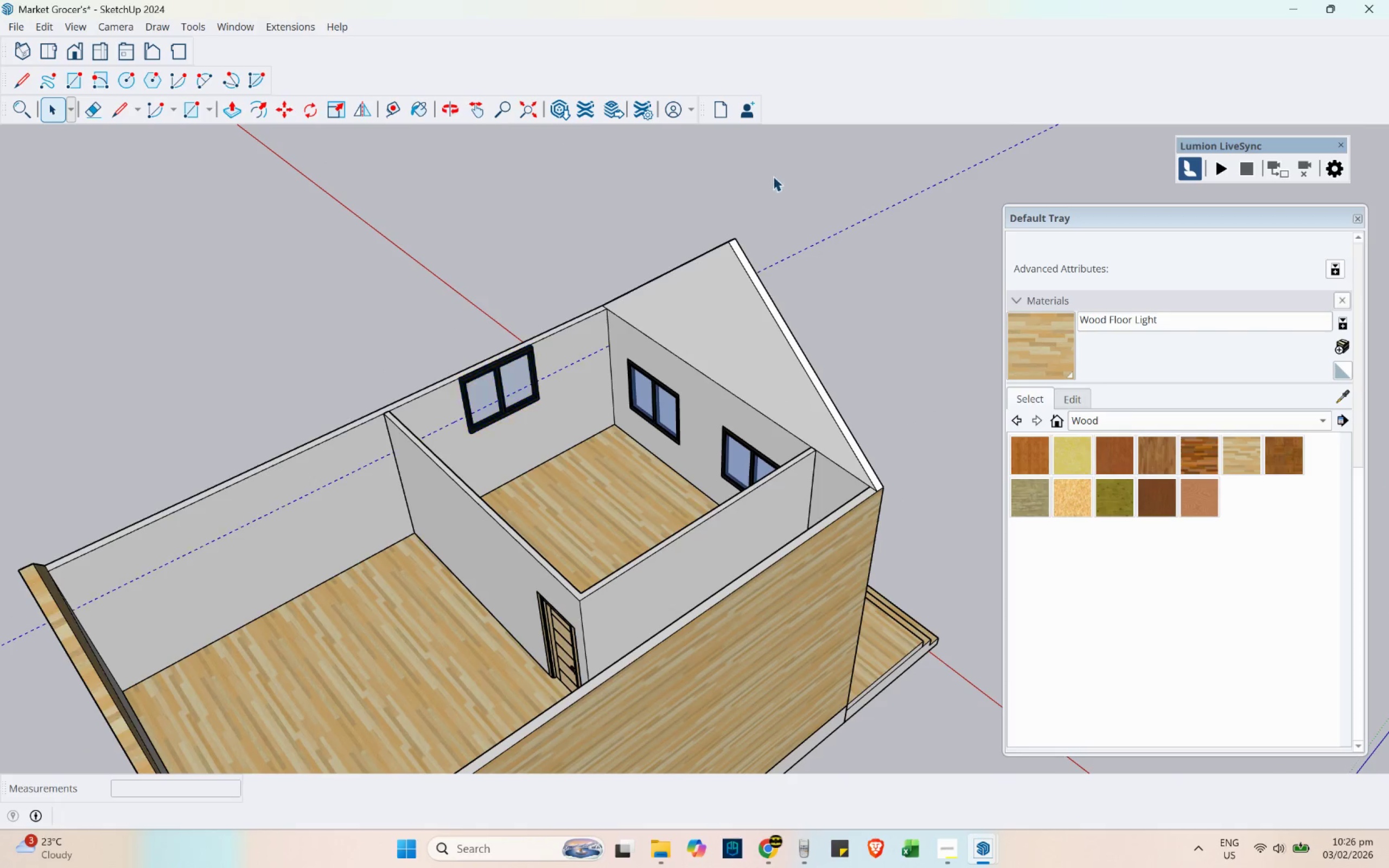 
key(E)
 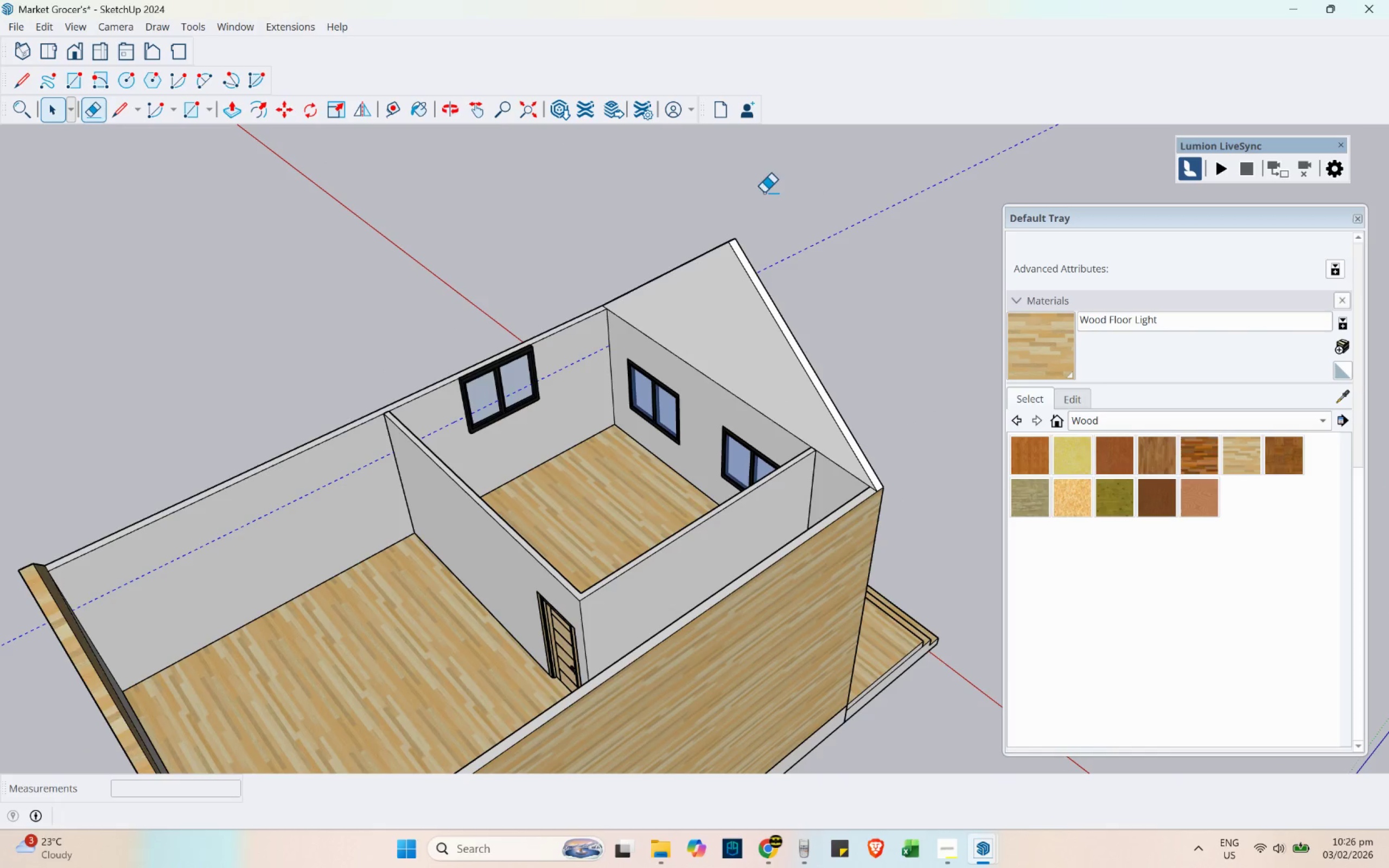 
key(Space)
 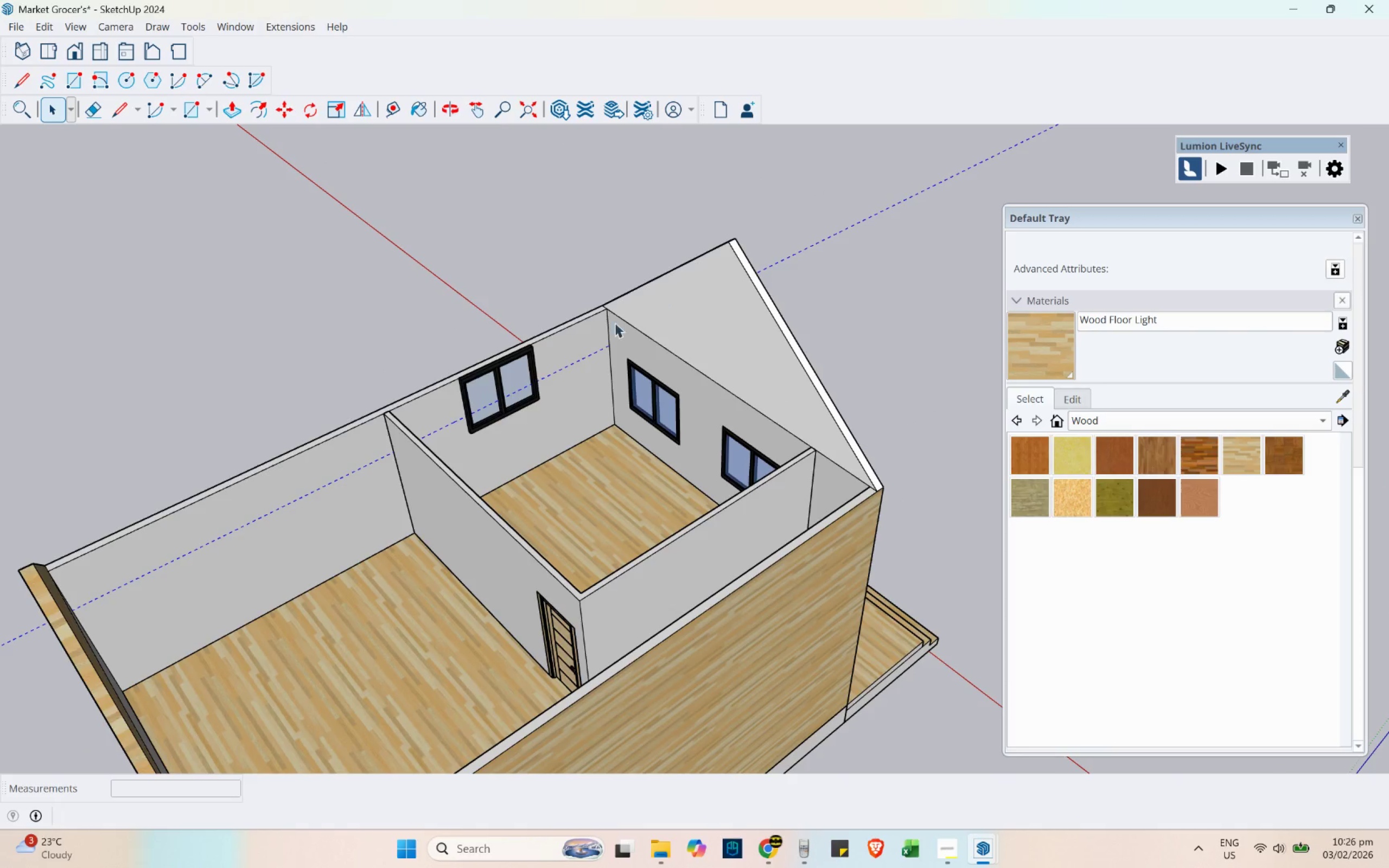 
key(Escape)
 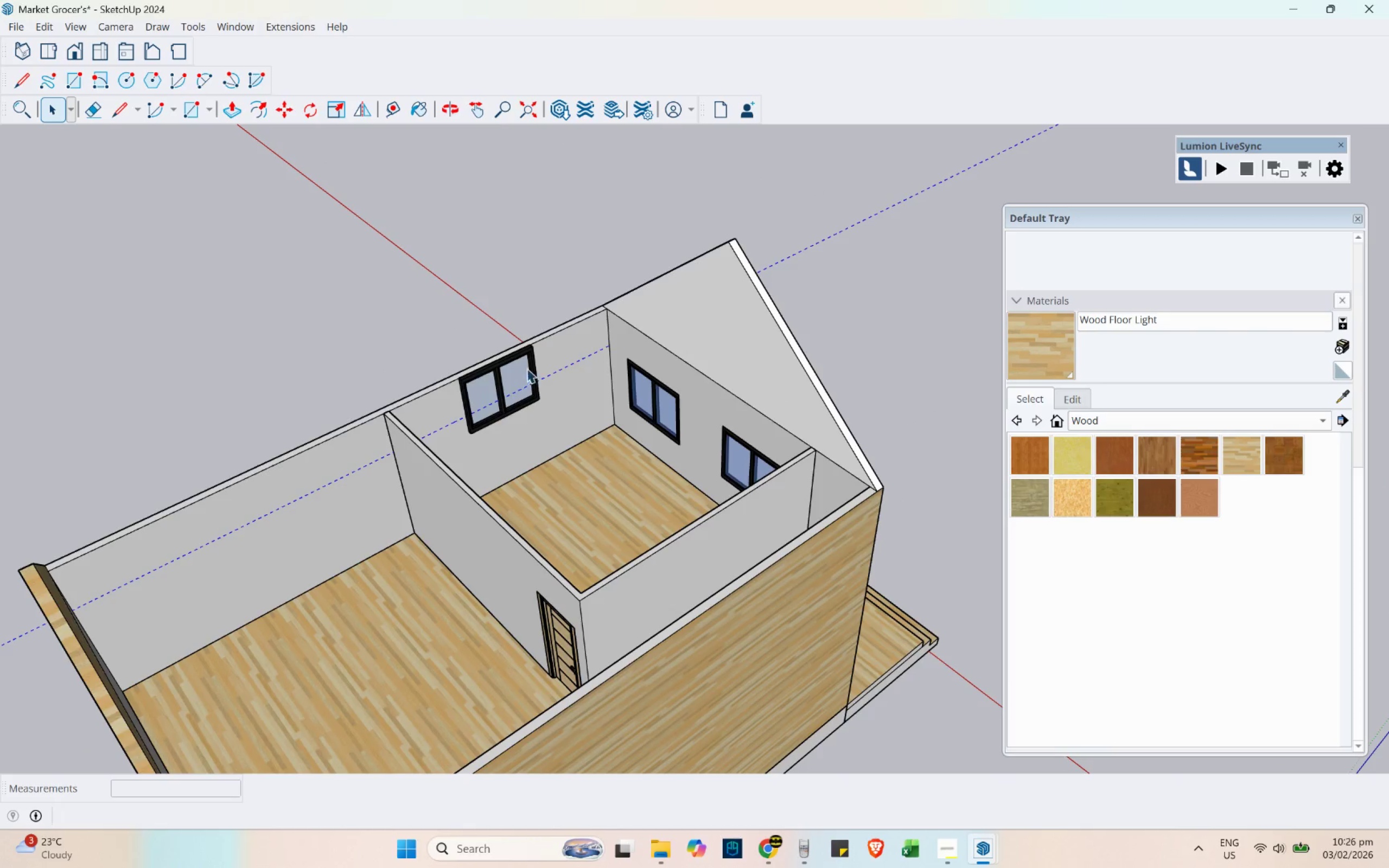 
left_click([533, 357])
 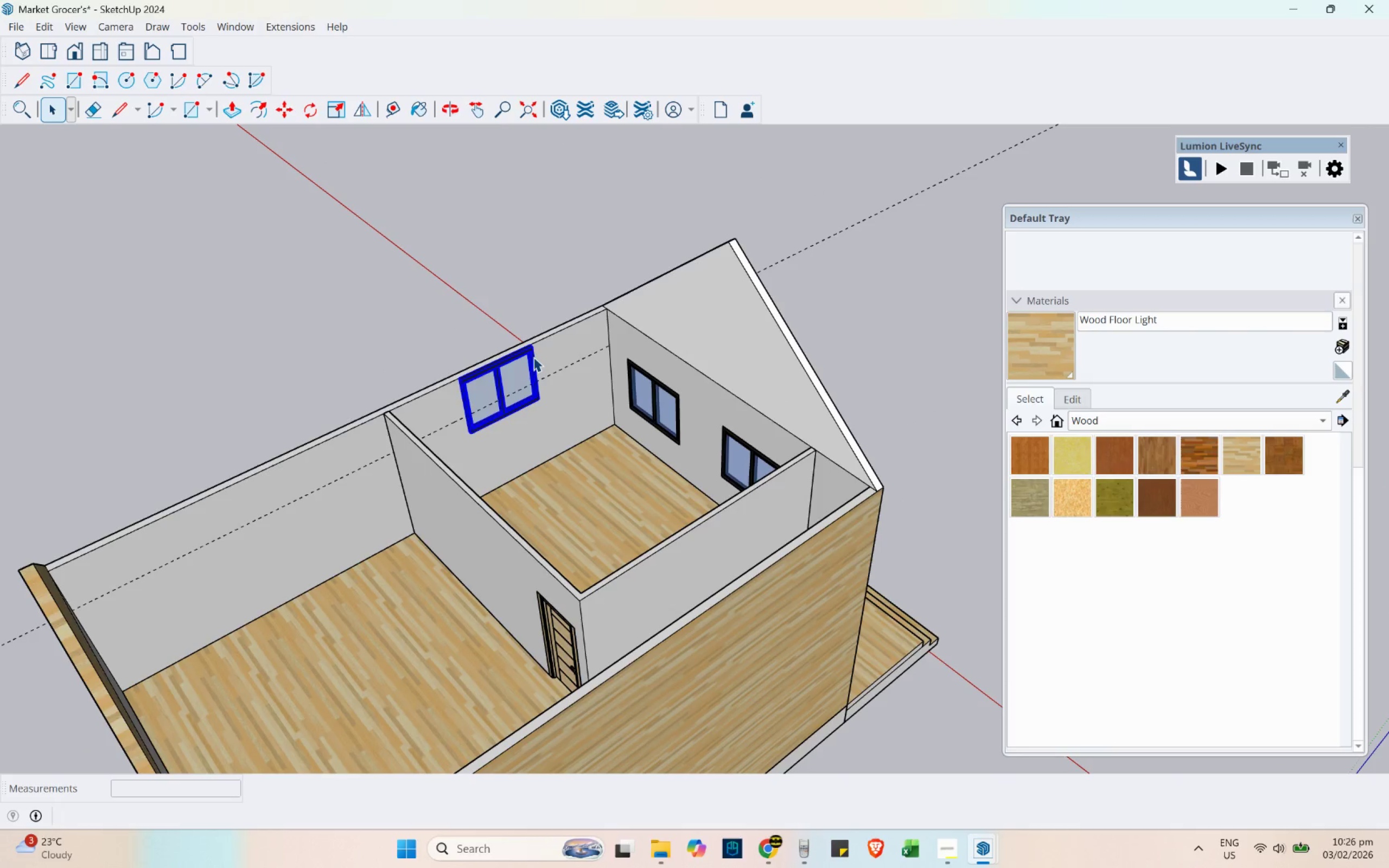 
key(Escape)
 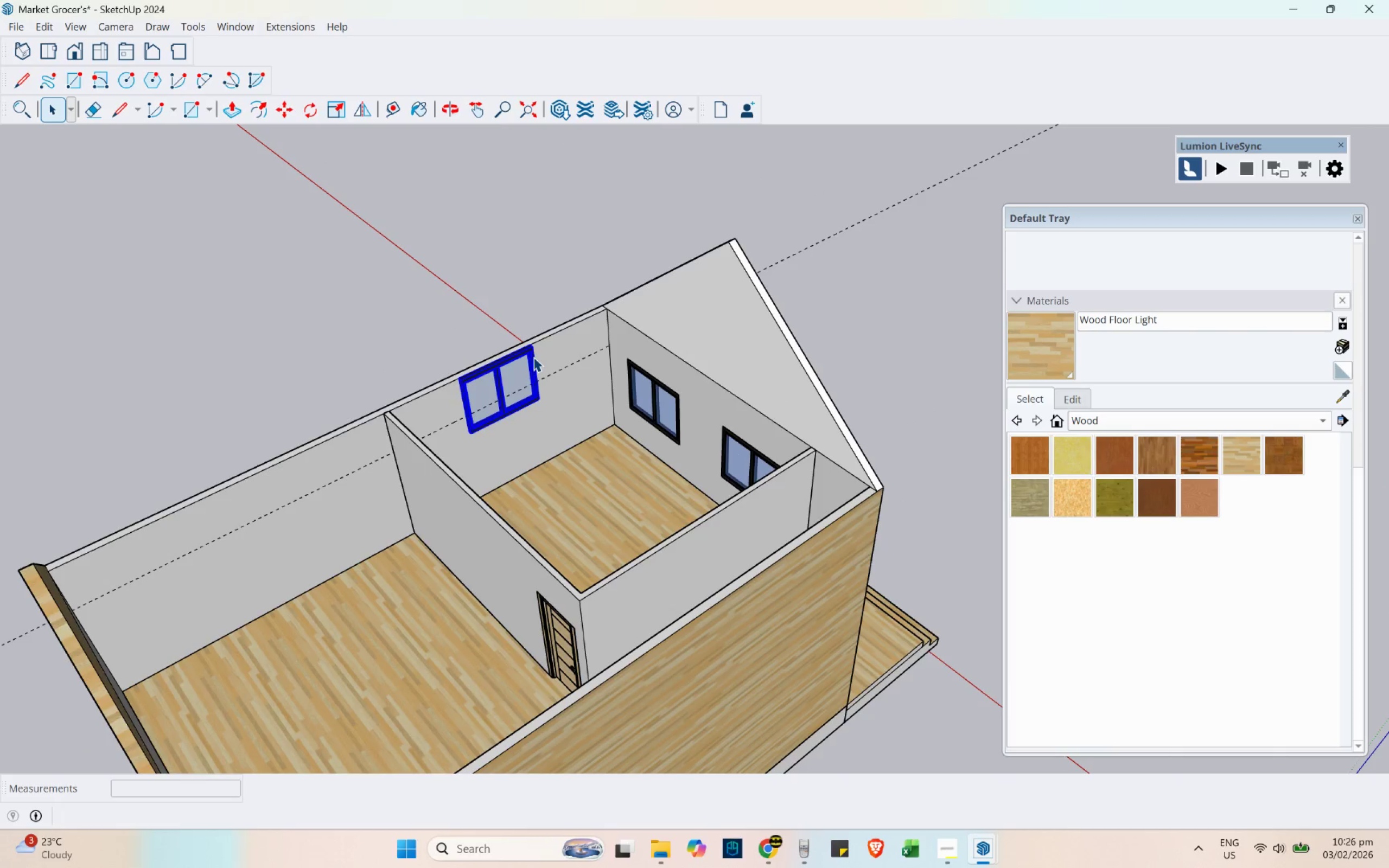 
key(Delete)
 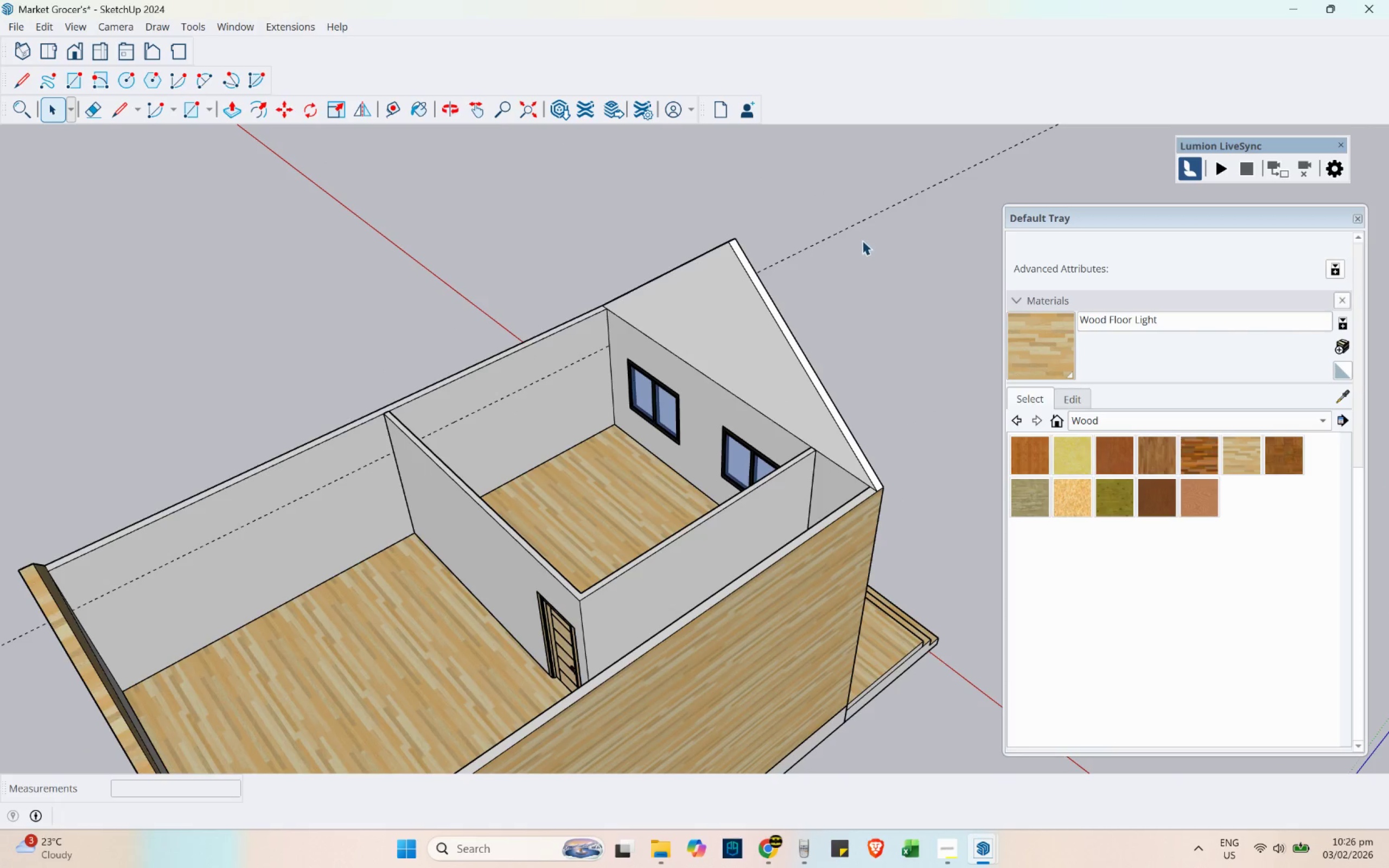 
key(E)
 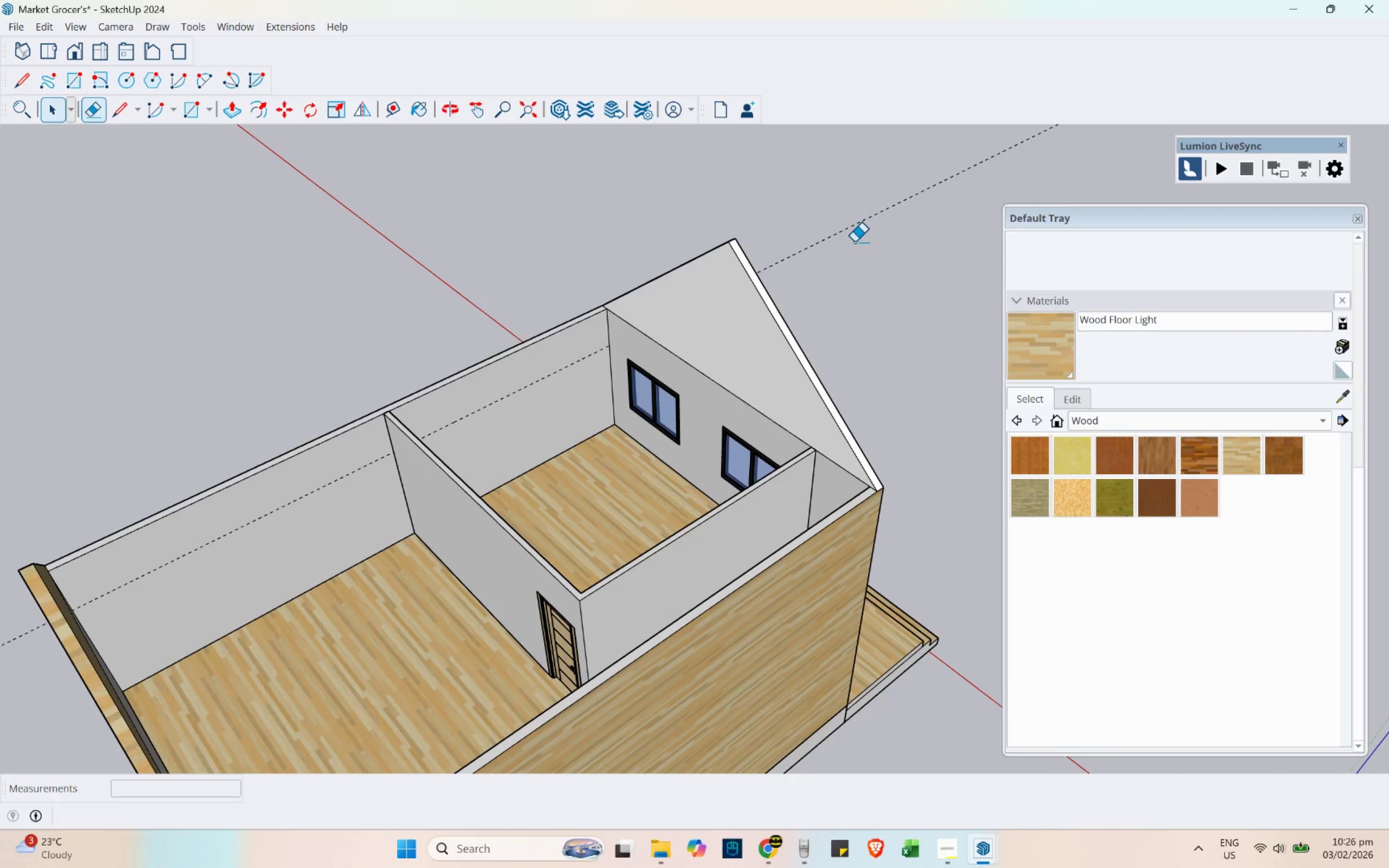 
left_click_drag(start_coordinate=[853, 242], to_coordinate=[796, 204])
 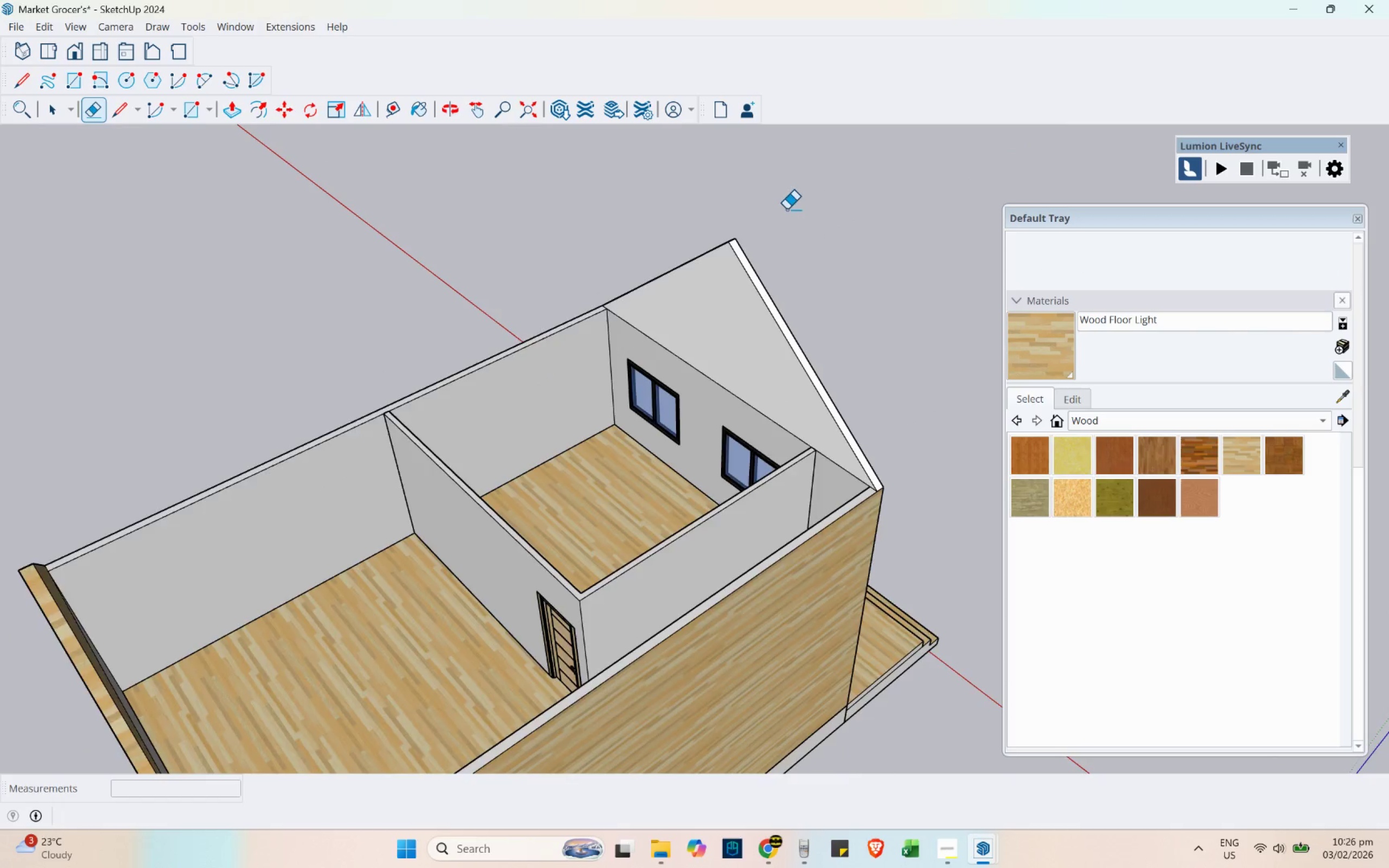 
key(Escape)
 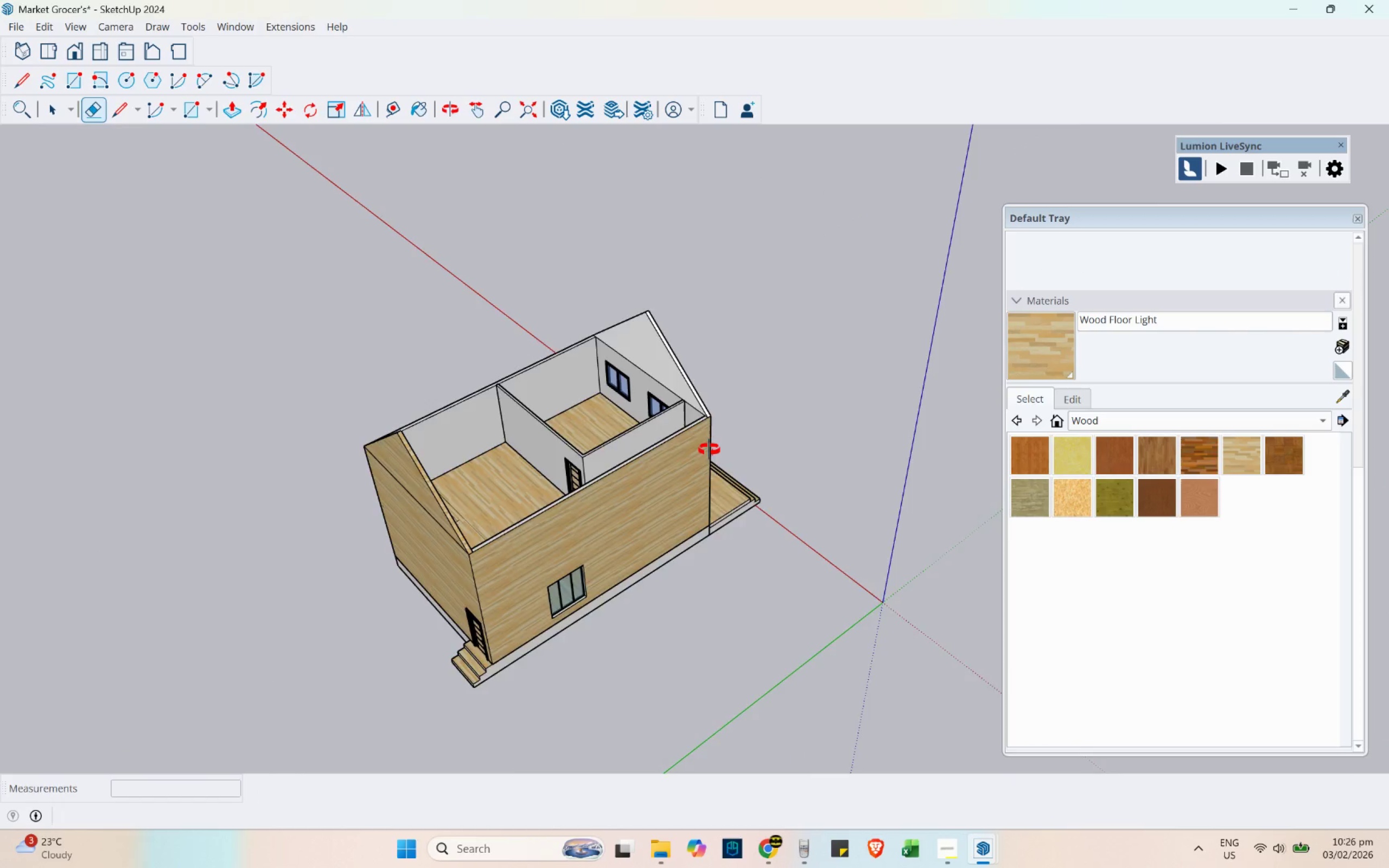 
scroll: coordinate [558, 375], scroll_direction: down, amount: 9.0
 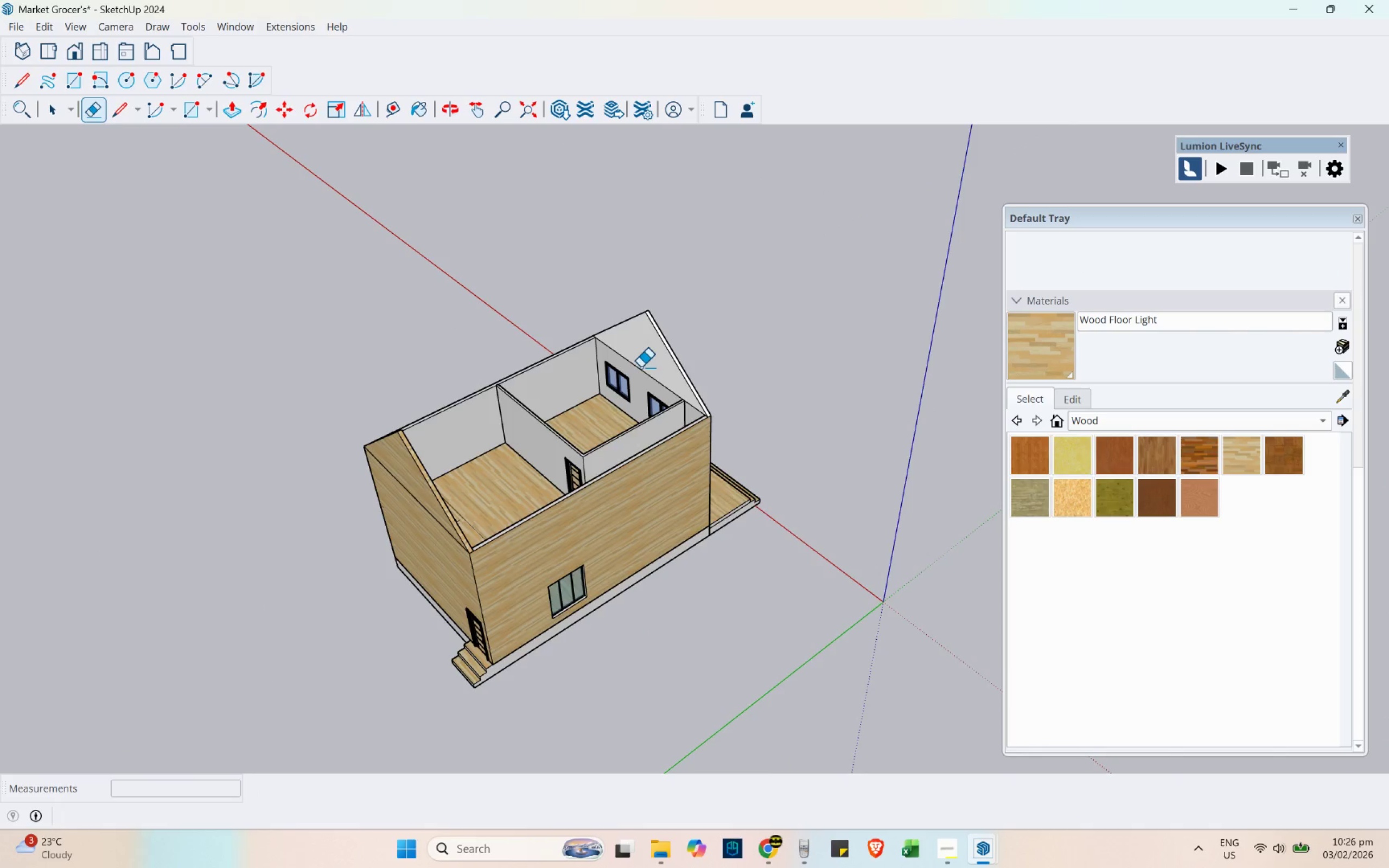 
scroll: coordinate [515, 367], scroll_direction: up, amount: 9.0
 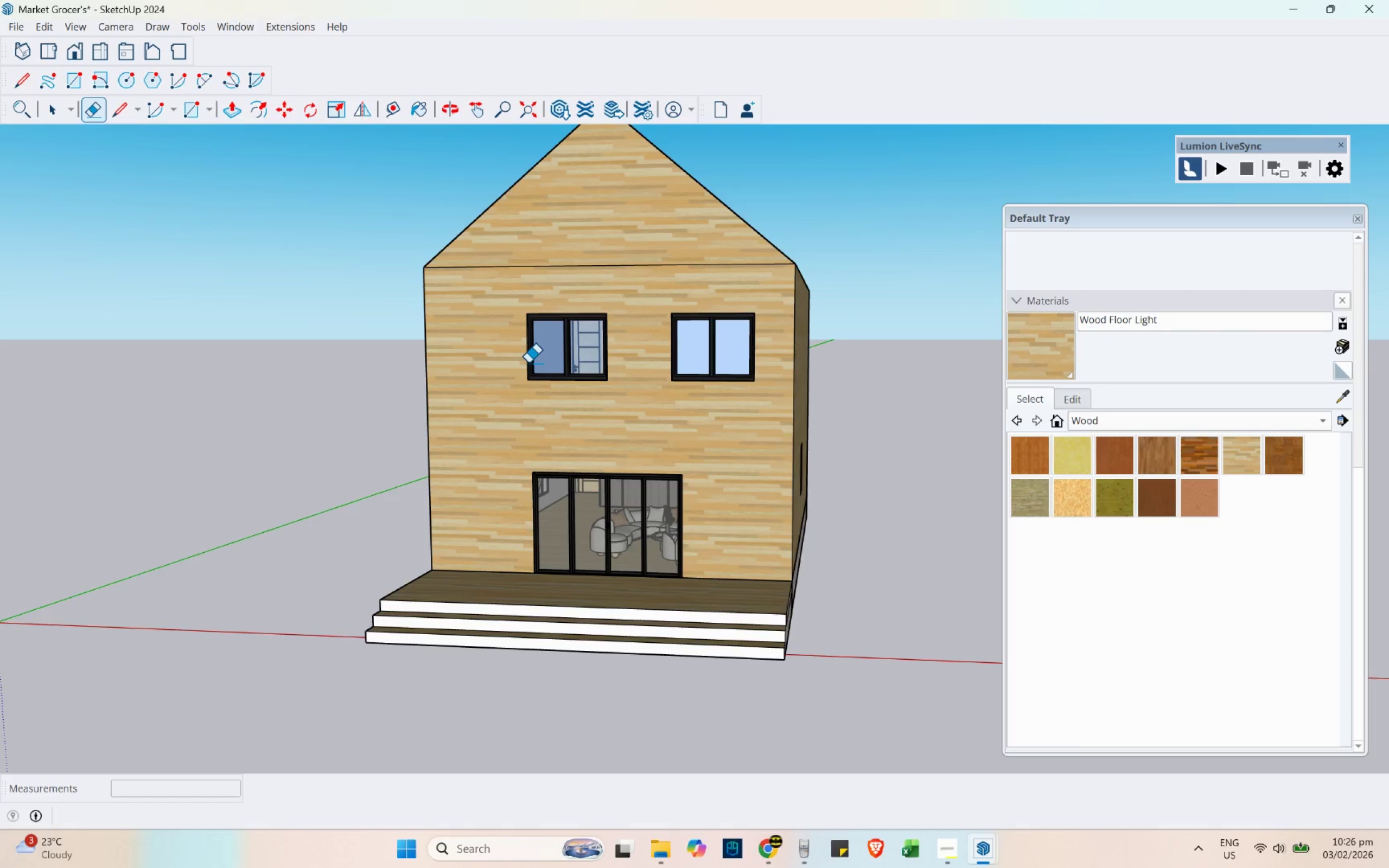 
wait(6.46)
 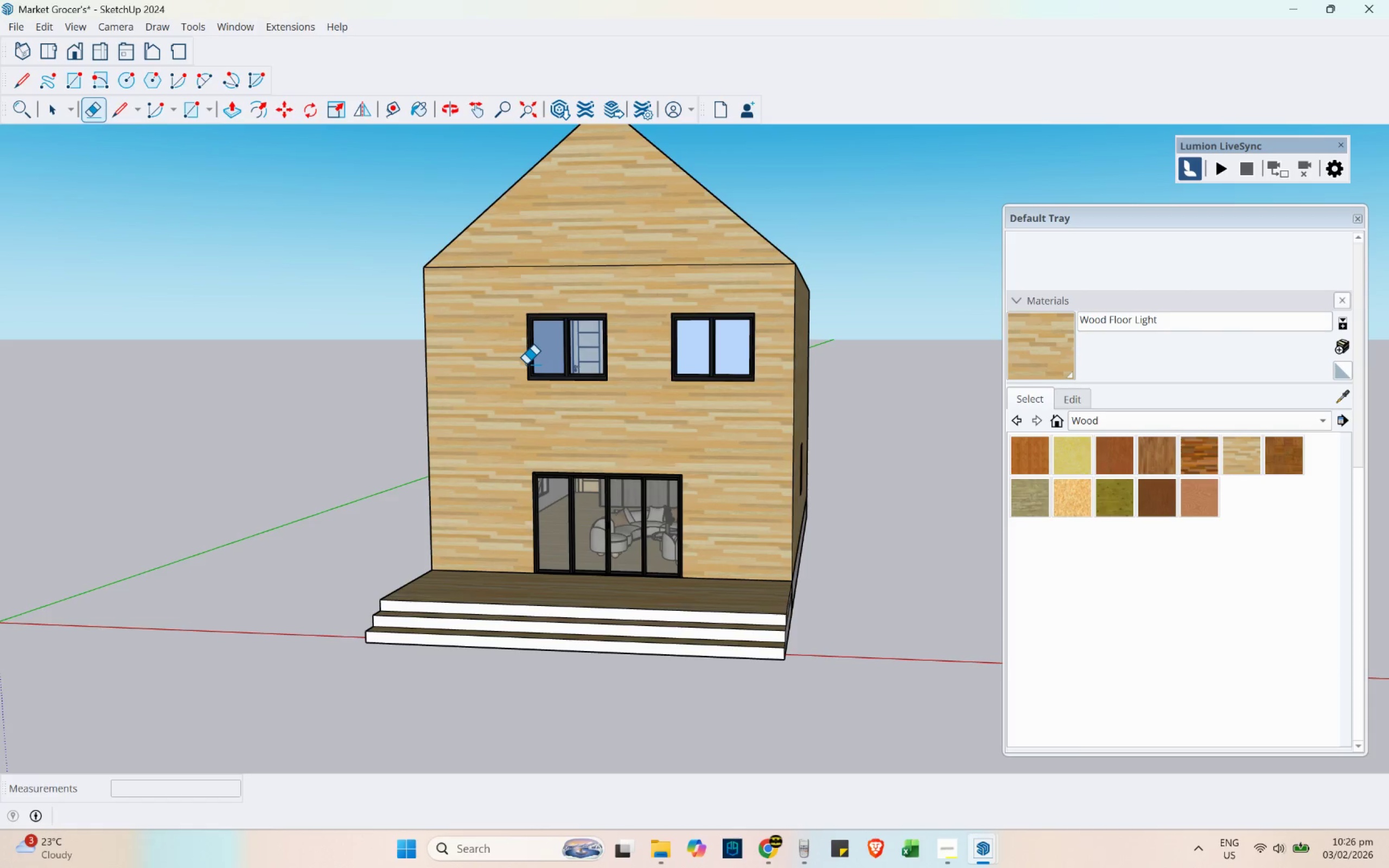 
scroll: coordinate [511, 443], scroll_direction: down, amount: 3.0
 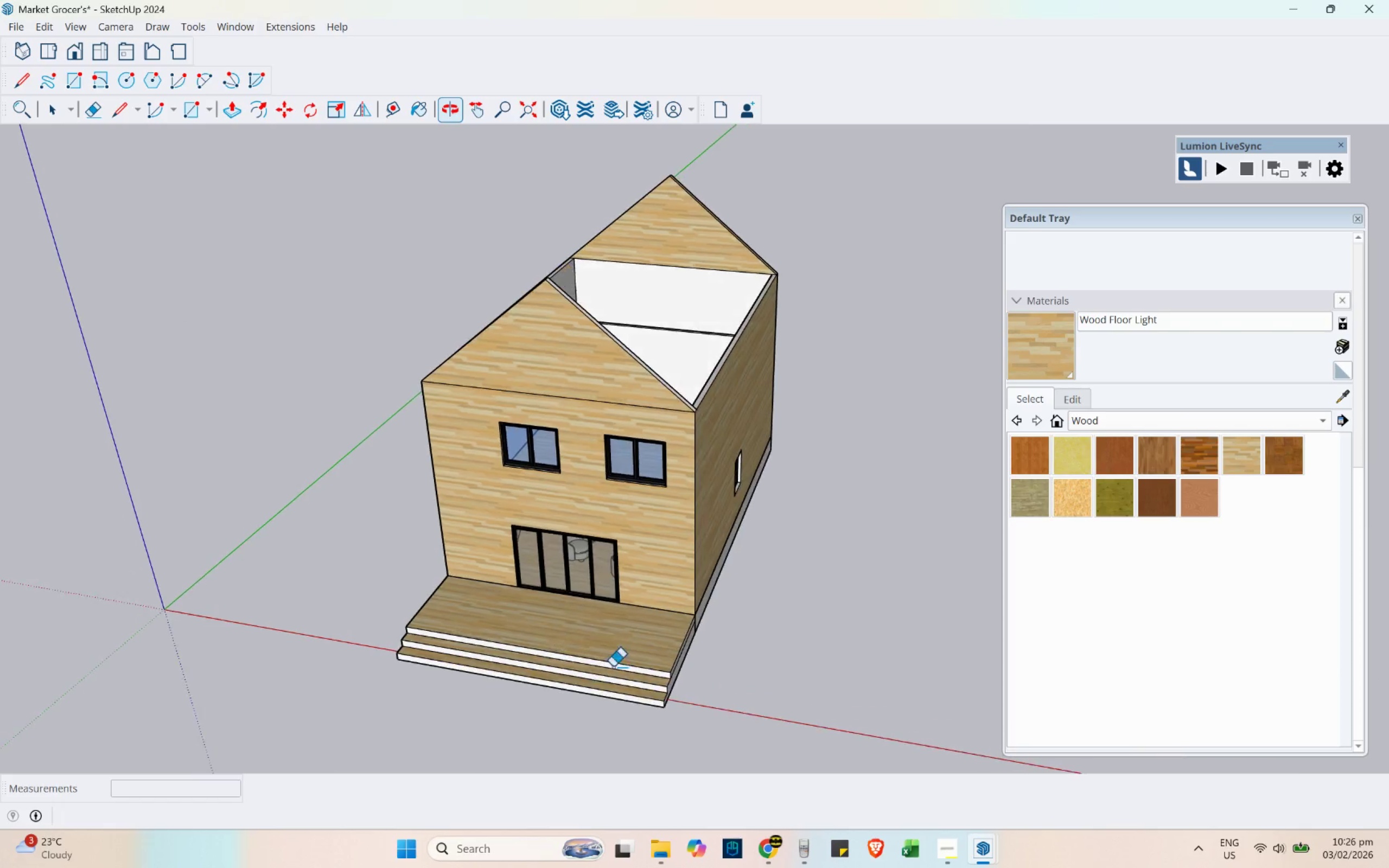 
scroll: coordinate [493, 716], scroll_direction: up, amount: 4.0
 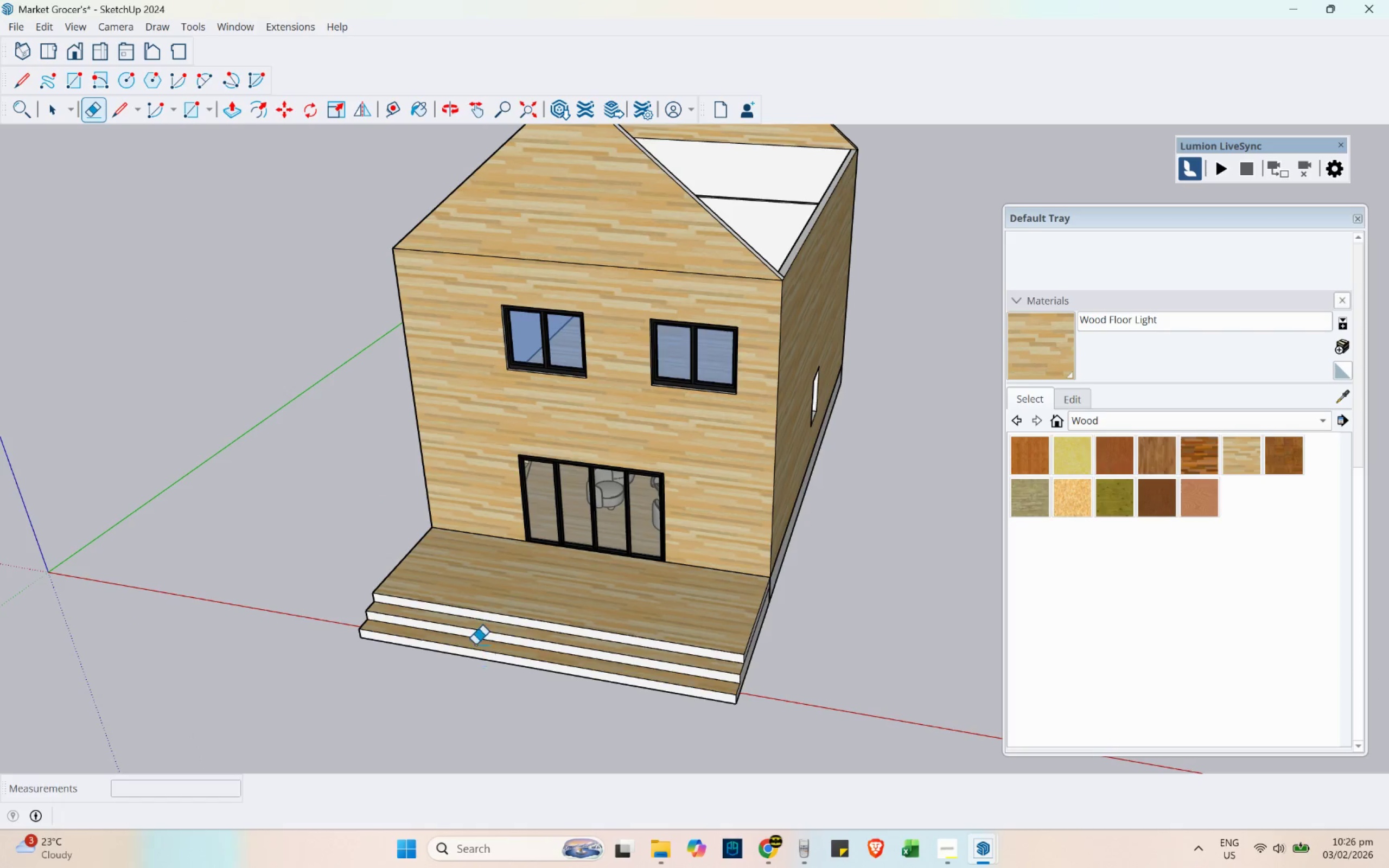 
key(Space)
 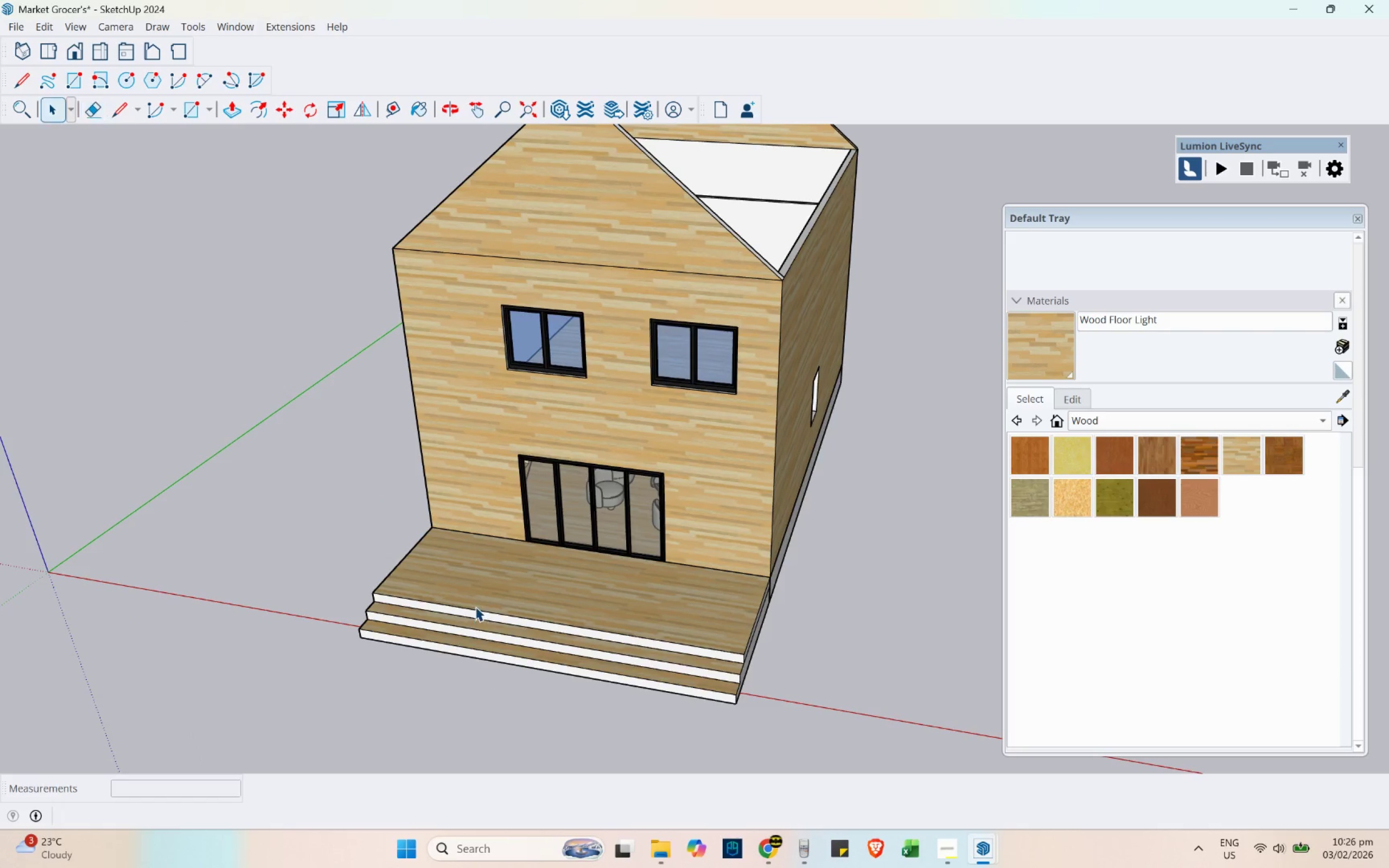 
double_click([475, 607])
 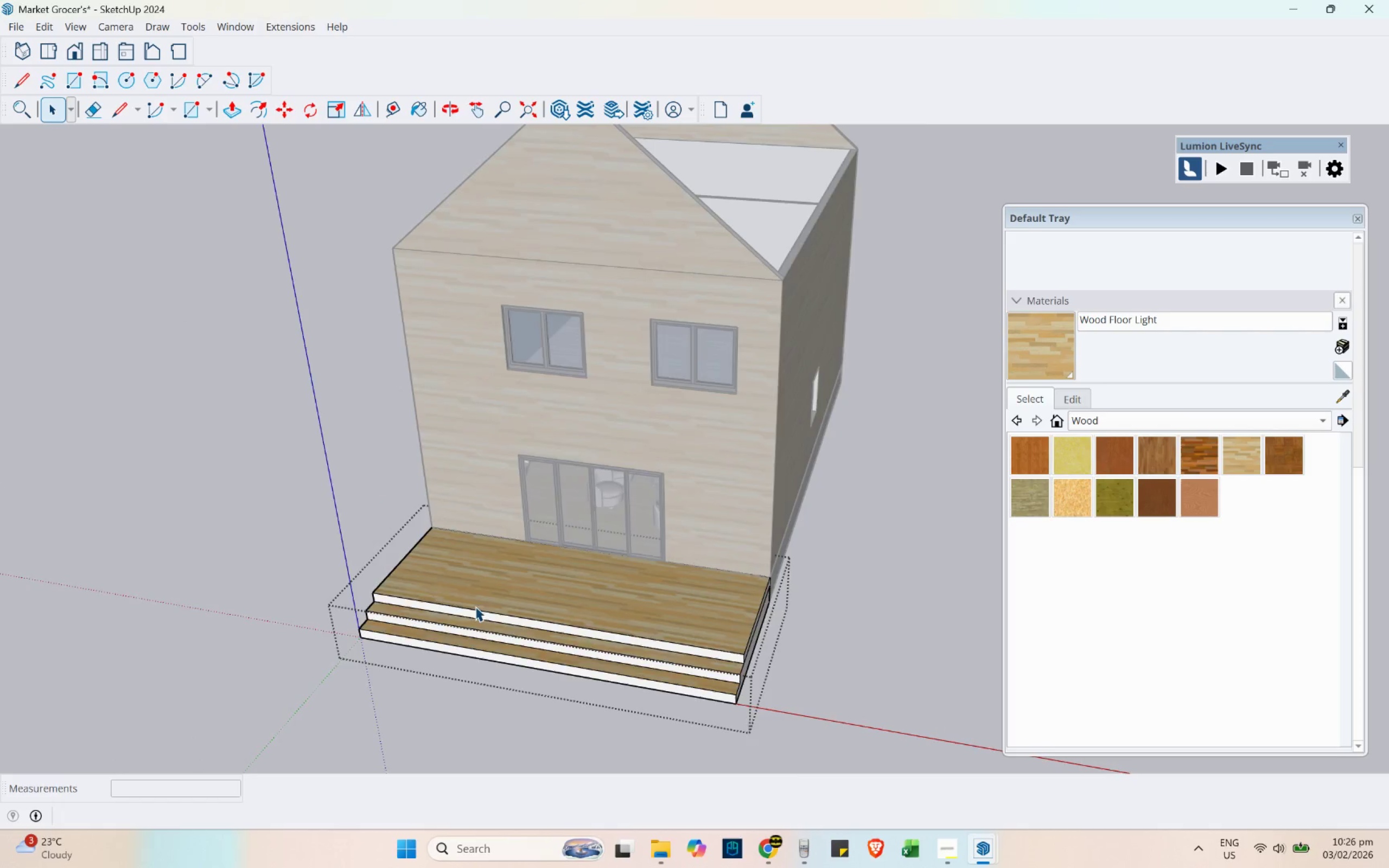 
key(R)
 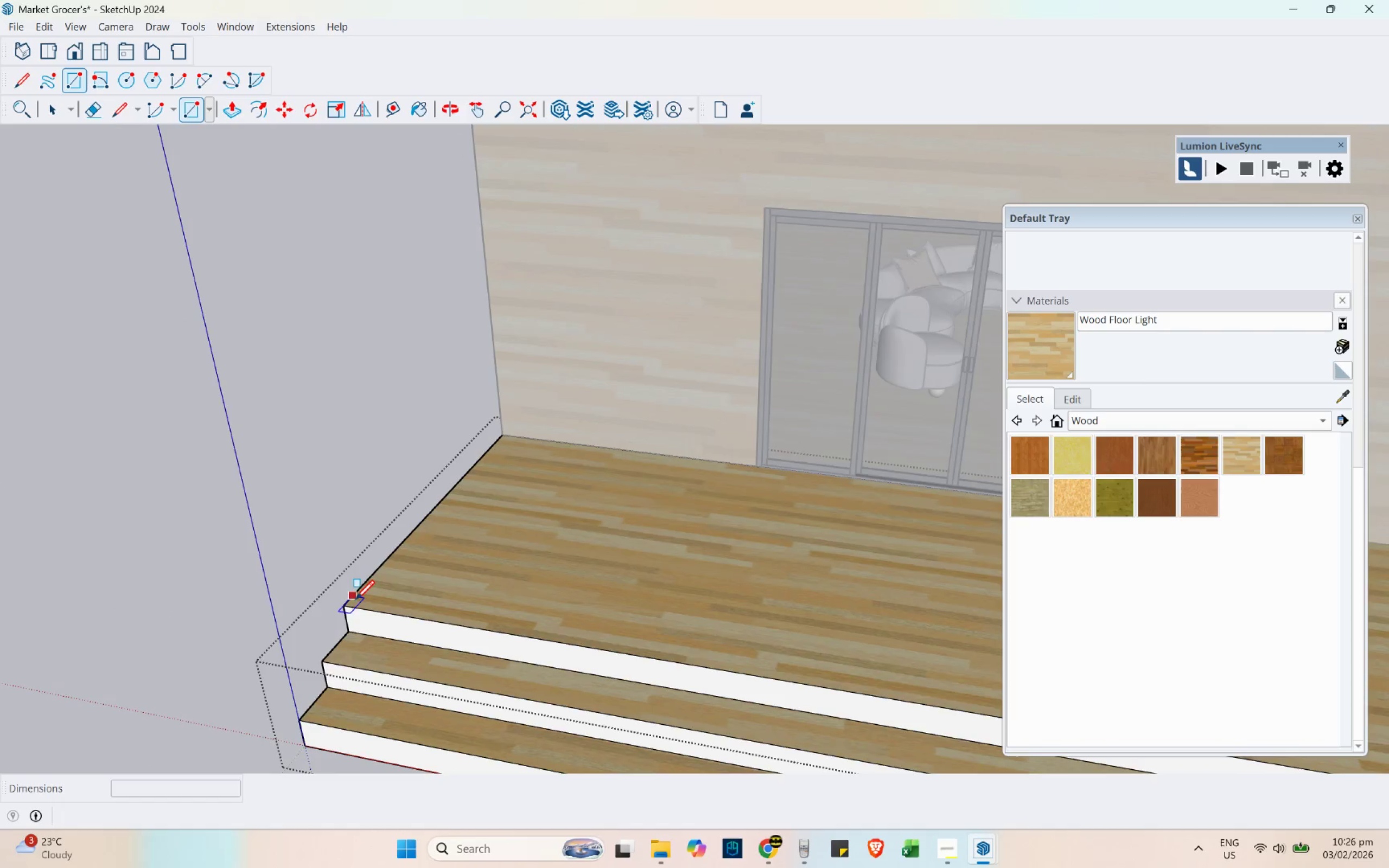 
scroll: coordinate [351, 601], scroll_direction: up, amount: 14.0
 